 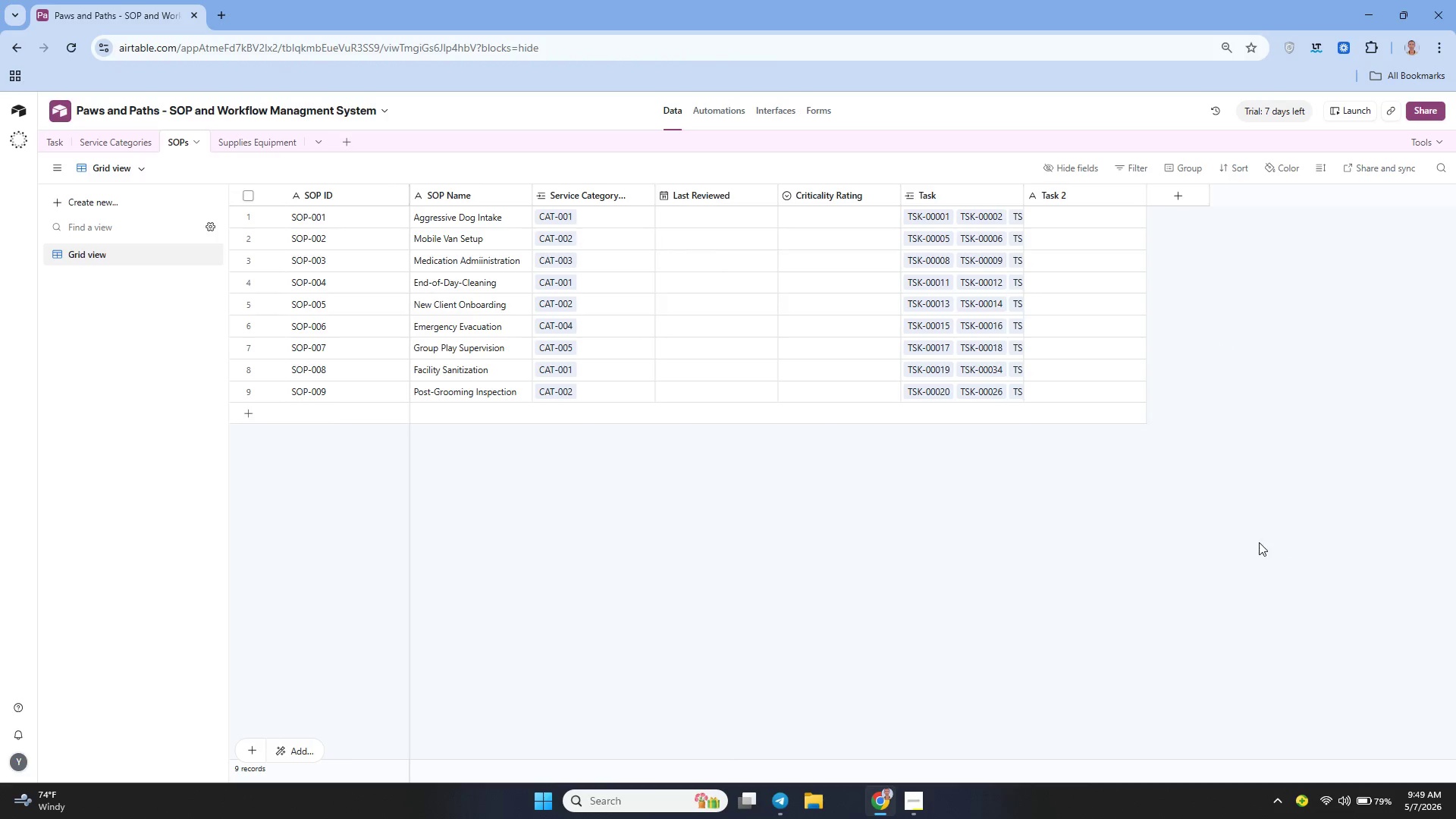 
left_click([833, 216])
 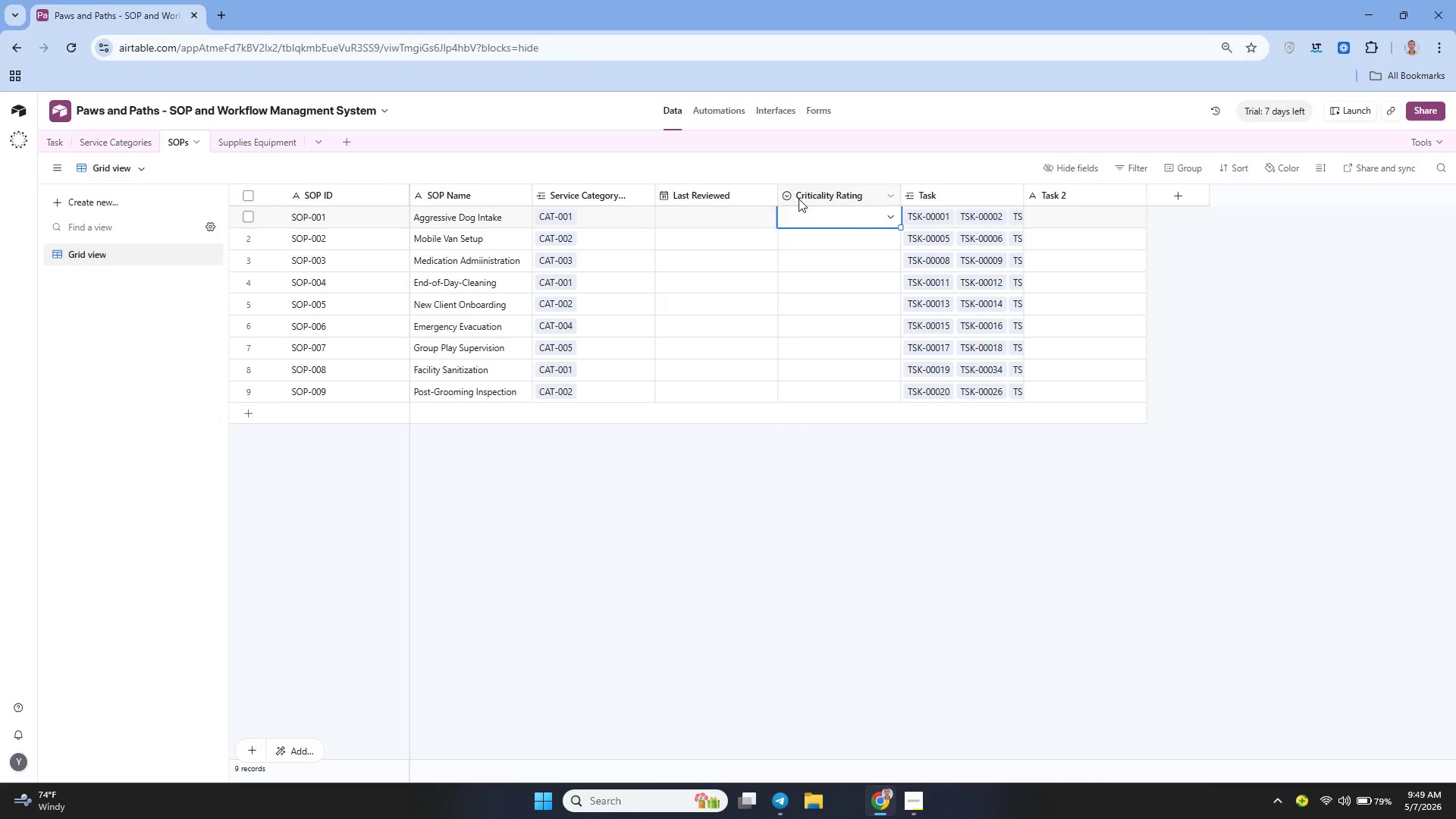 
left_click([798, 198])
 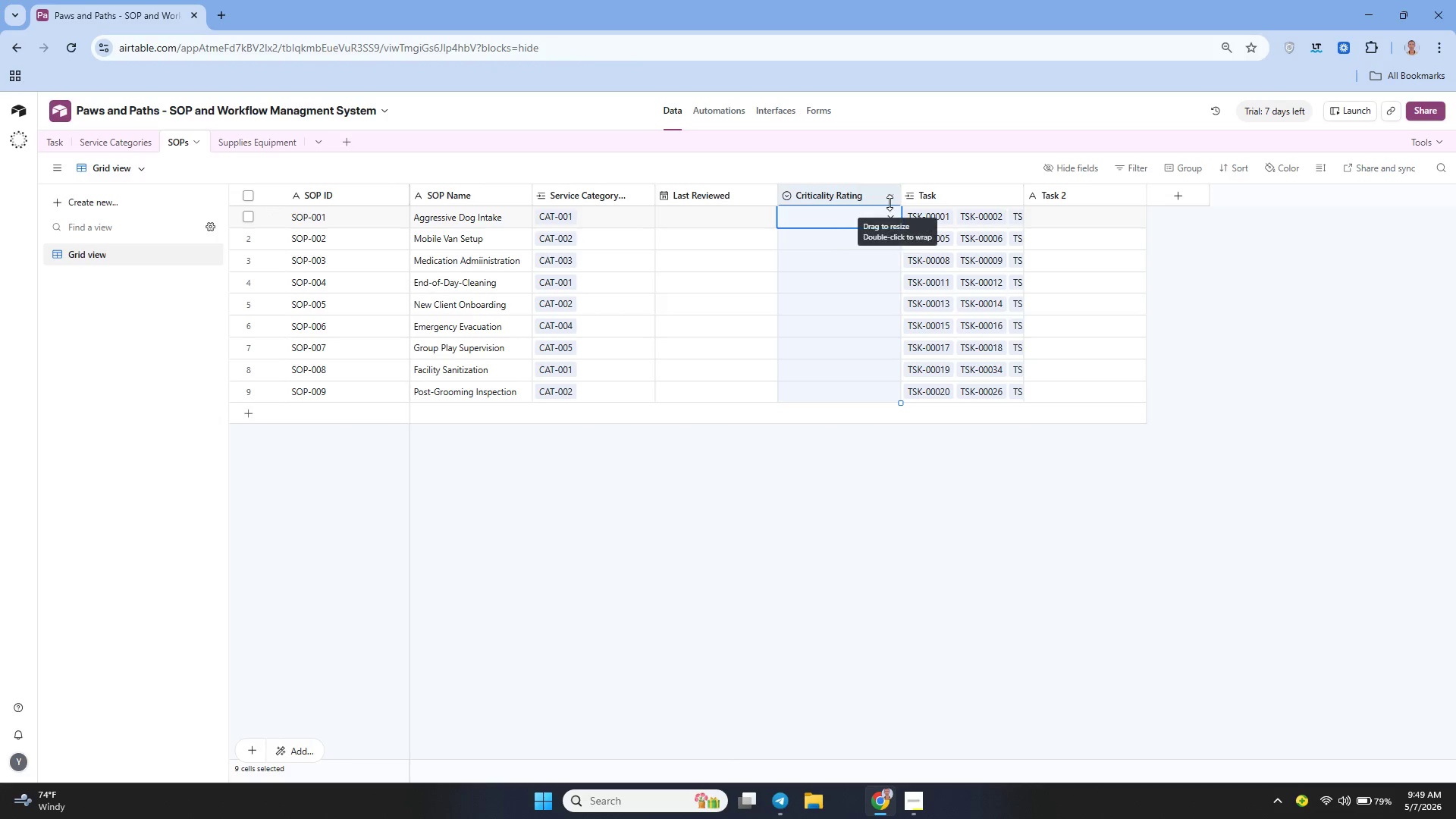 
left_click([890, 199])
 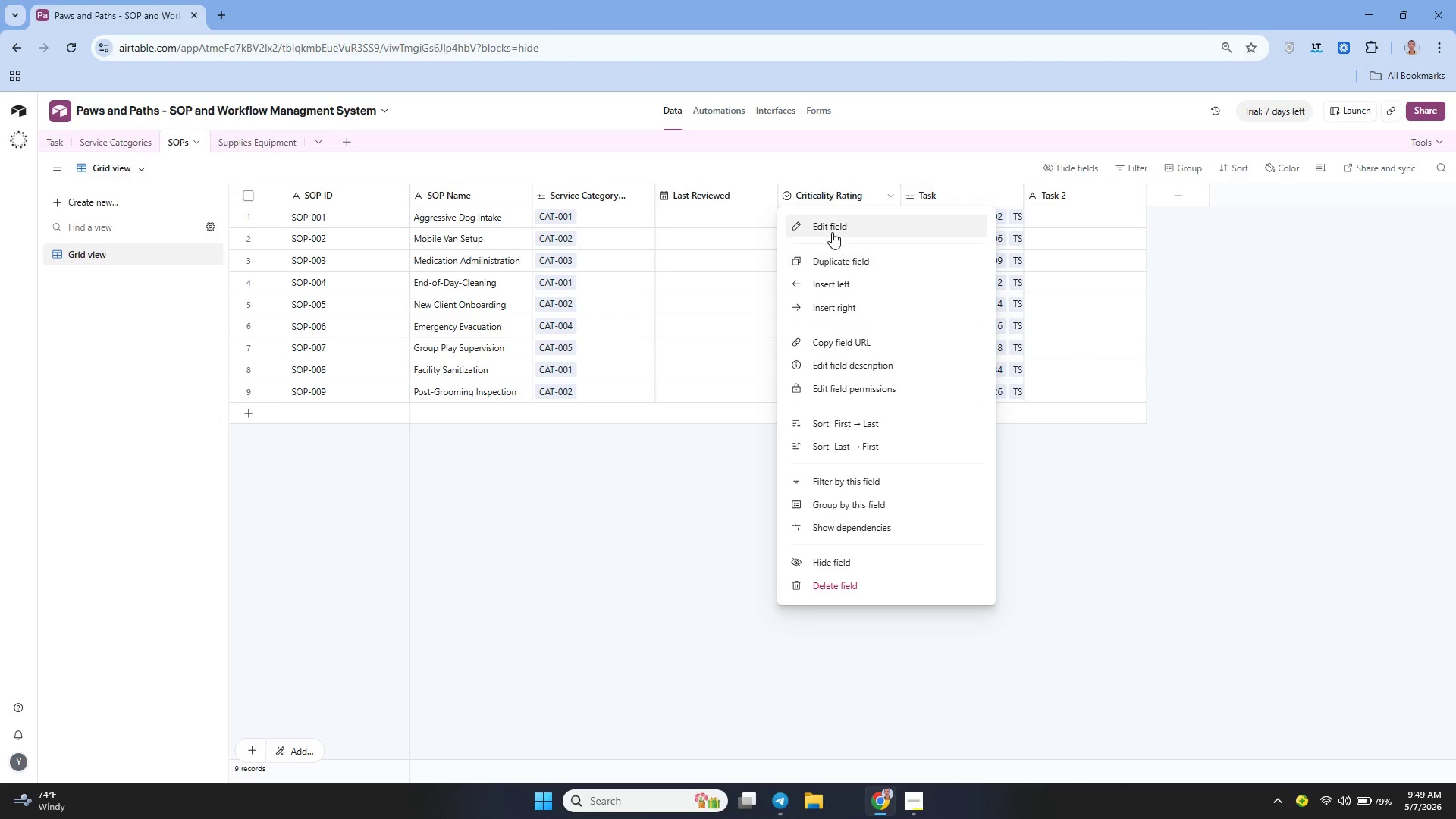 
left_click([831, 229])
 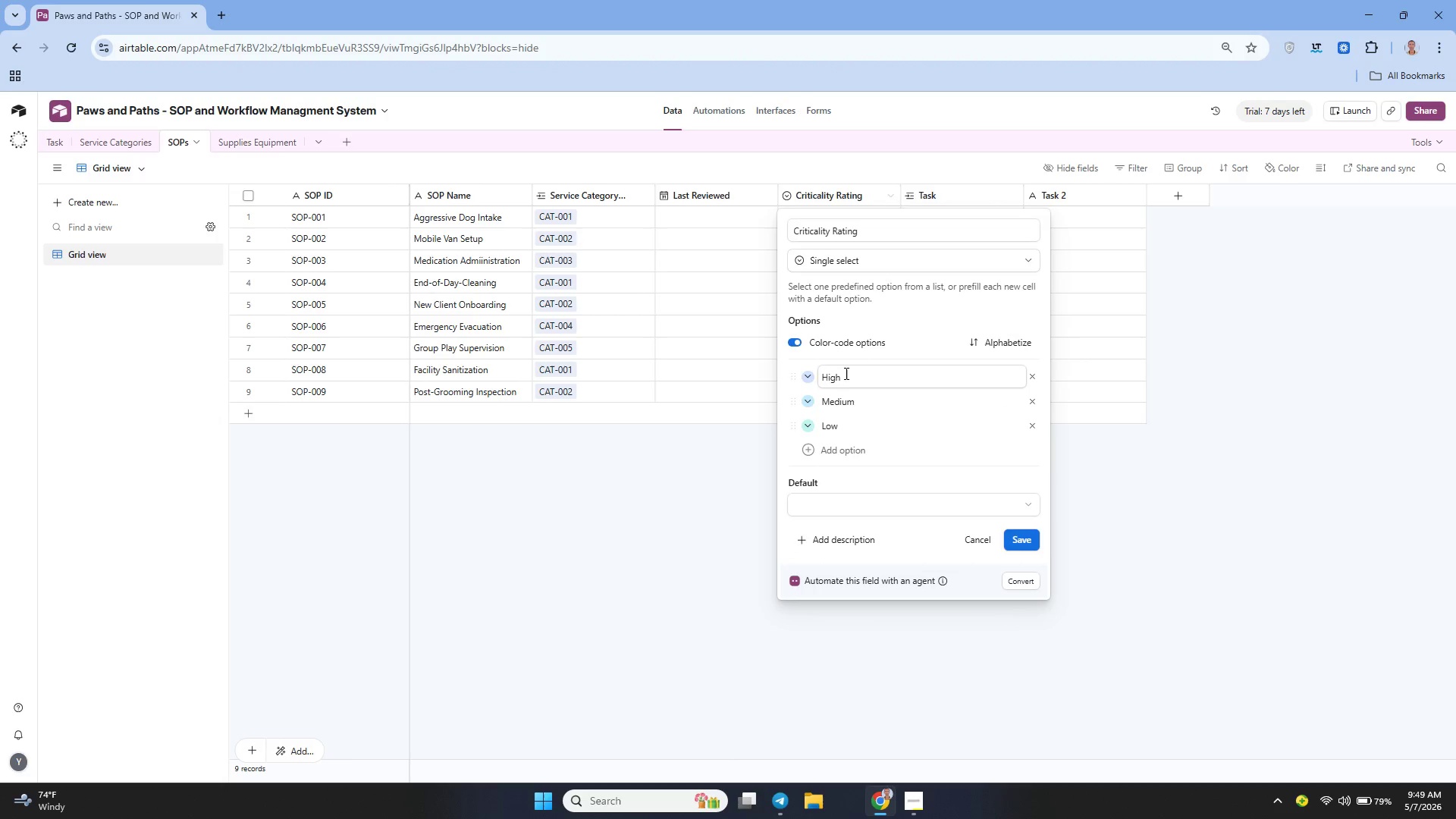 
wait(5.17)
 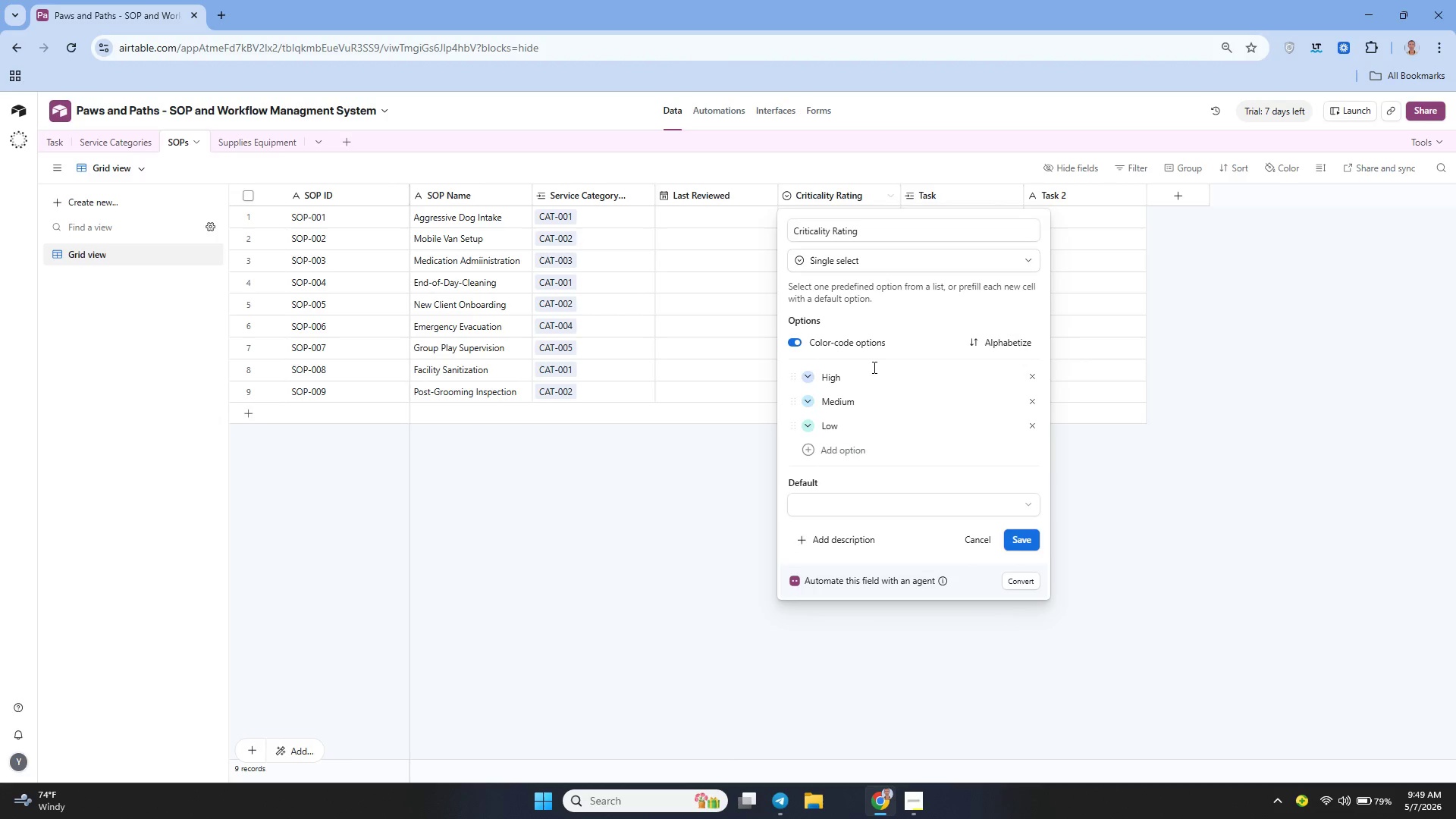 
left_click([848, 450])
 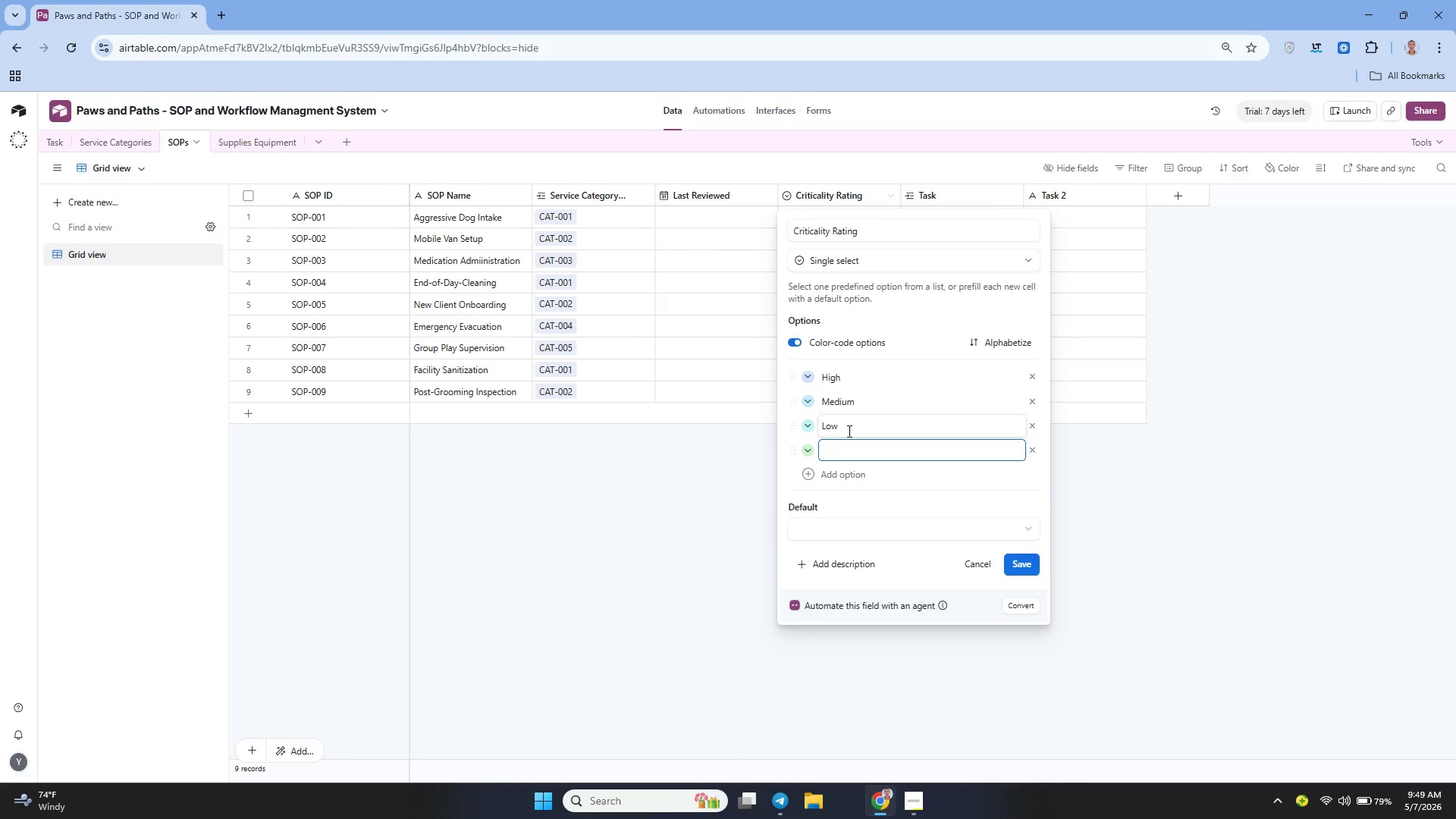 
type(Critical)
 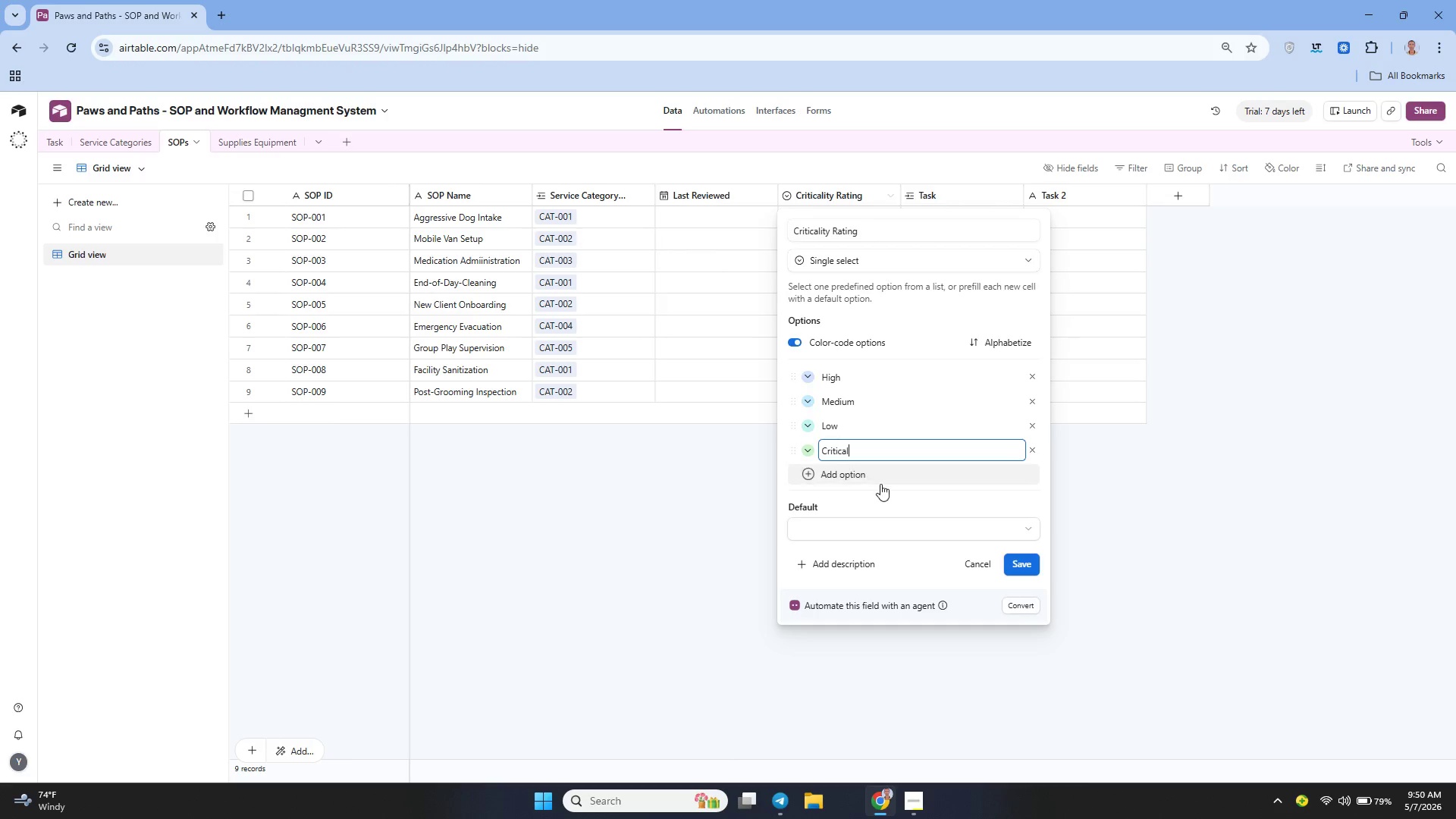 
wait(5.84)
 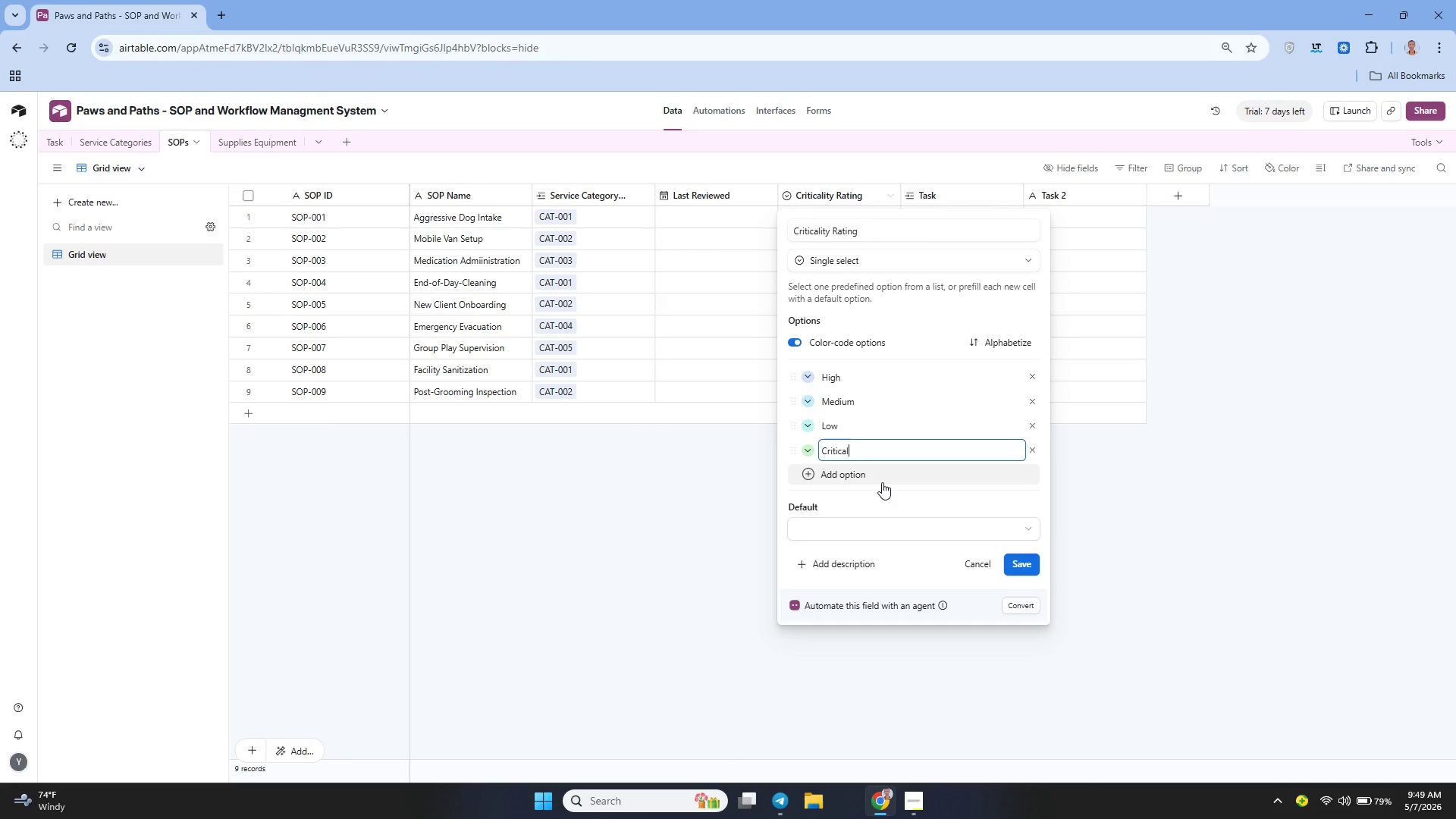 
left_click([1011, 557])
 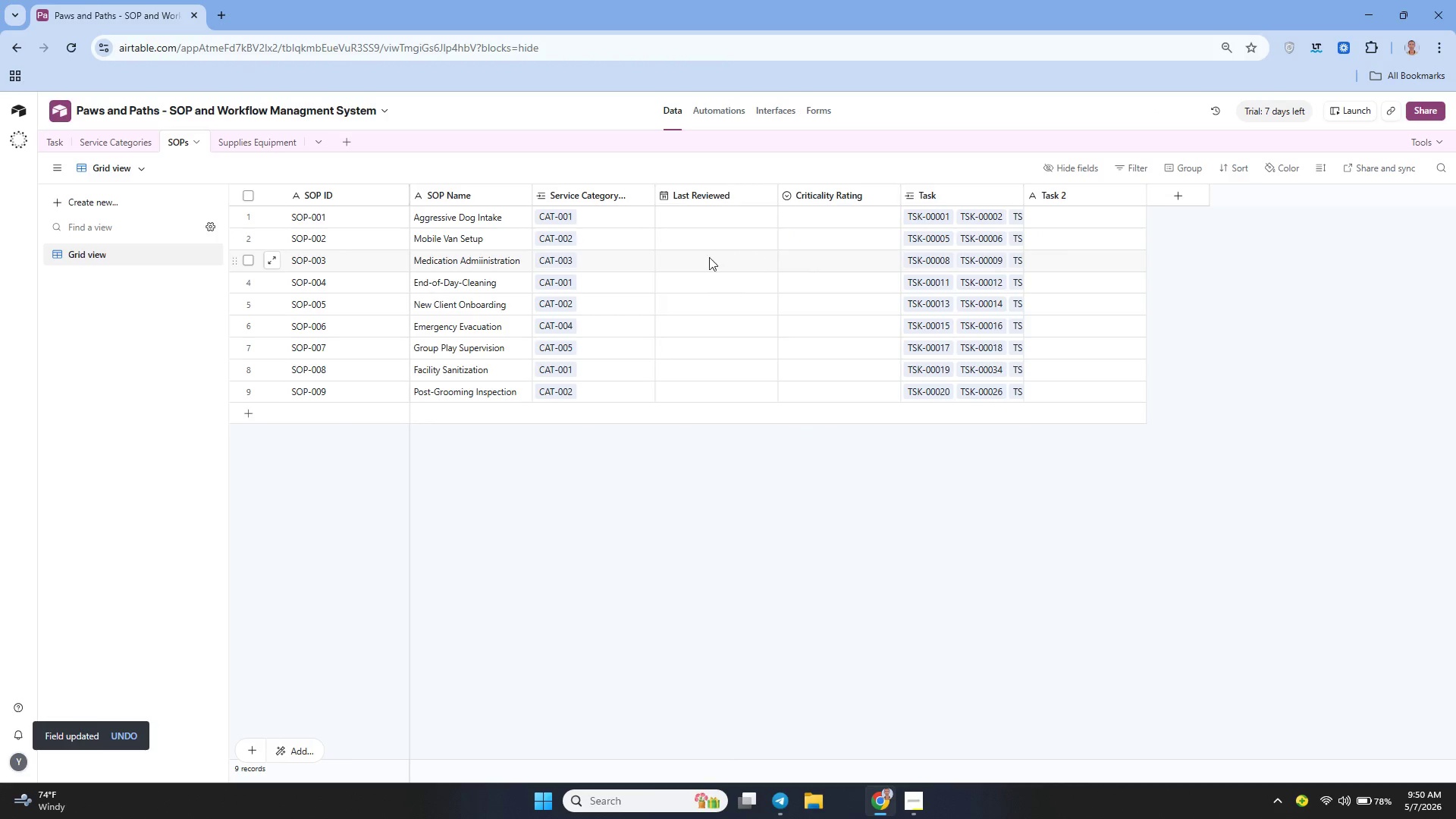 
wait(13.19)
 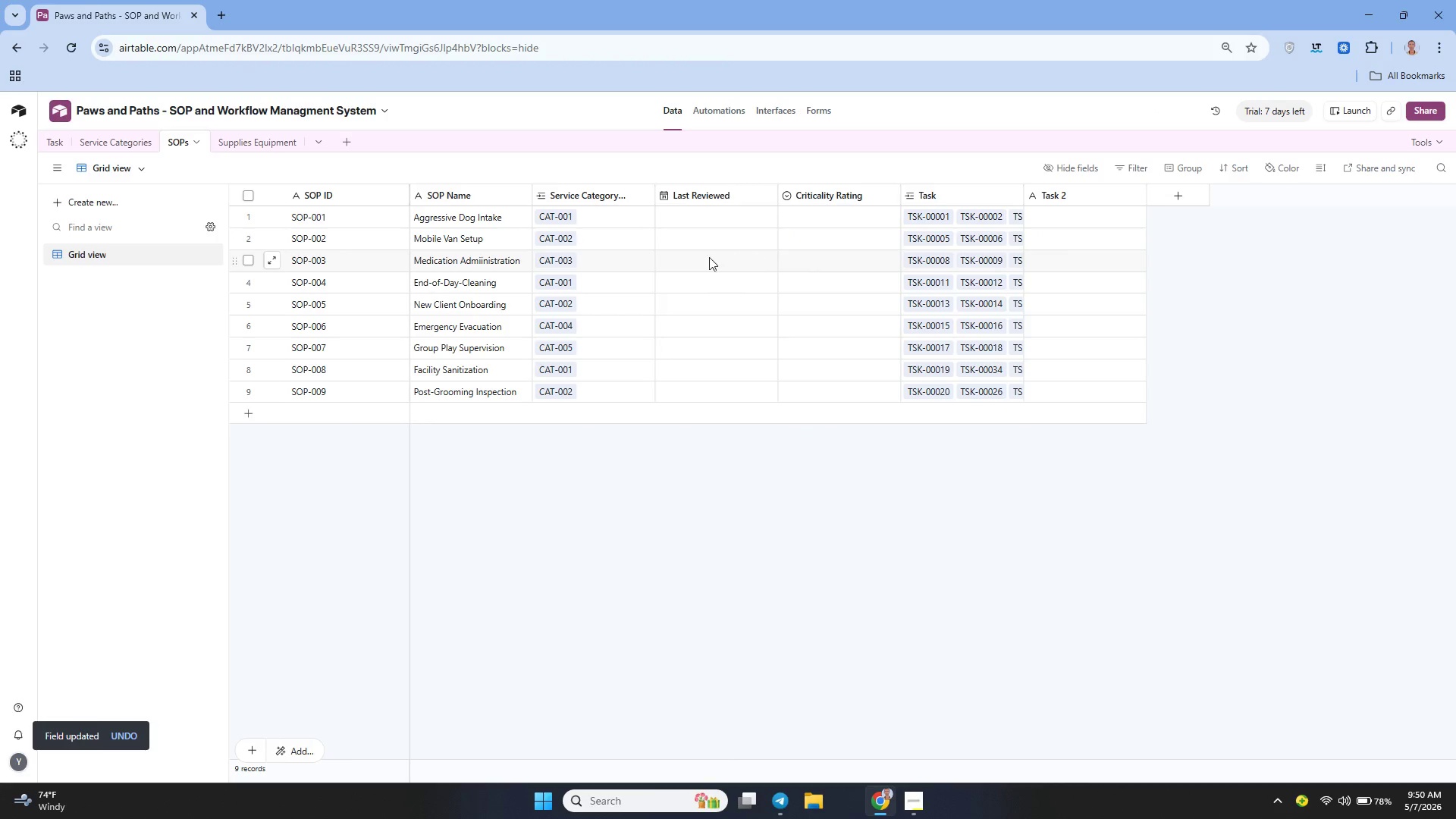 
left_click([805, 220])
 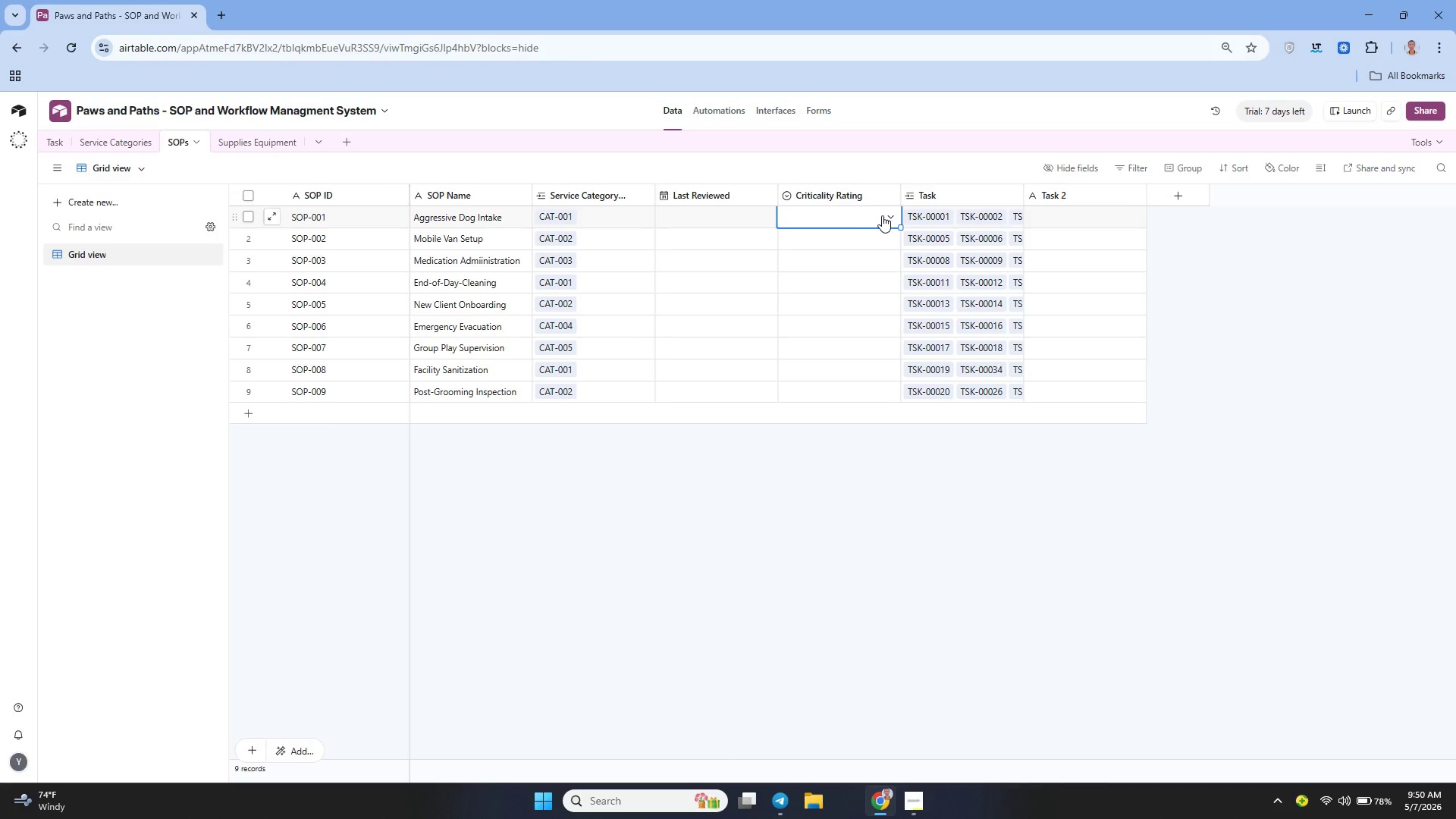 
left_click([887, 215])
 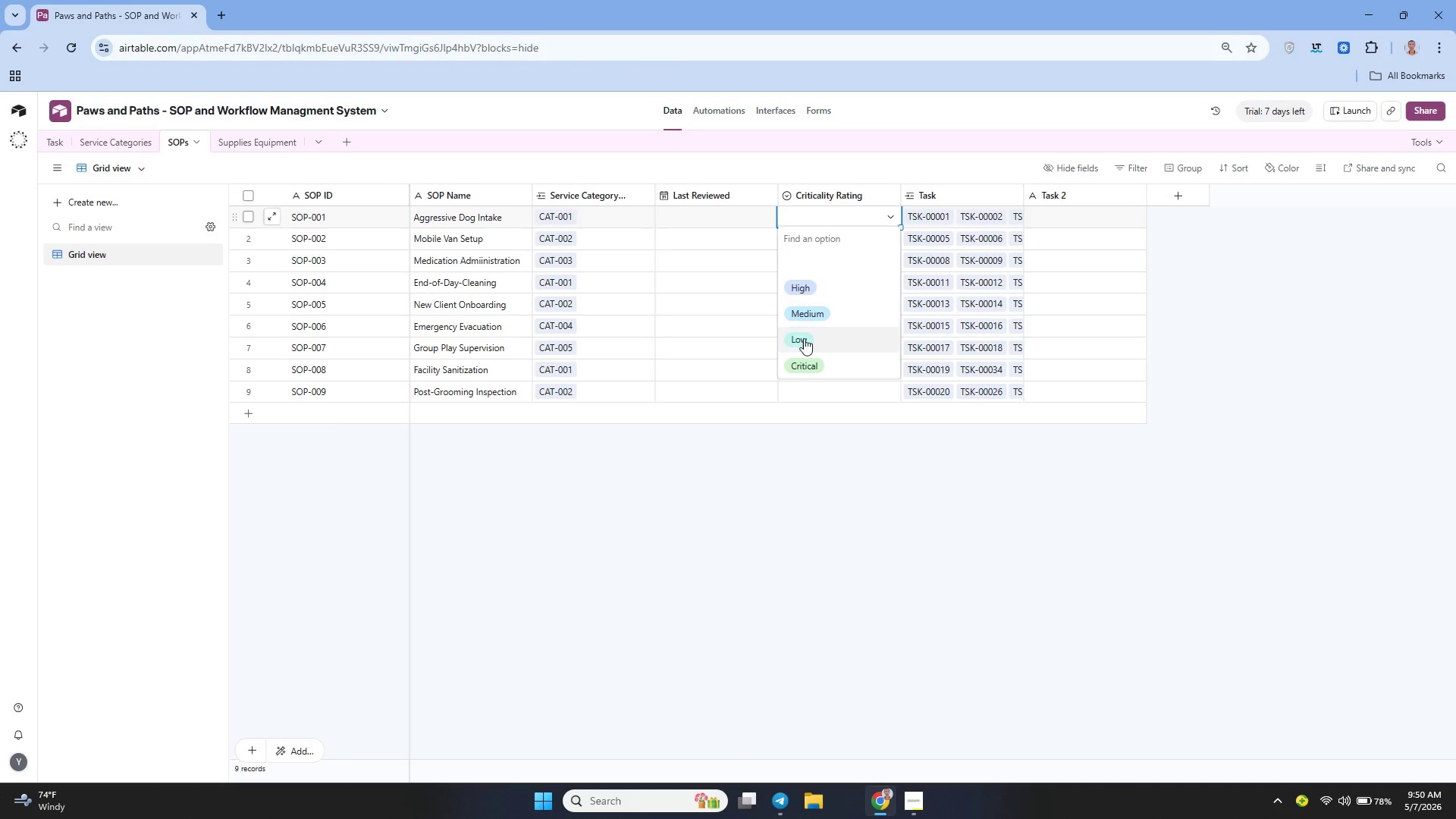 
left_click([801, 366])
 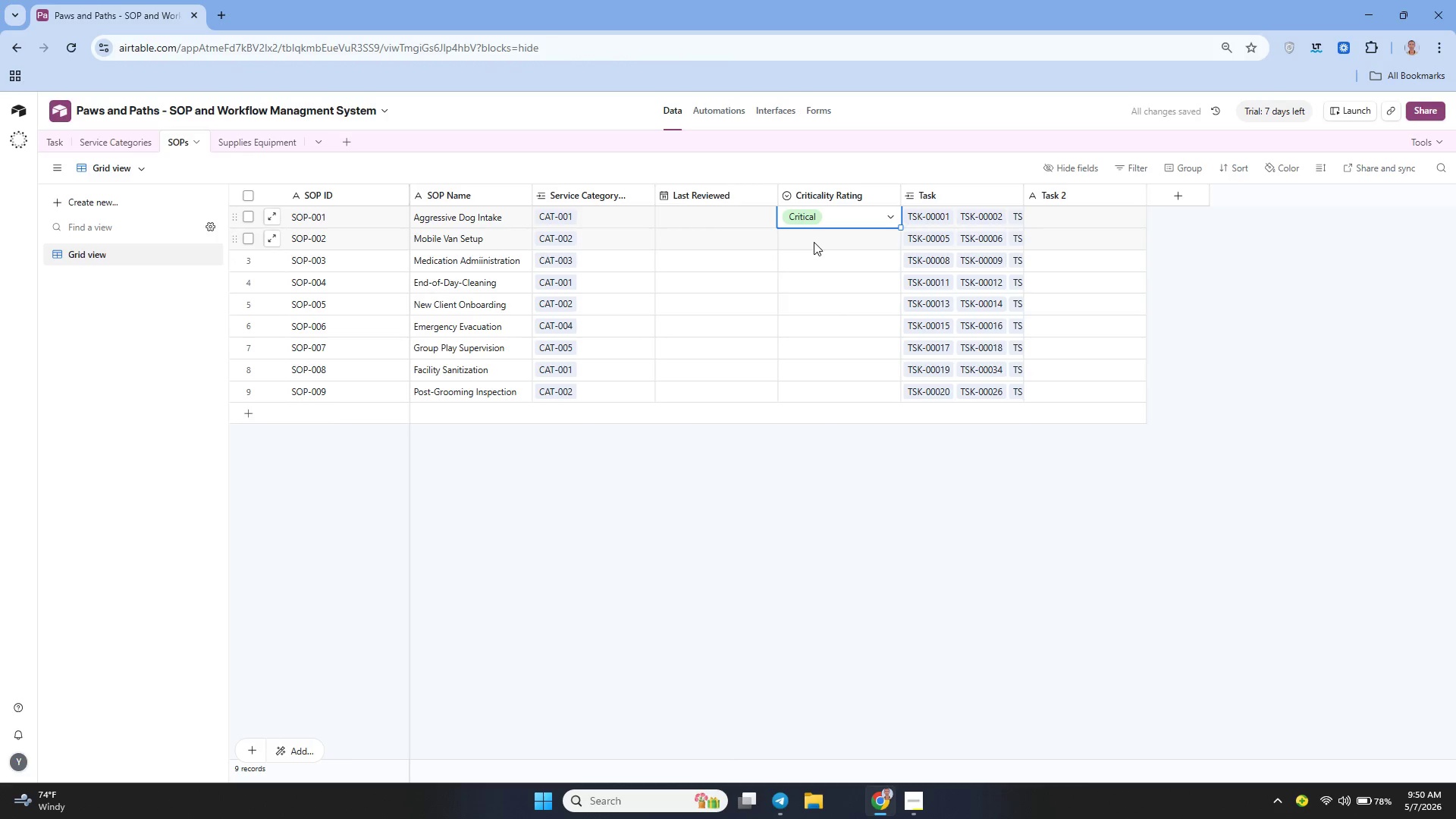 
left_click([814, 242])
 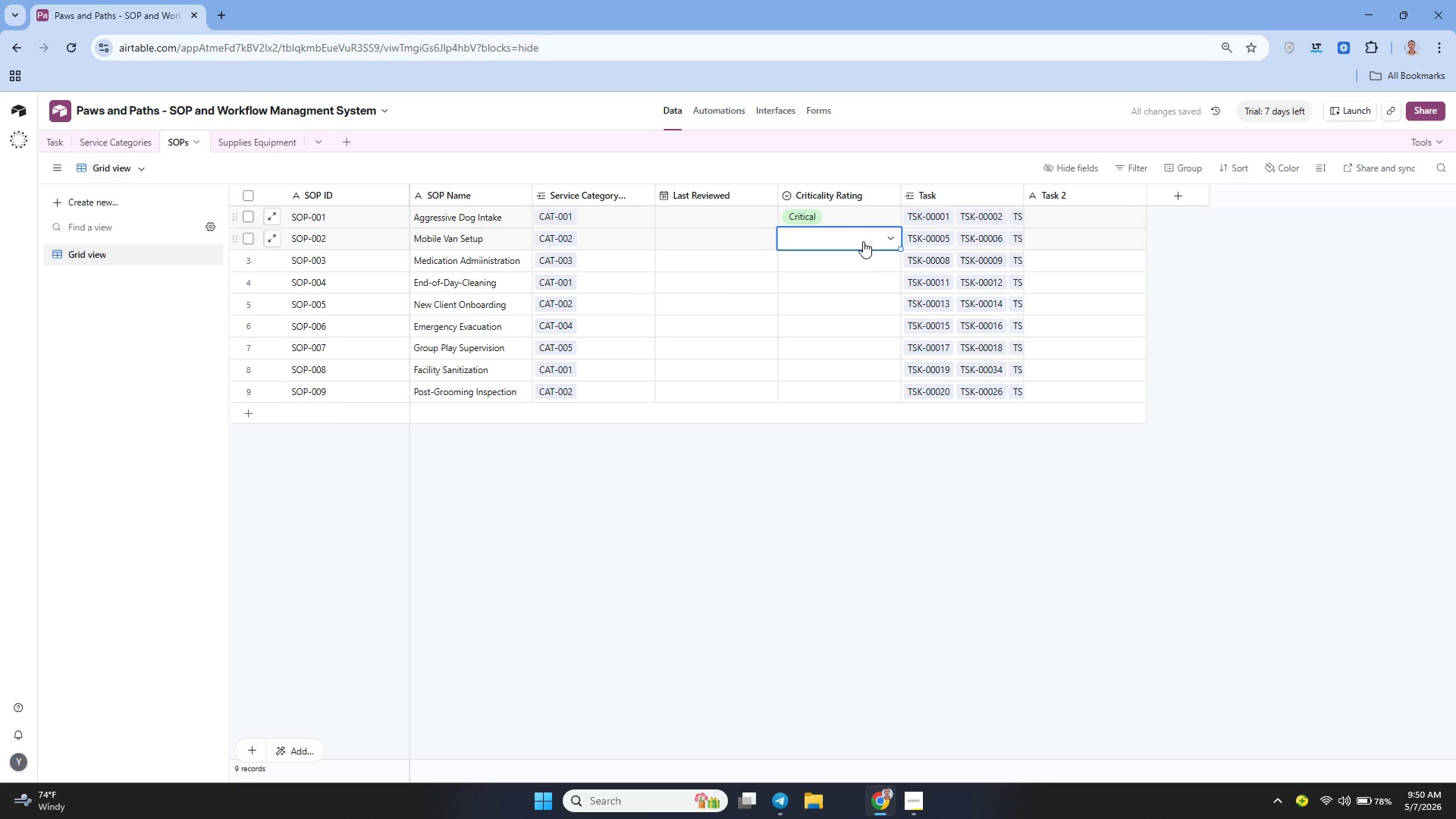 
left_click([888, 240])
 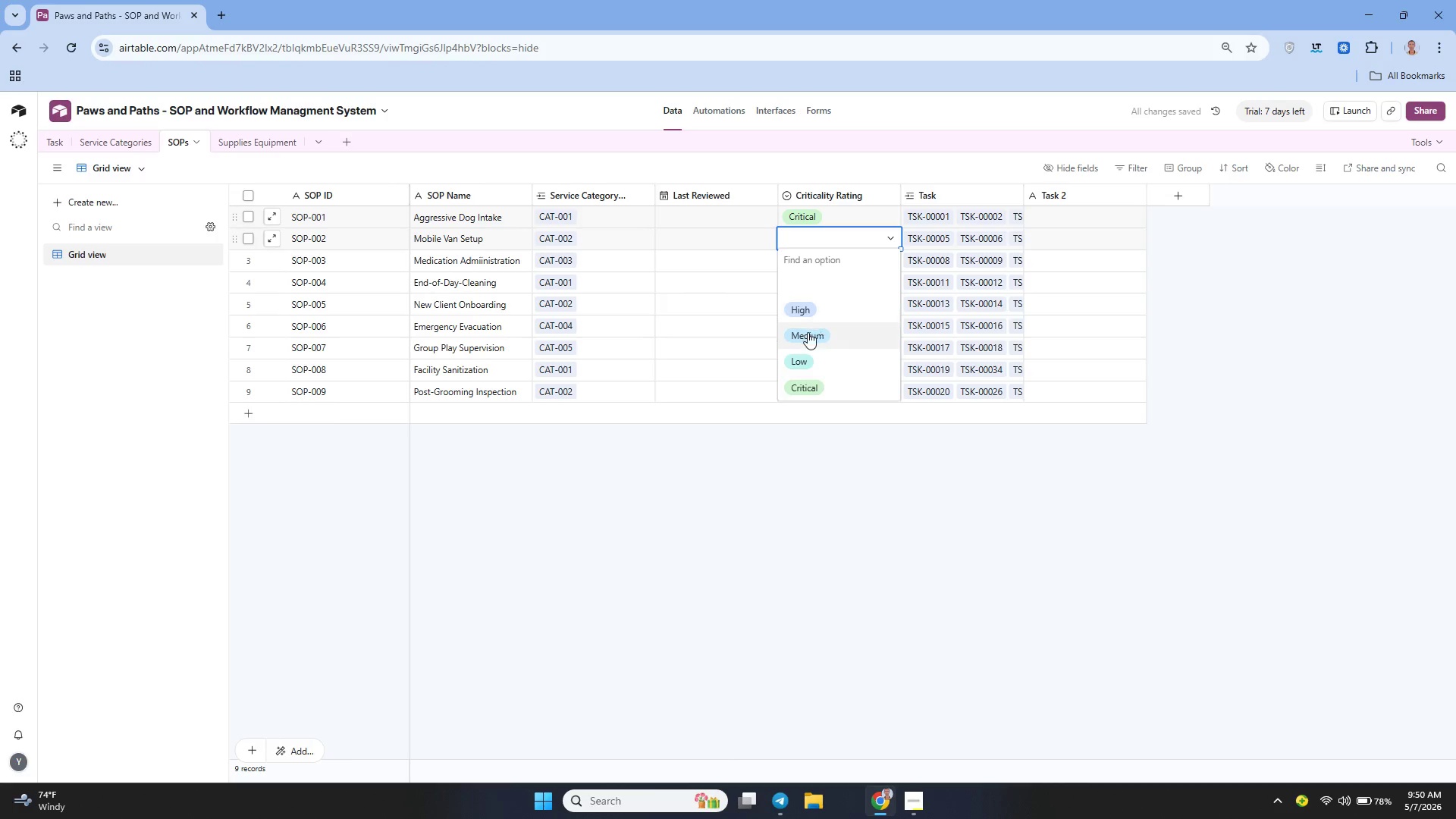 
left_click([808, 333])
 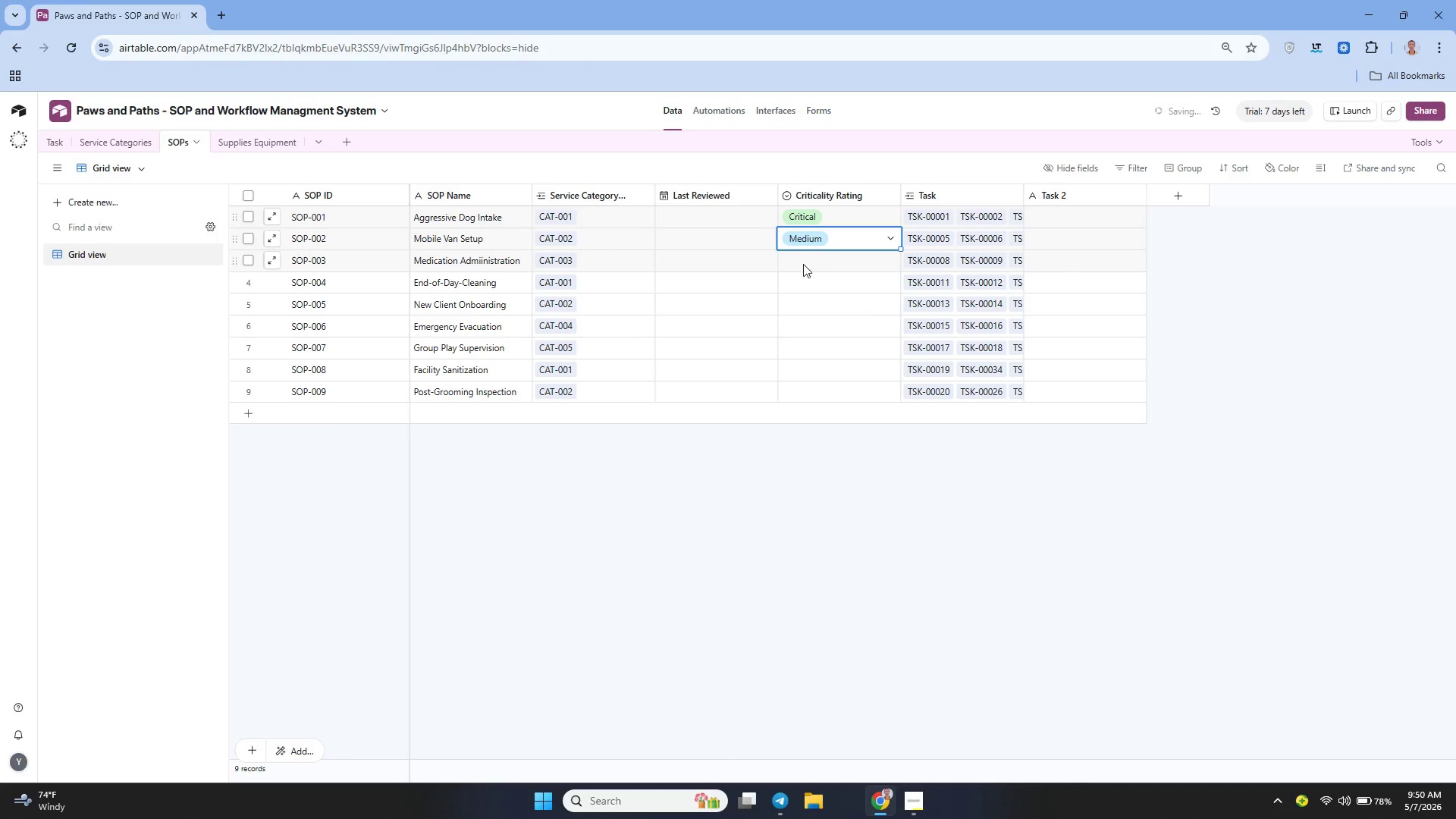 
left_click([802, 263])
 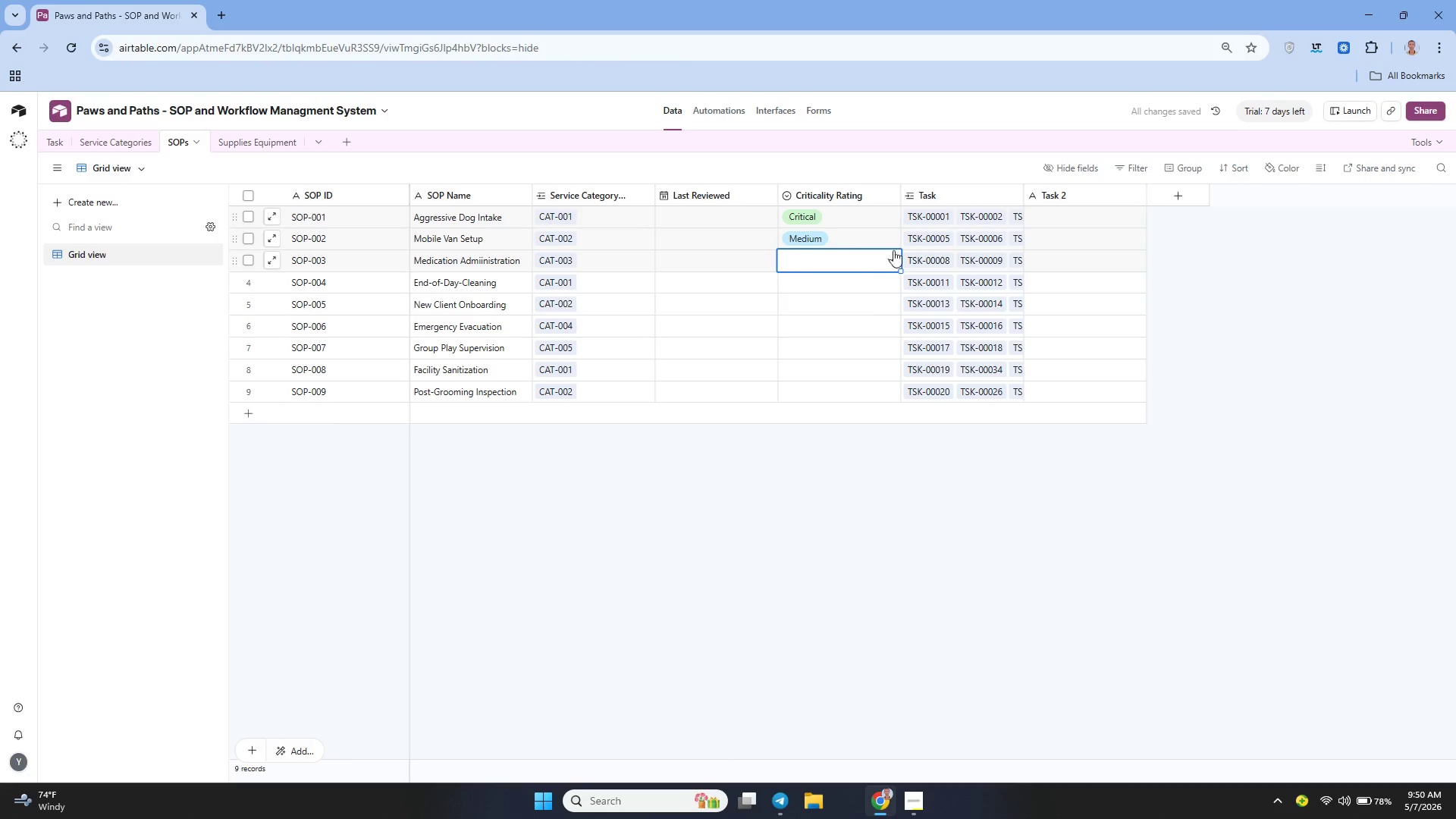 
left_click([884, 257])
 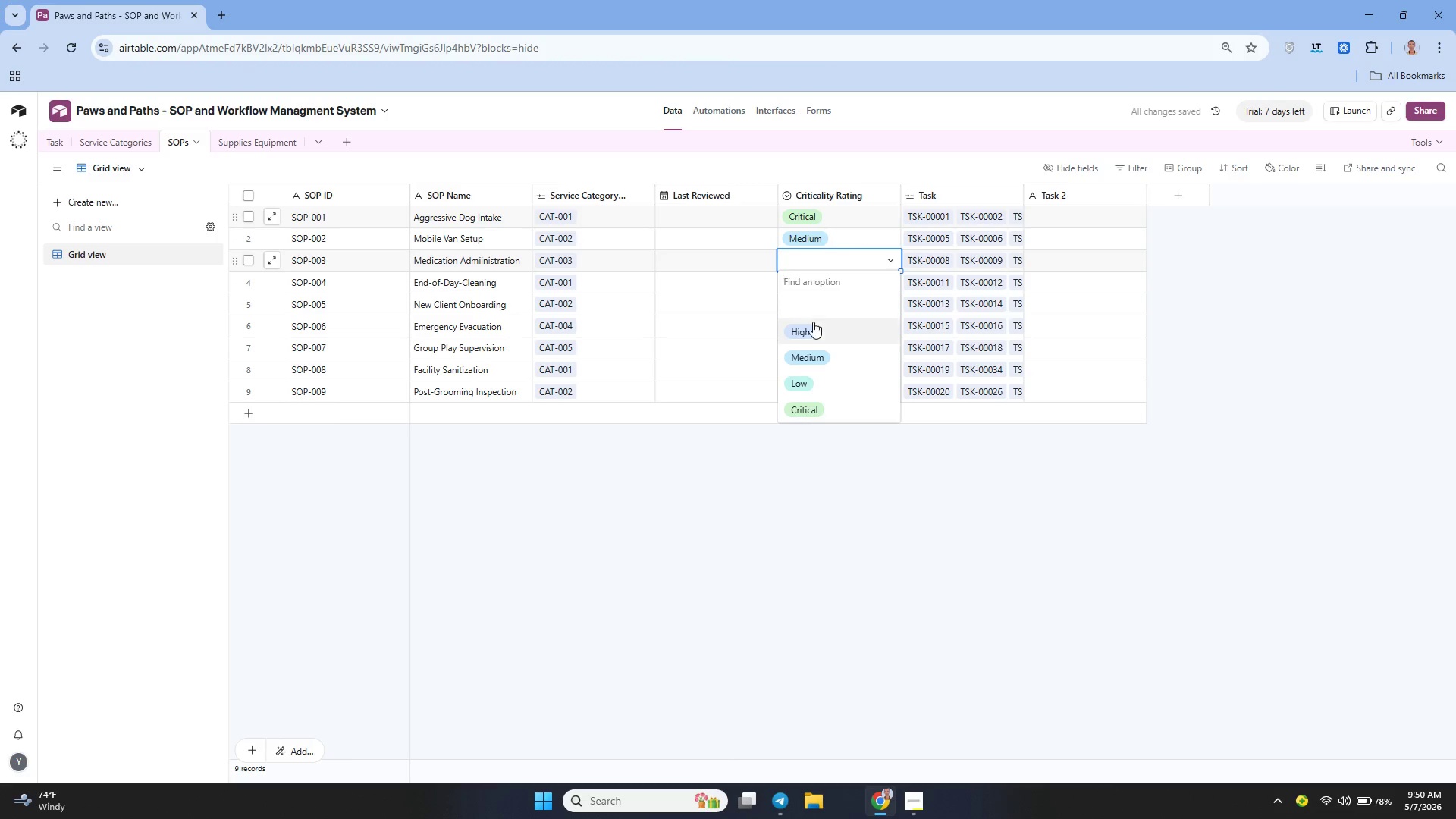 
left_click([811, 322])
 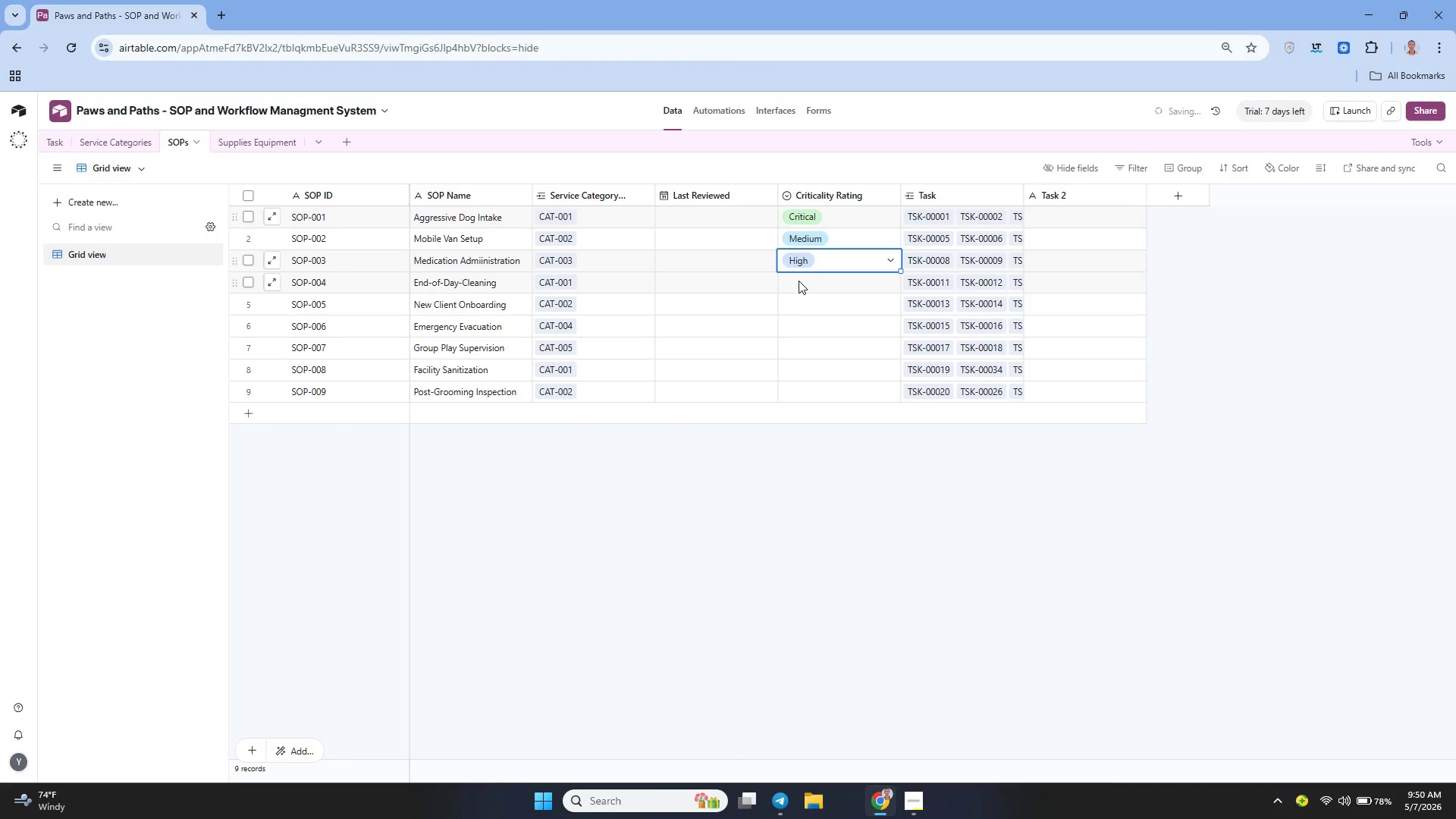 
left_click([798, 281])
 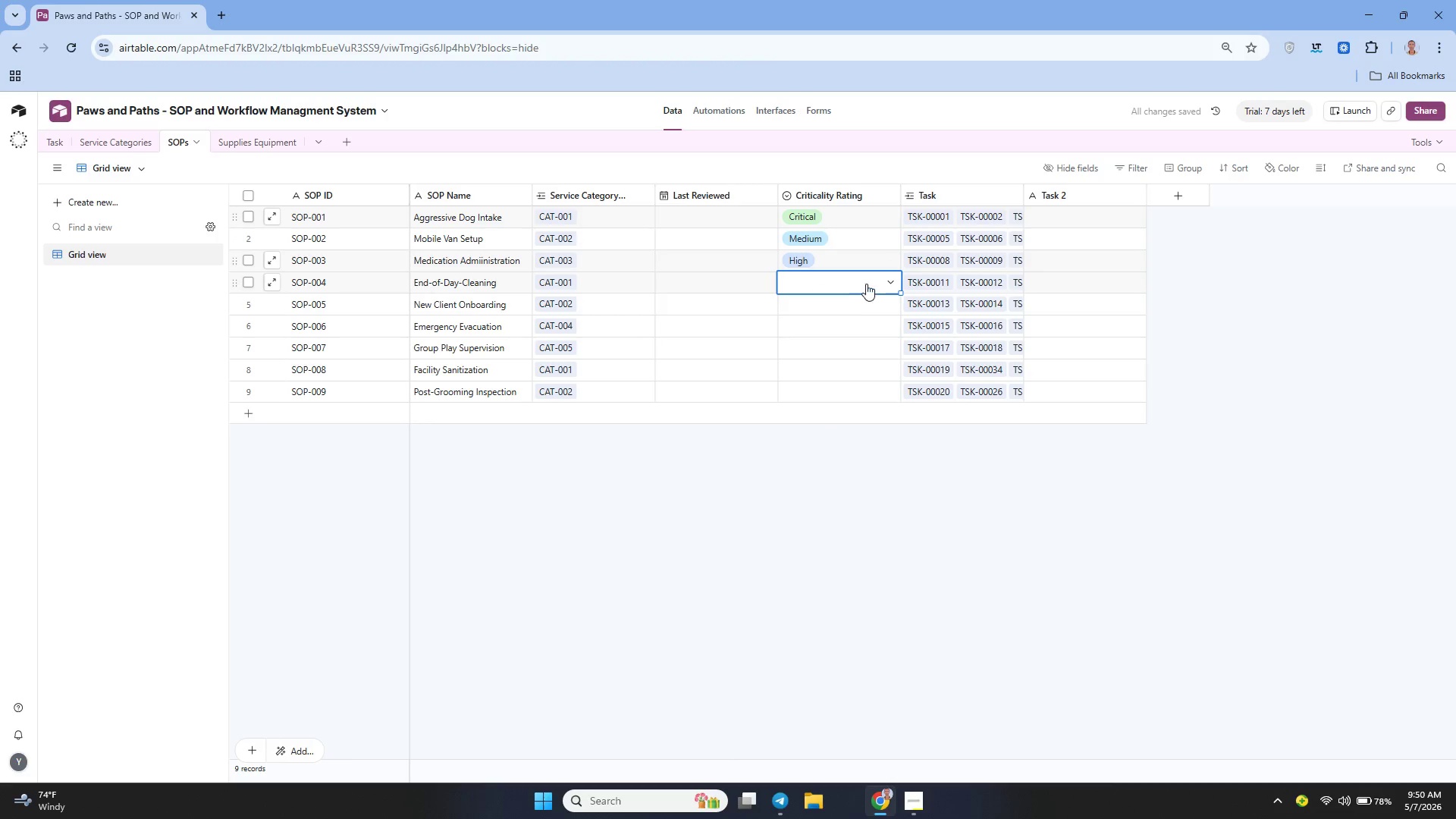 
left_click([891, 284])
 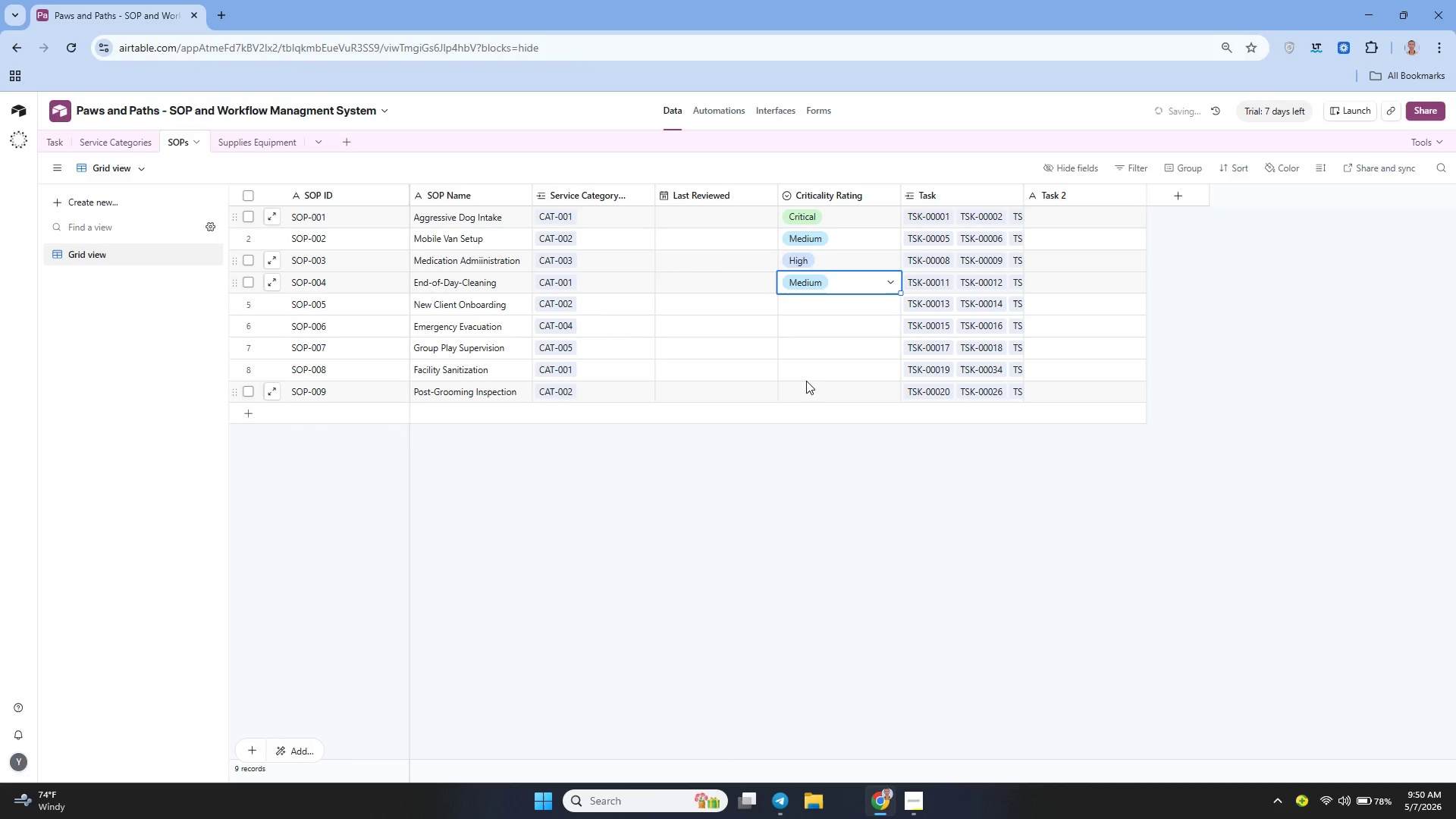 
left_click([804, 303])
 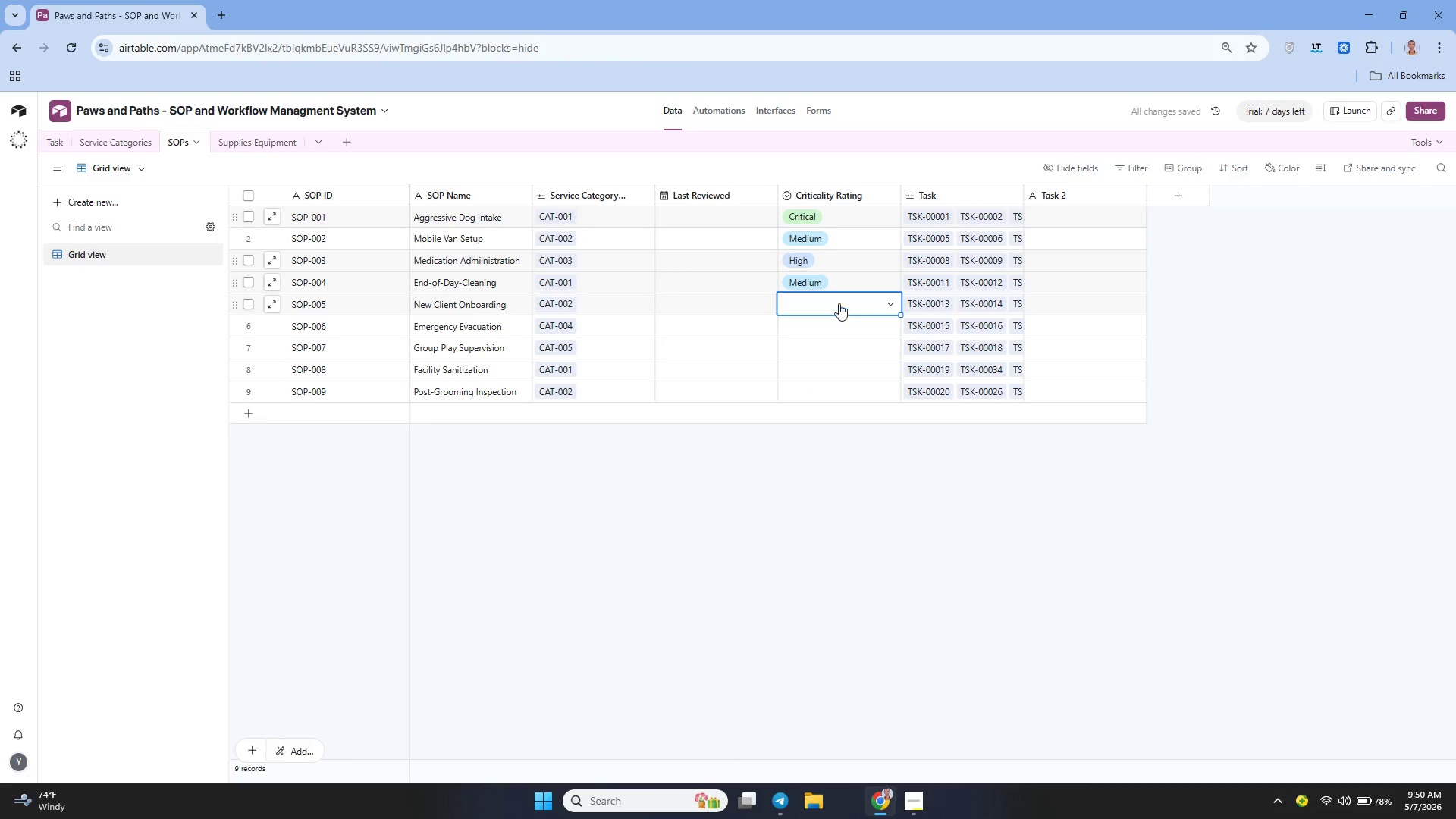 
left_click([896, 304])
 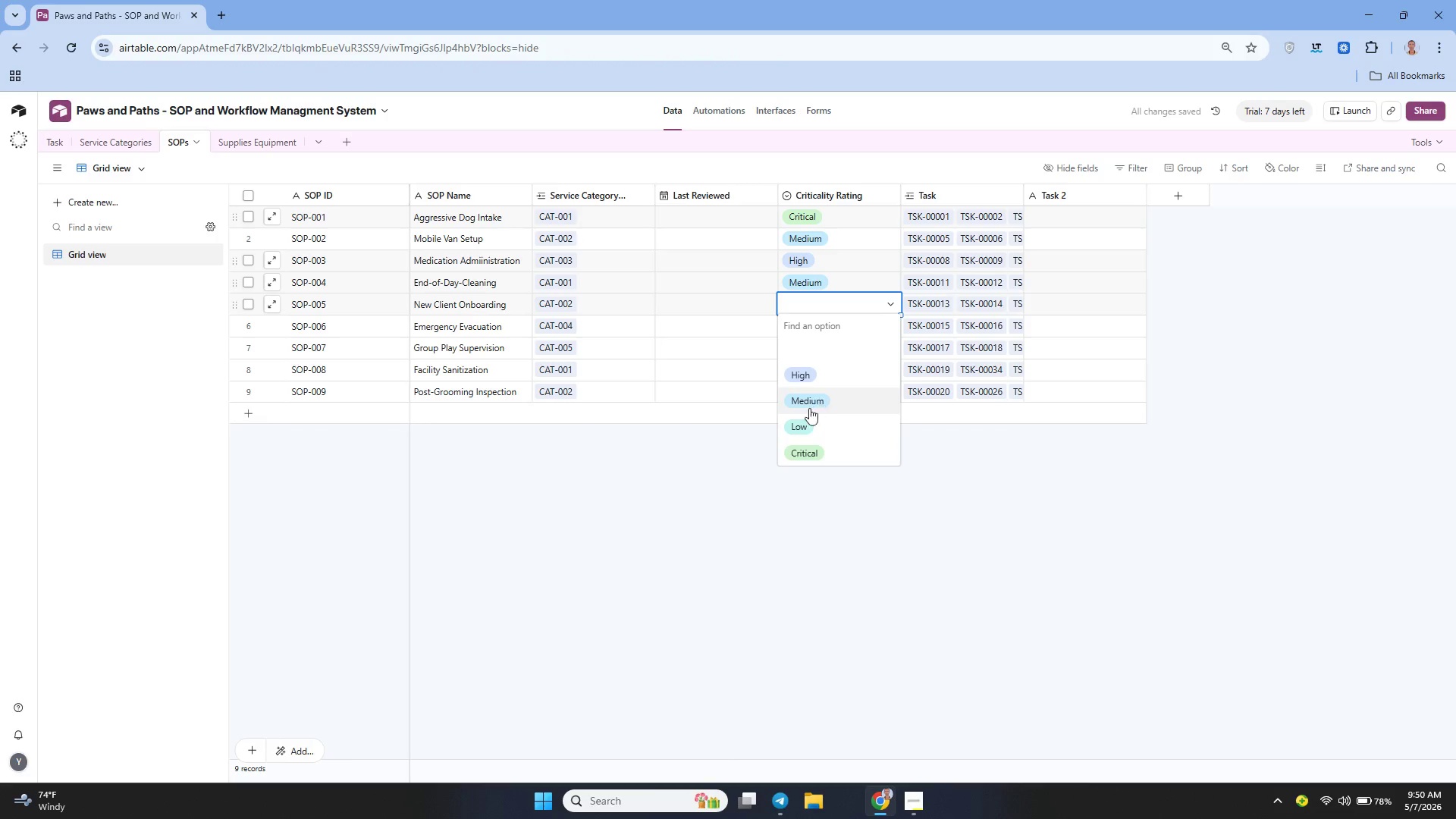 
left_click([801, 416])
 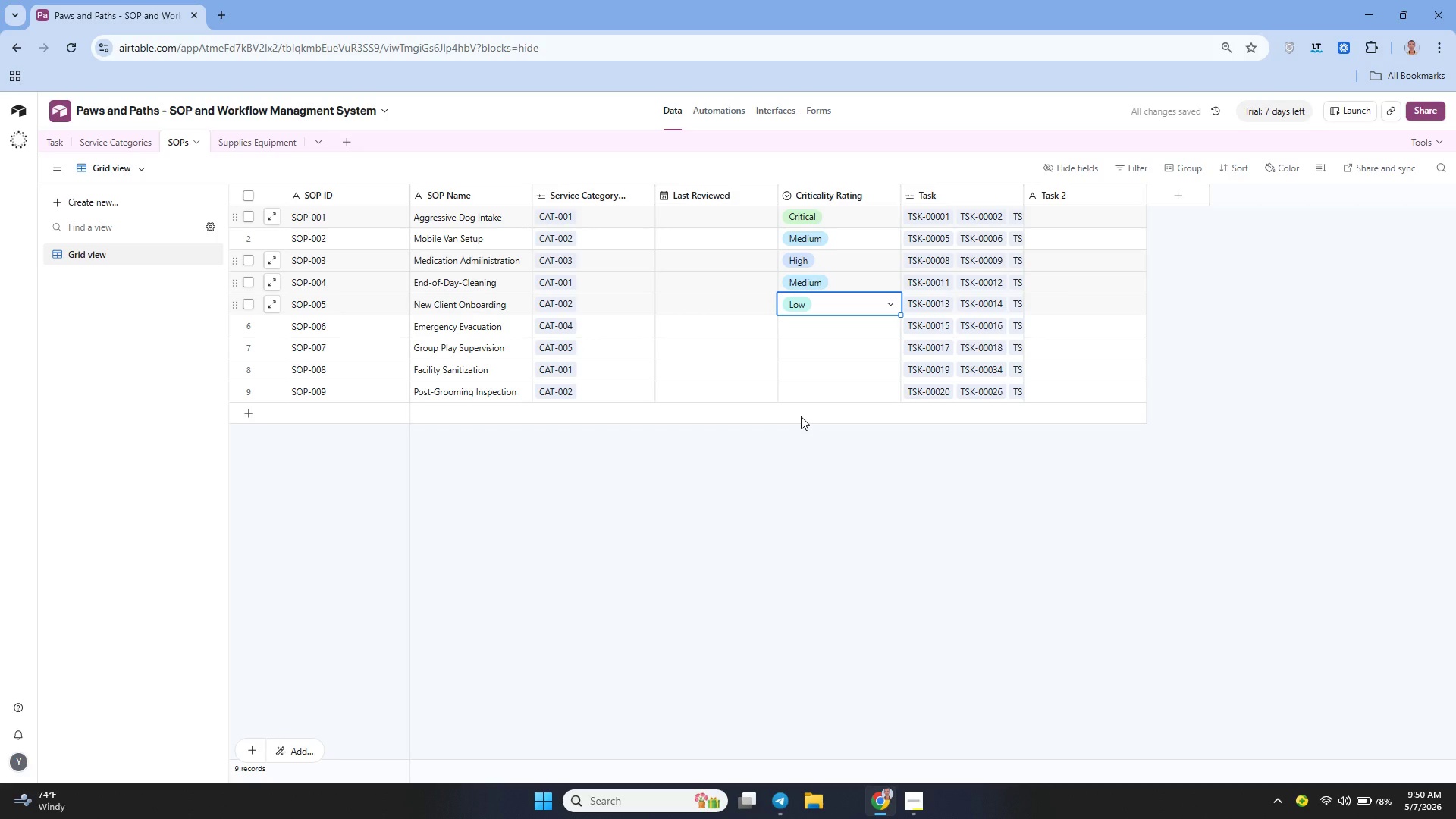 
wait(5.12)
 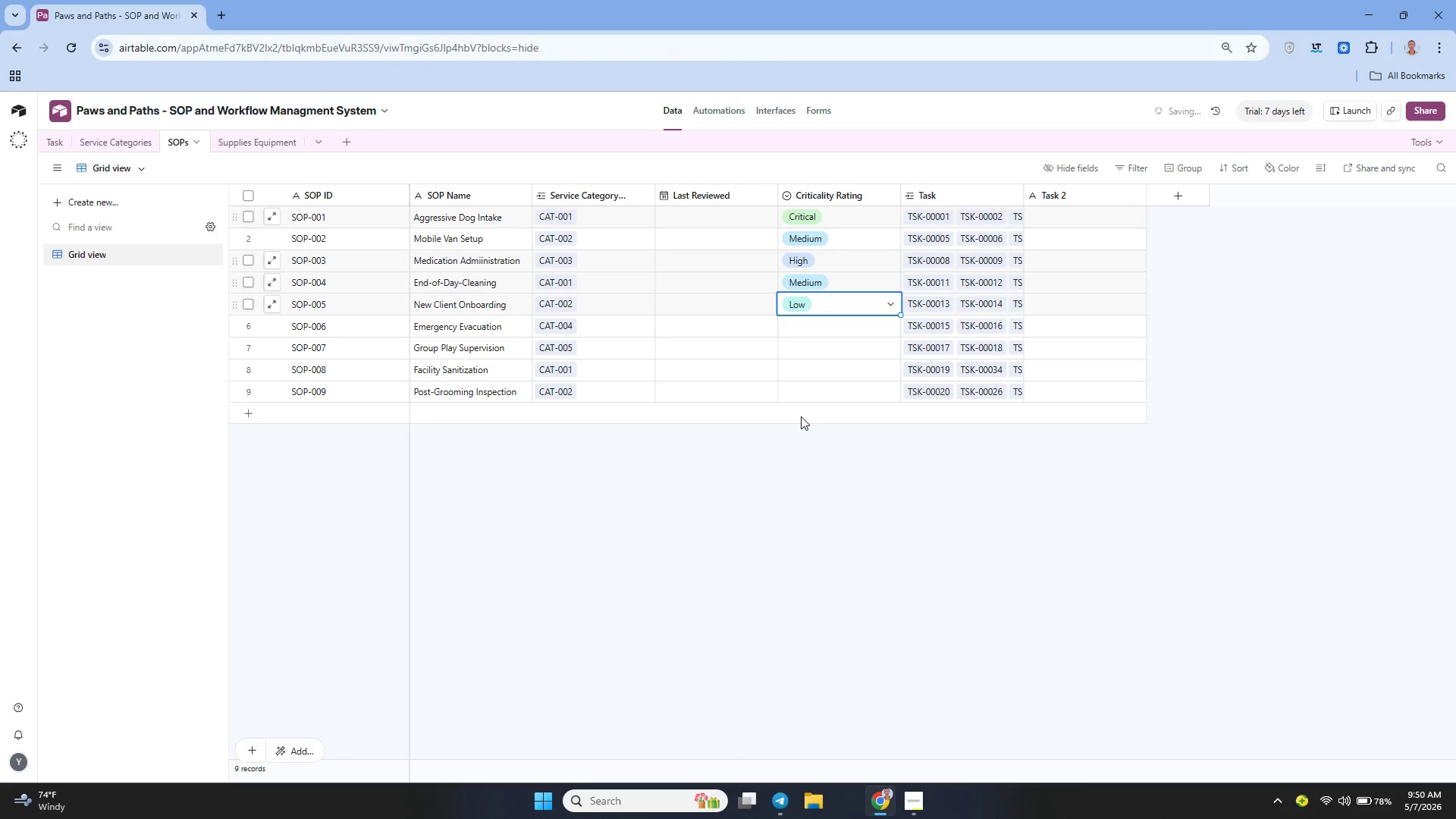 
left_click([805, 331])
 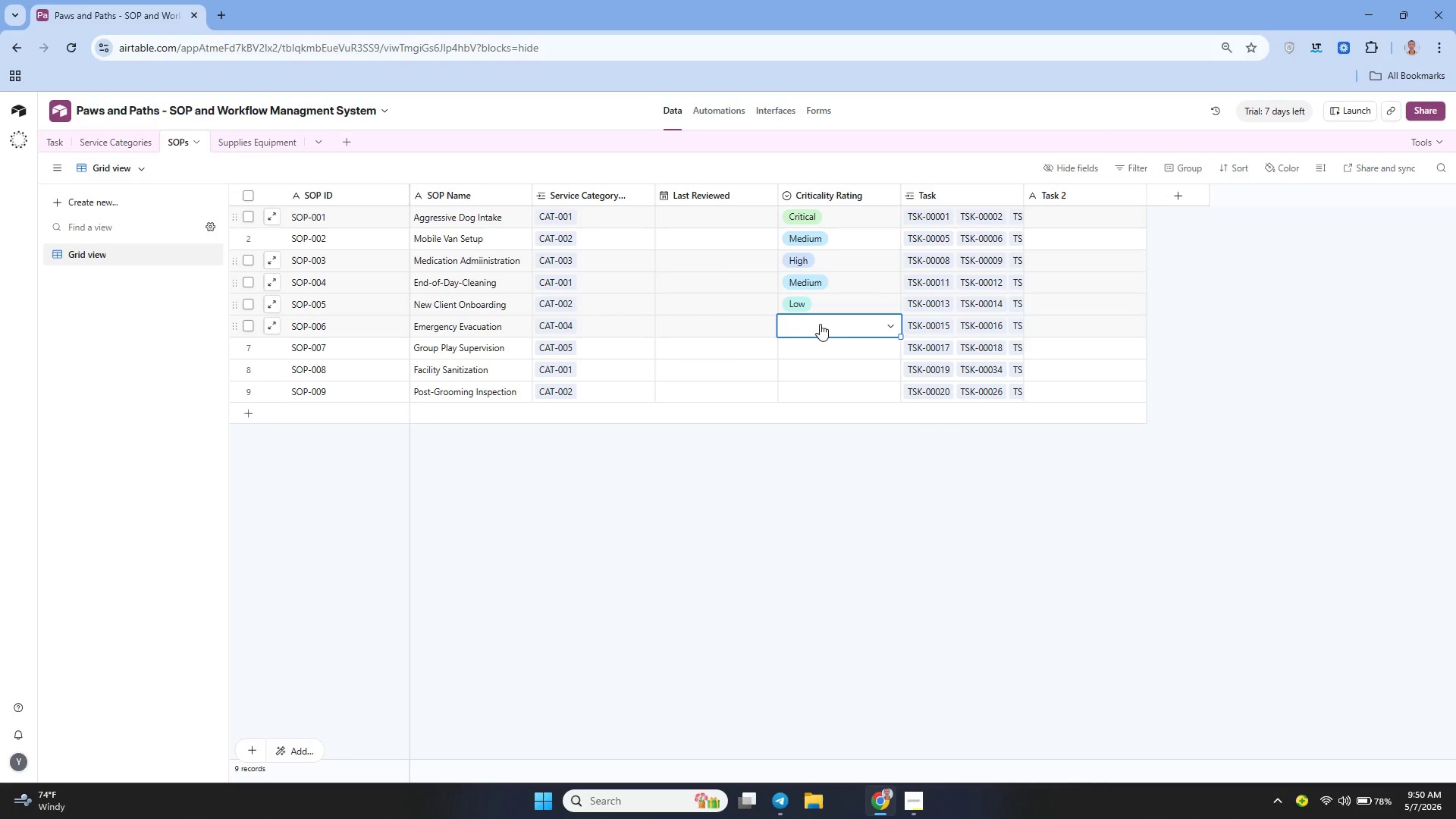 
wait(5.36)
 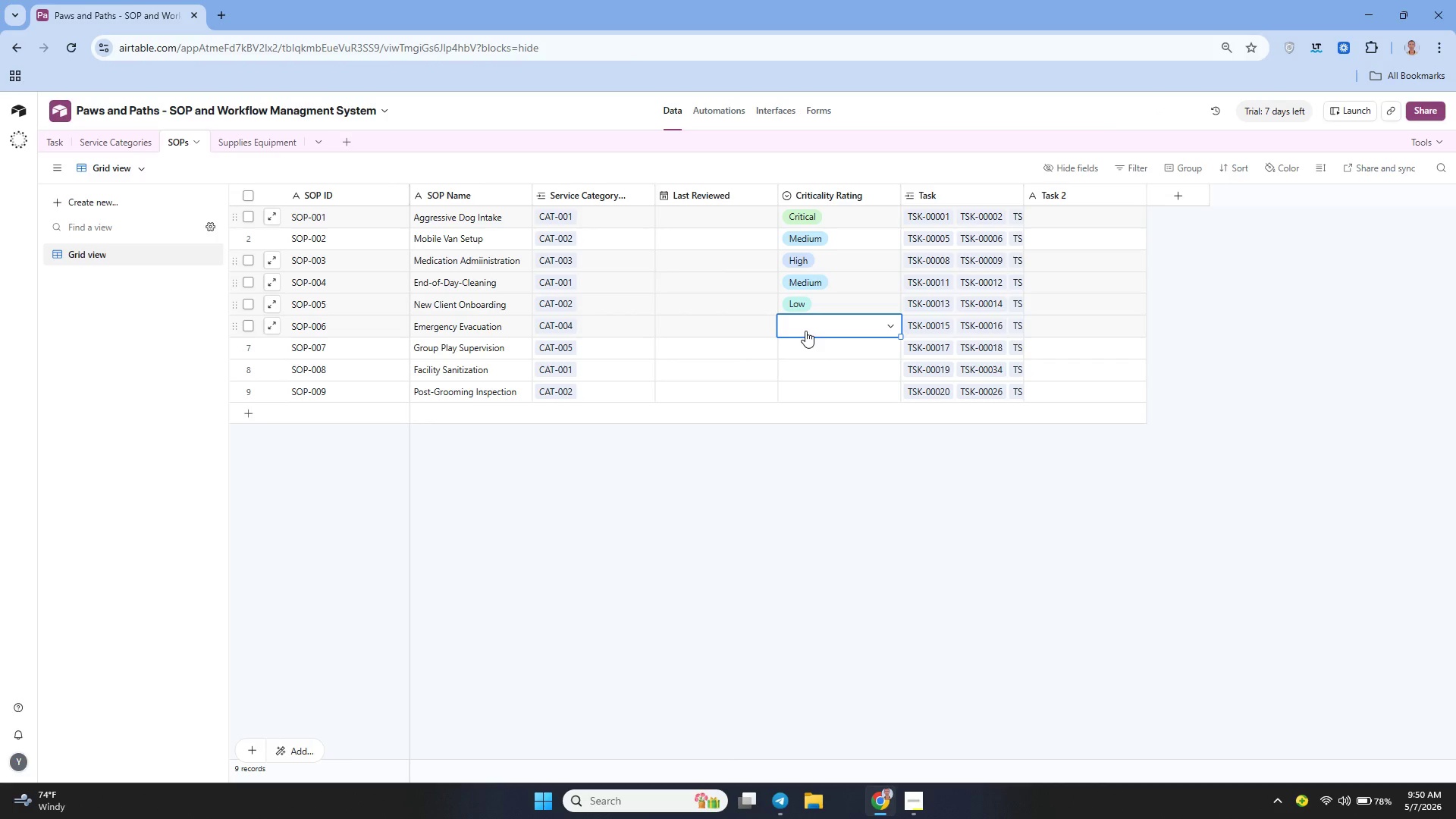 
left_click([897, 330])
 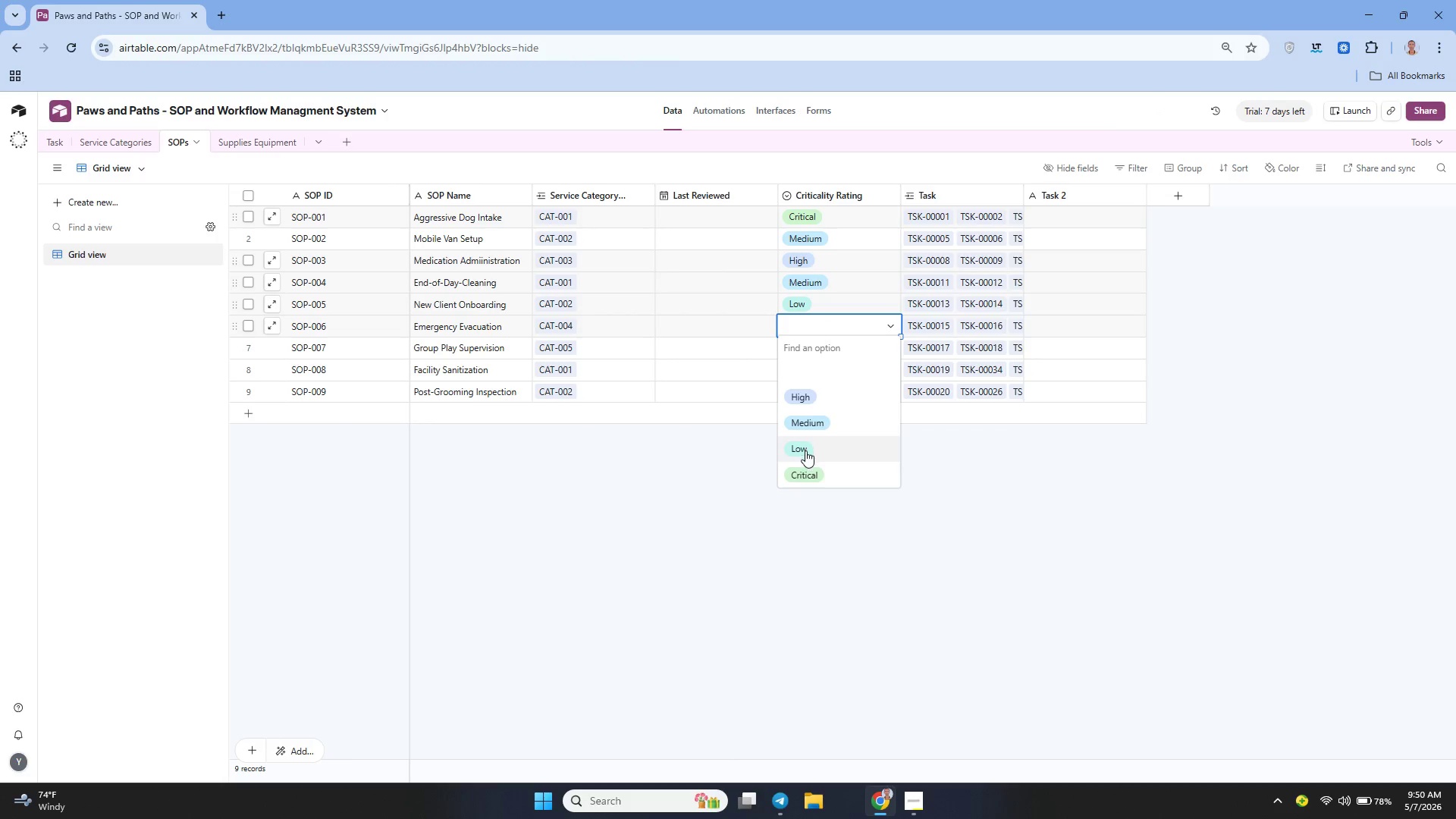 
left_click([808, 470])
 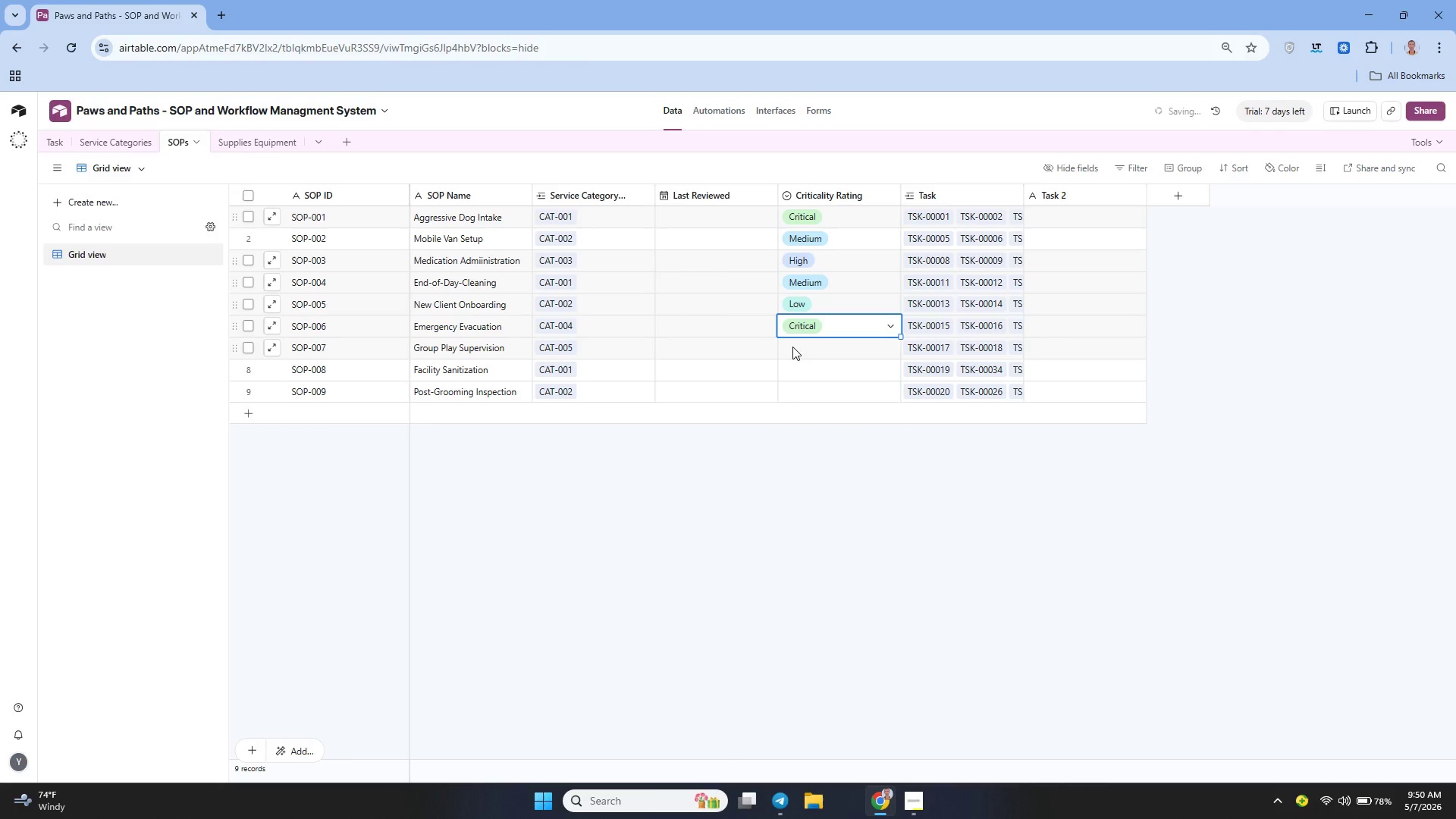 
left_click([792, 345])
 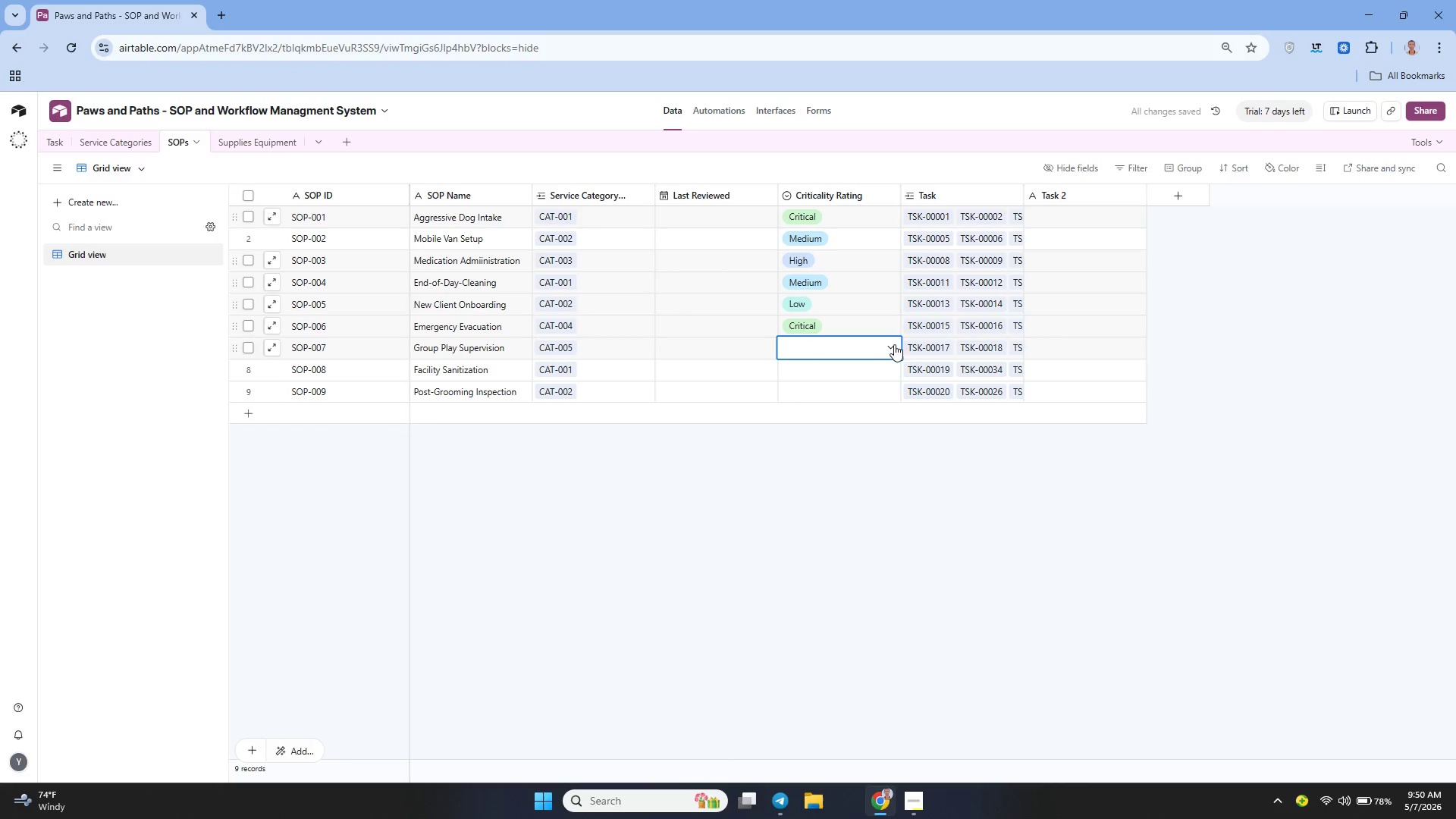 
left_click([891, 348])
 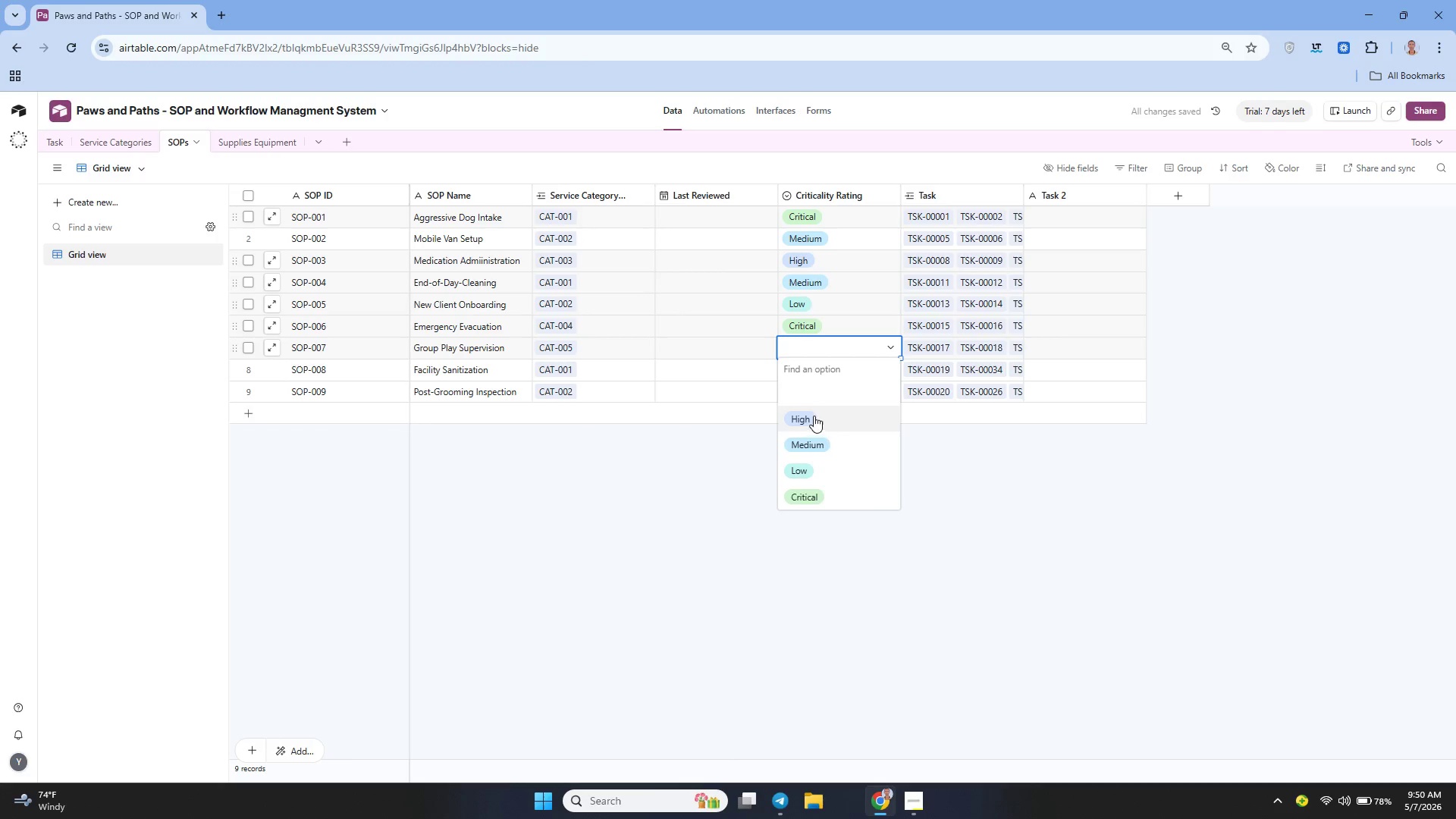 
left_click([813, 415])
 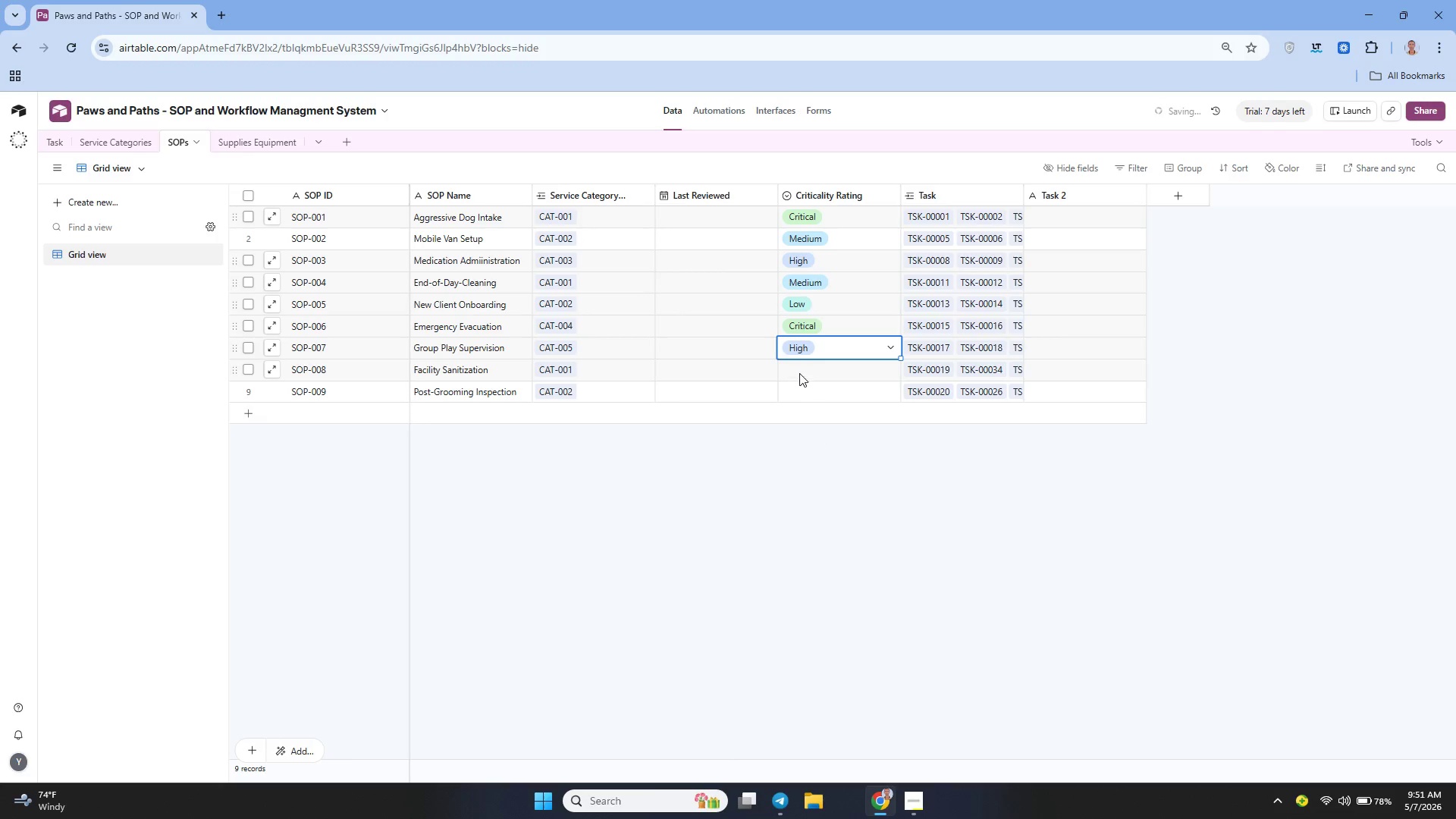 
left_click([798, 372])
 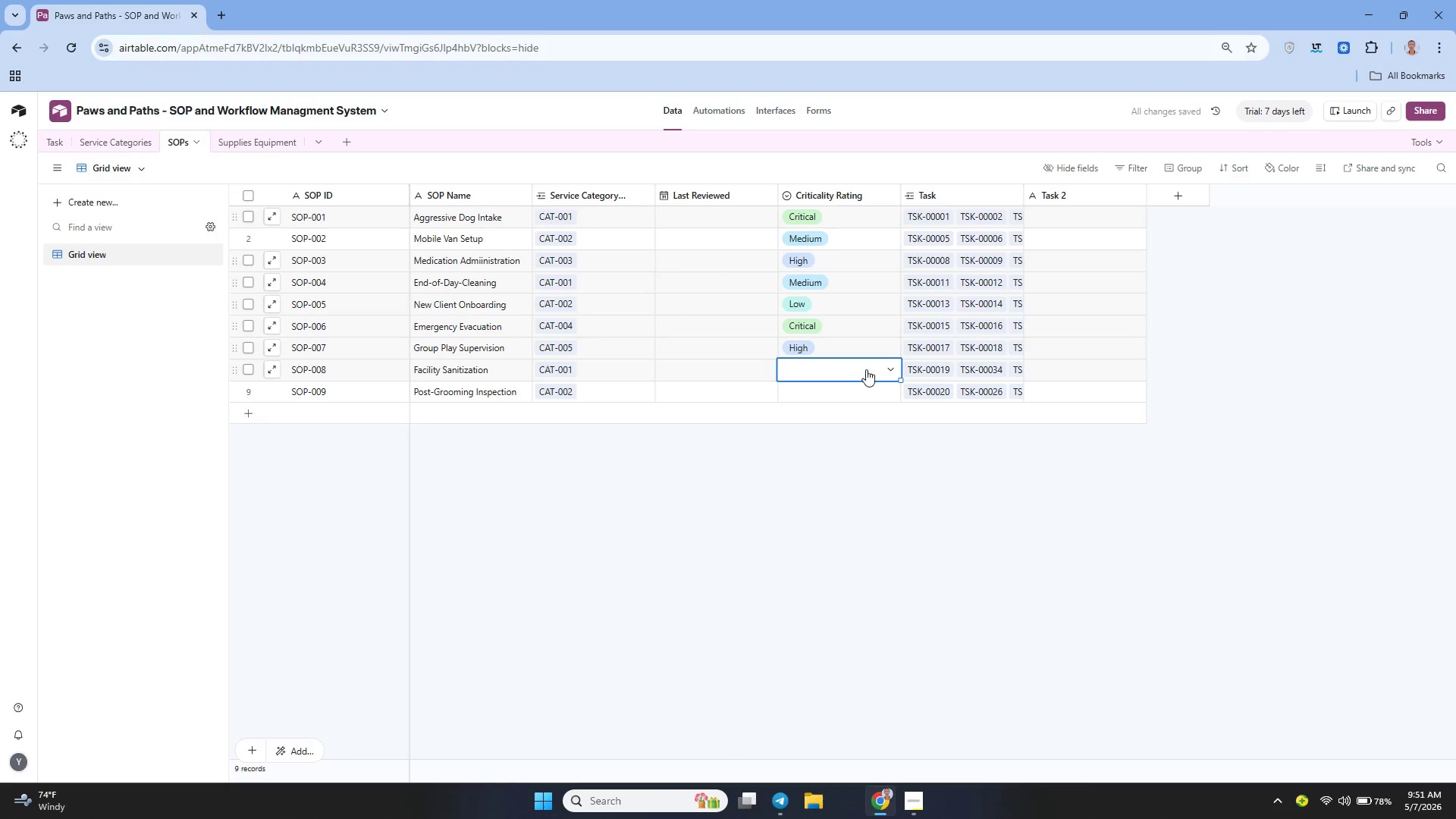 
left_click([891, 369])
 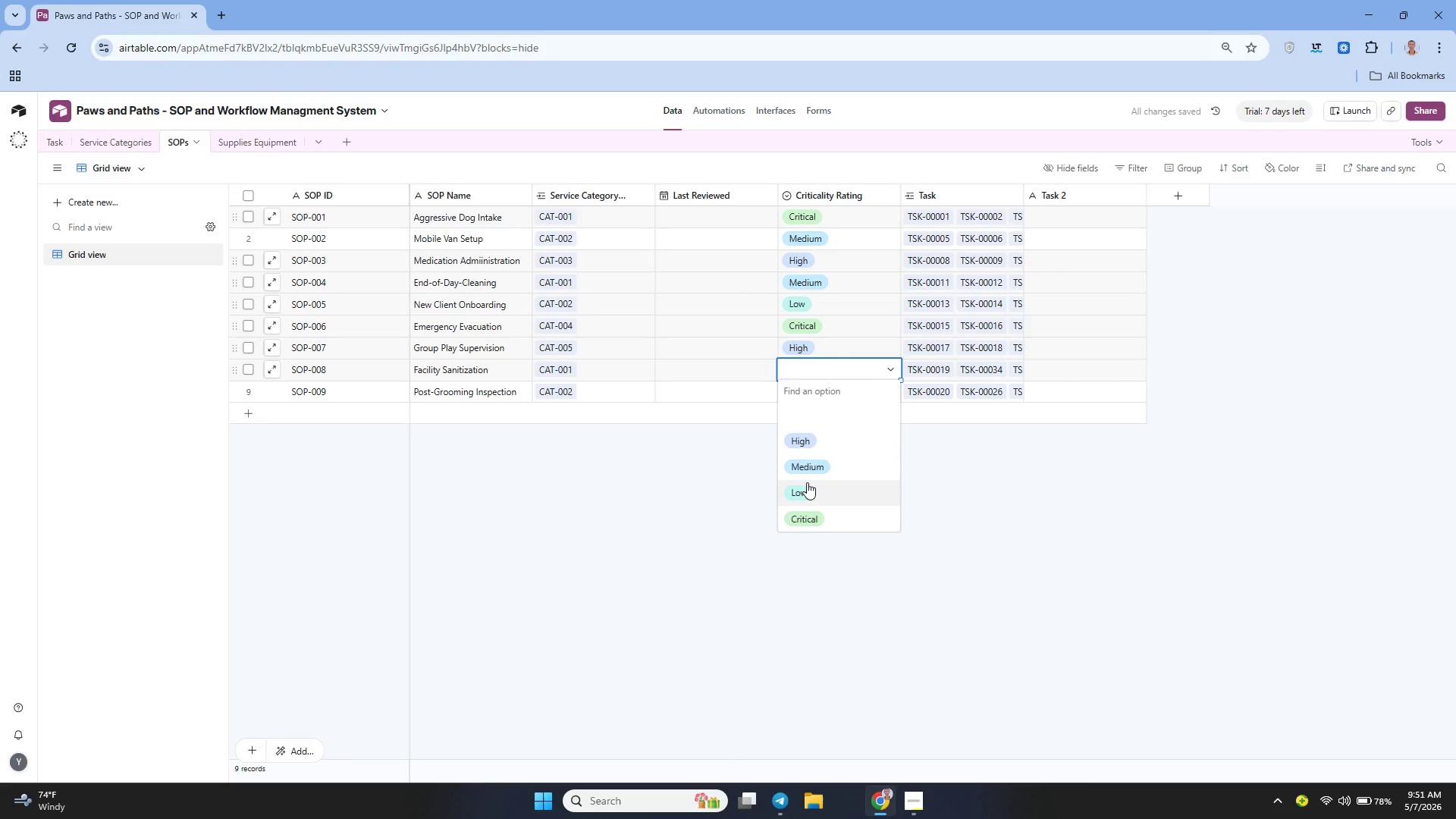 
left_click([803, 488])
 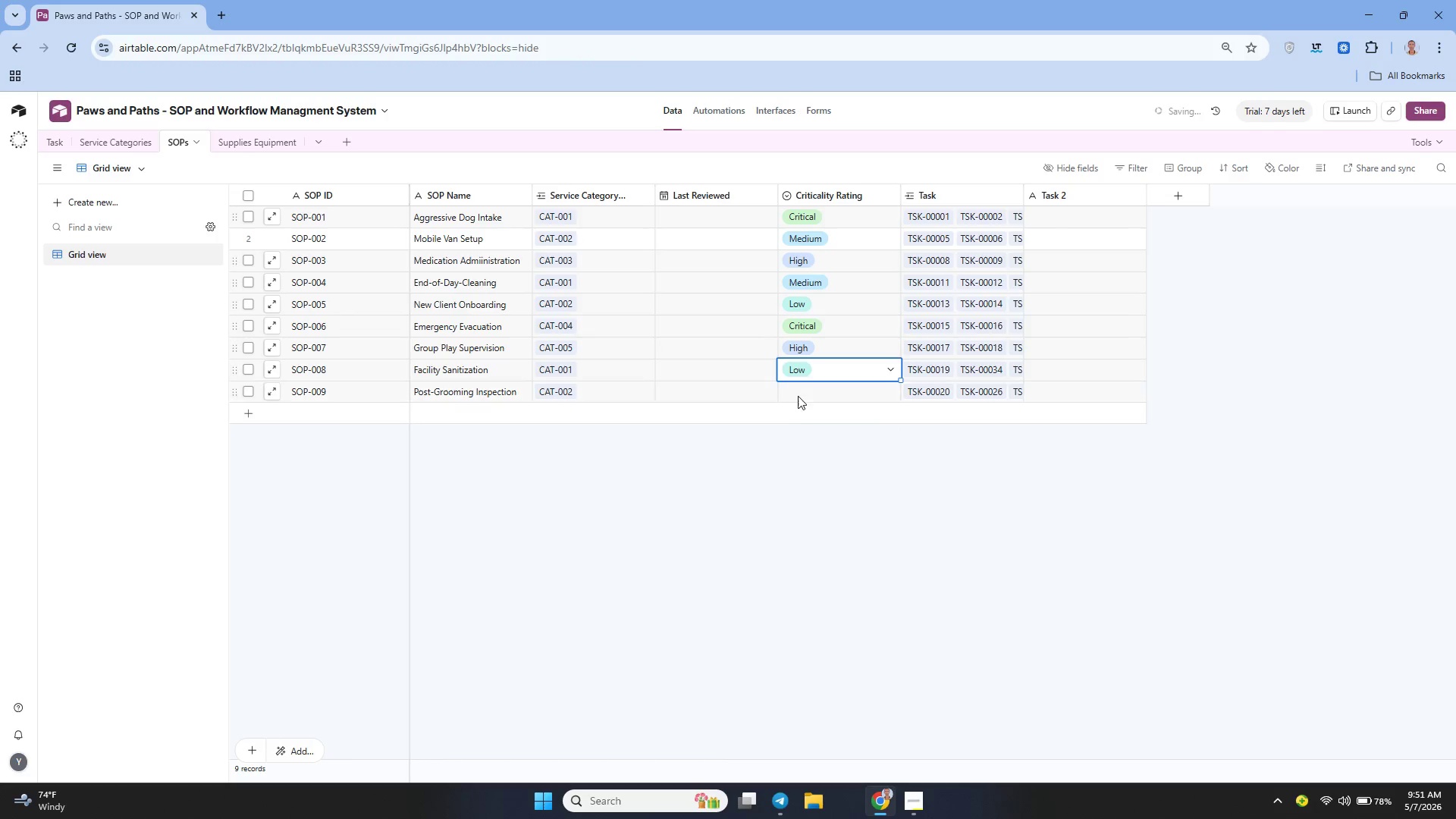 
left_click([797, 394])
 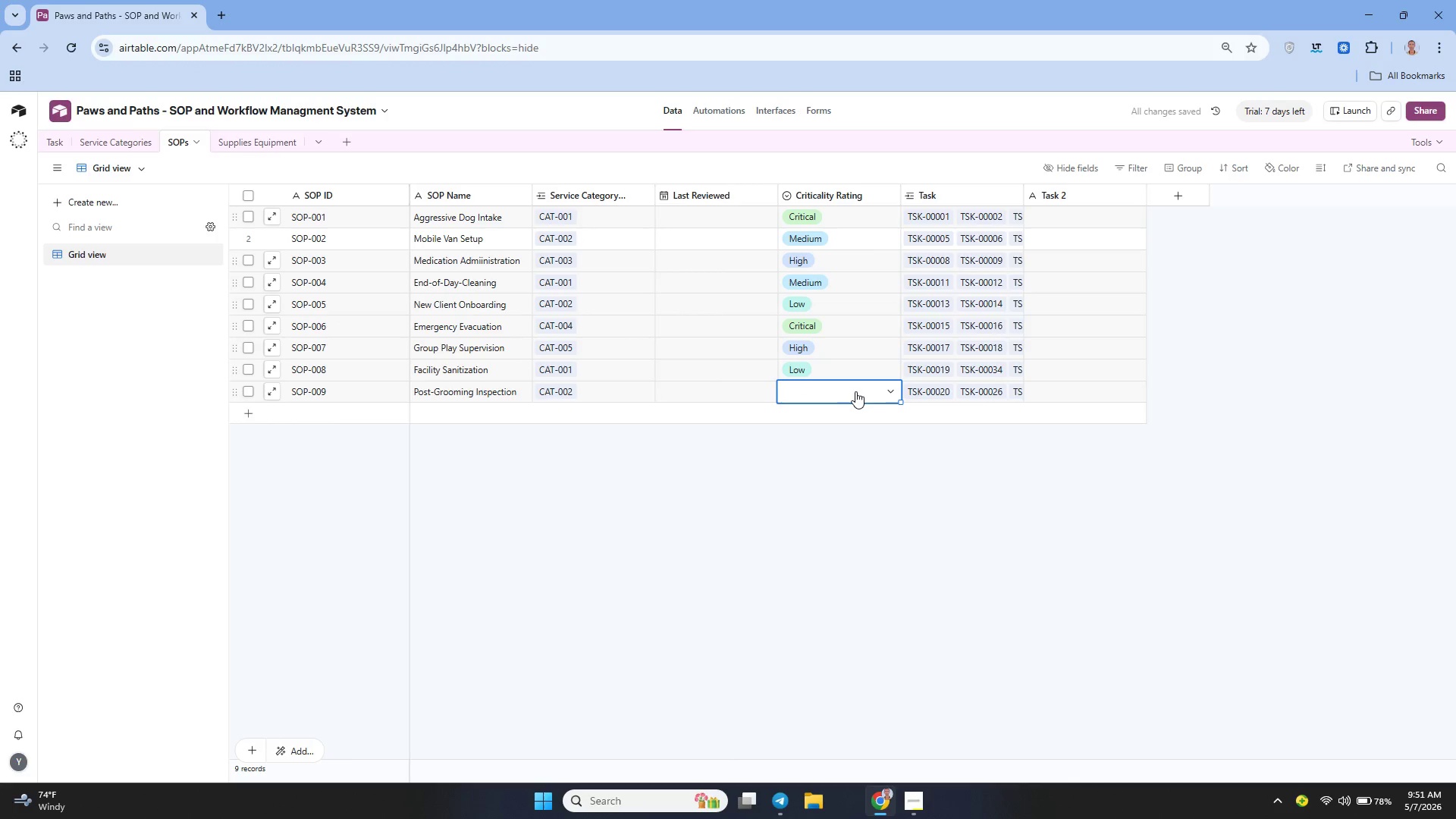 
left_click([888, 386])
 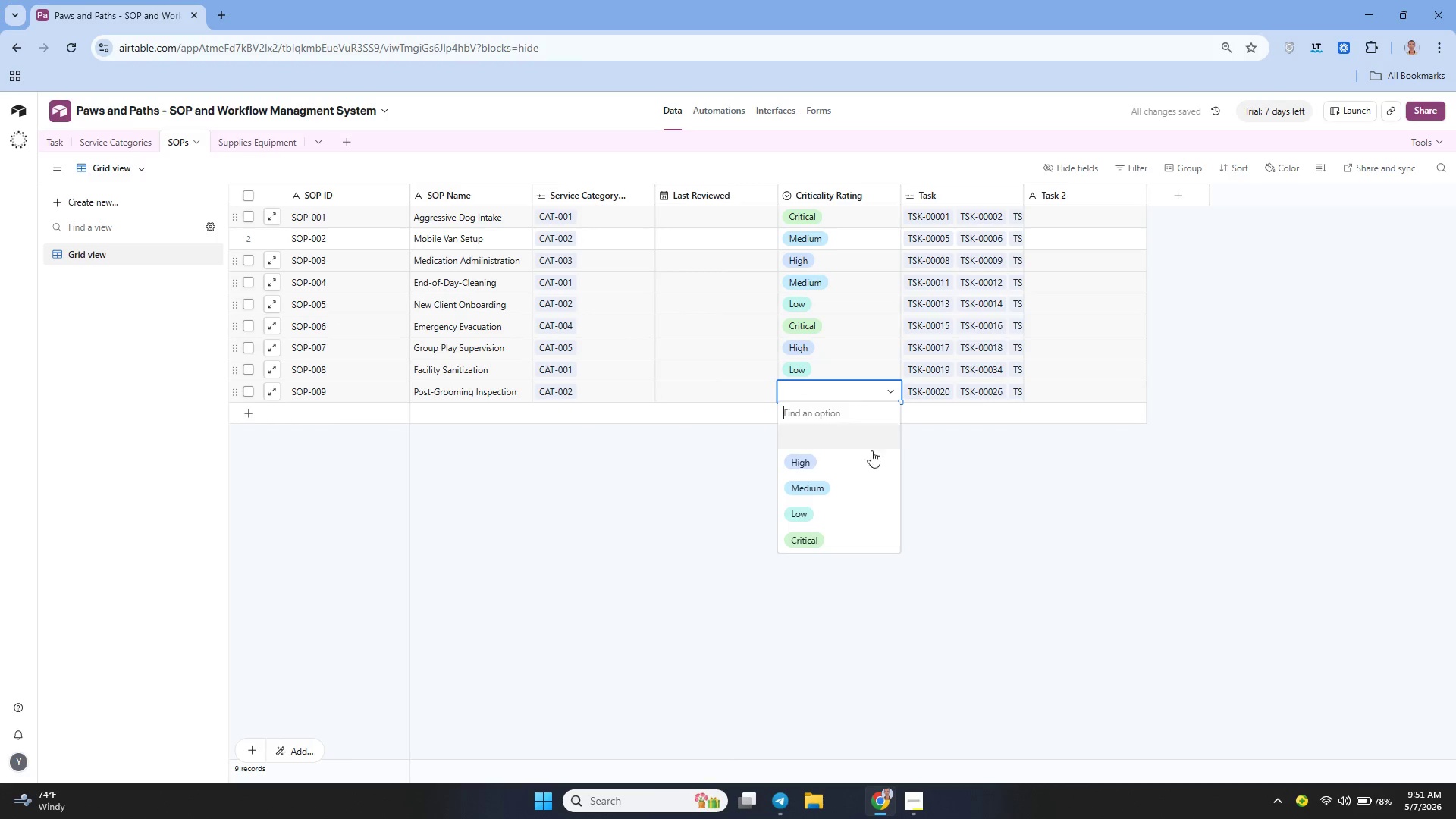 
left_click([836, 485])
 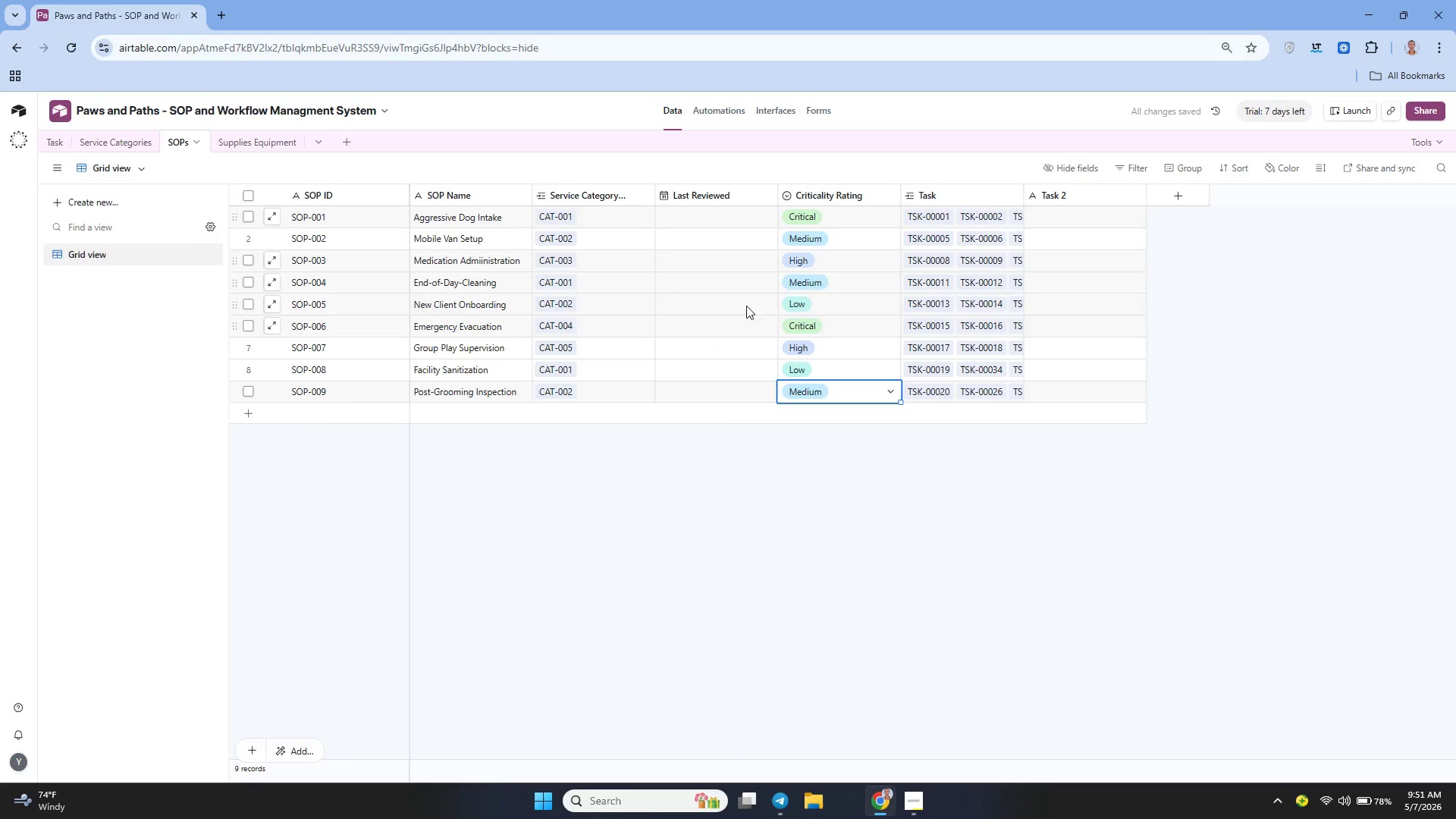 
wait(6.8)
 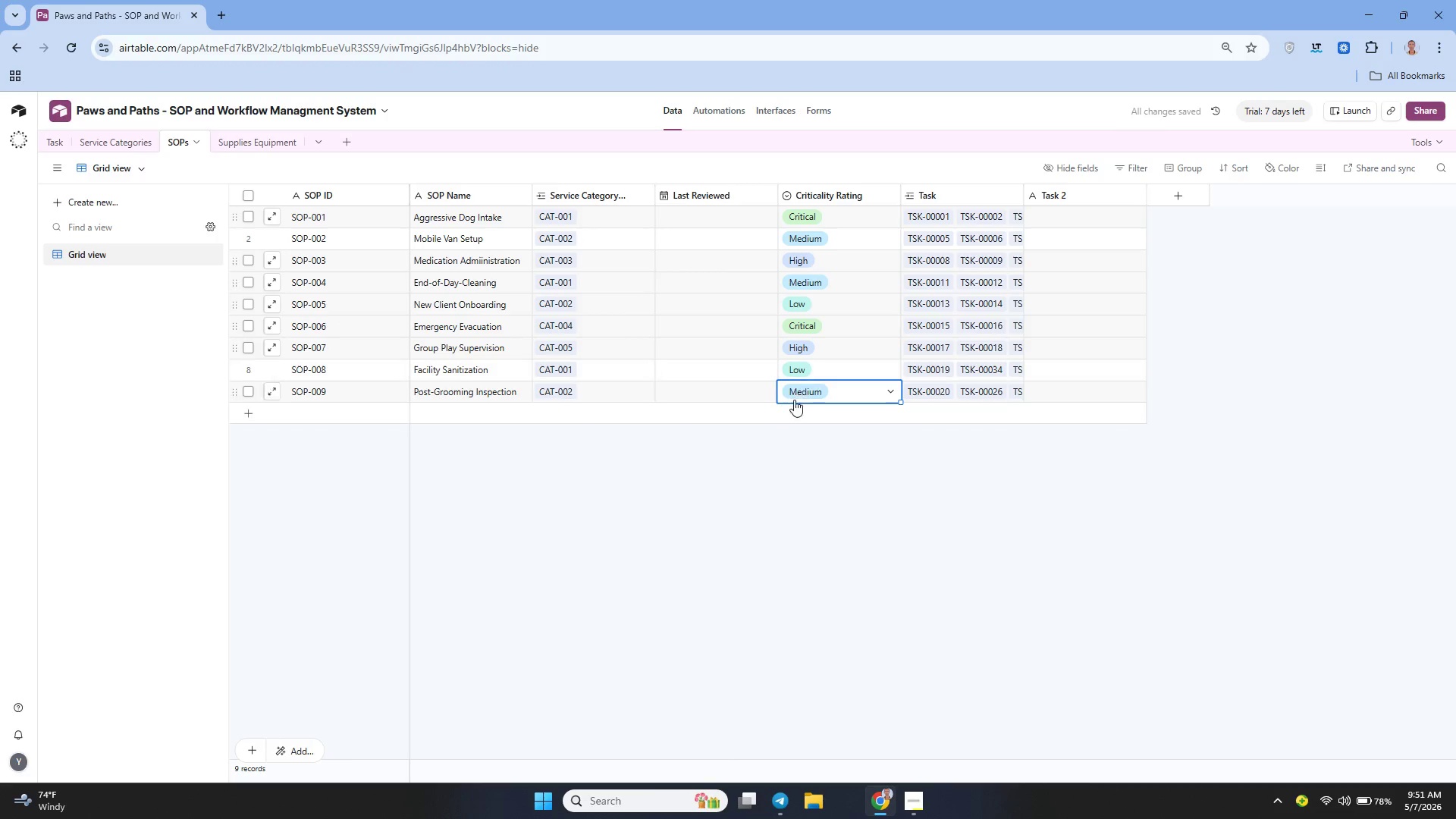 
left_click([712, 209])
 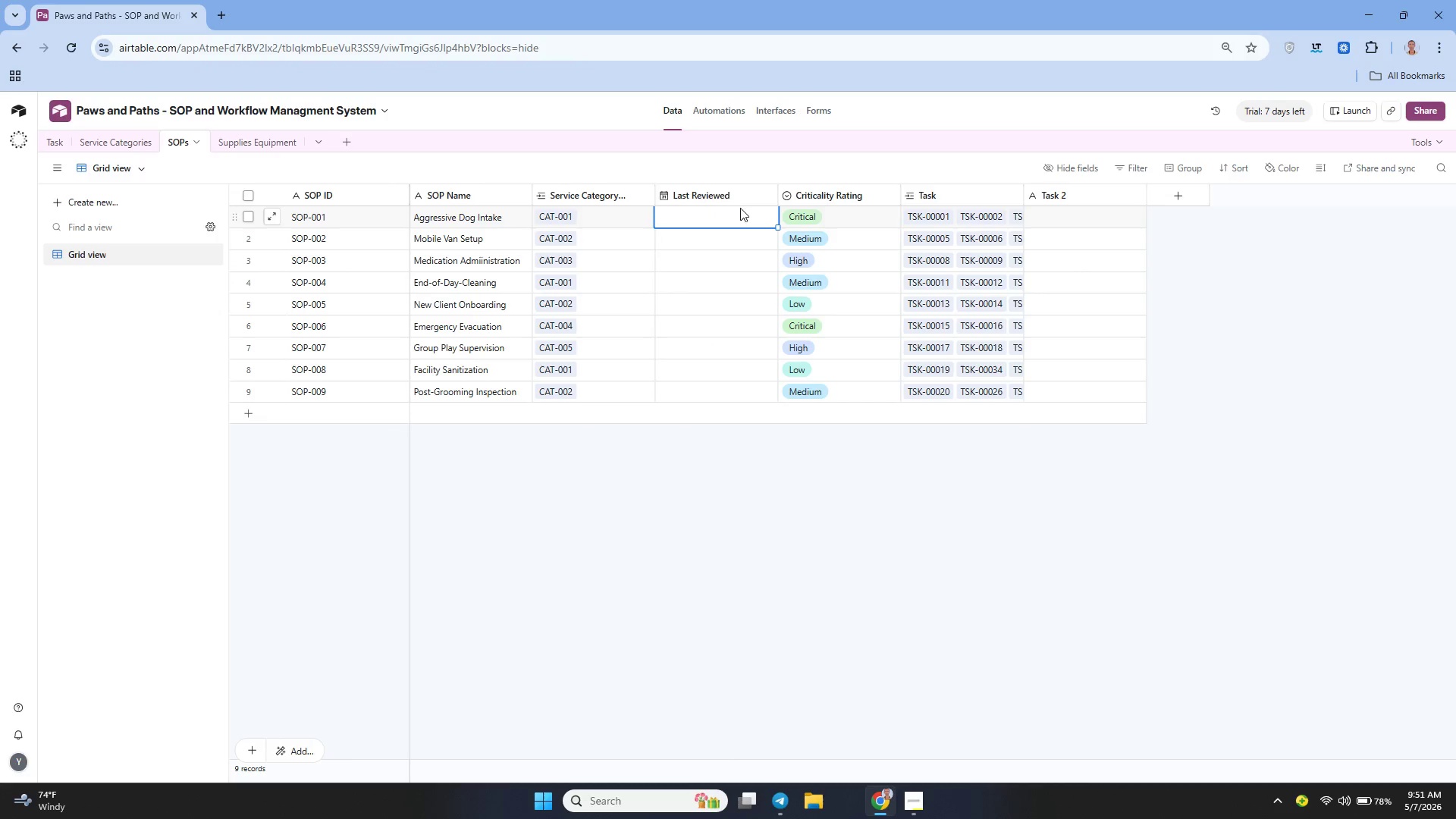 
left_click([763, 195])
 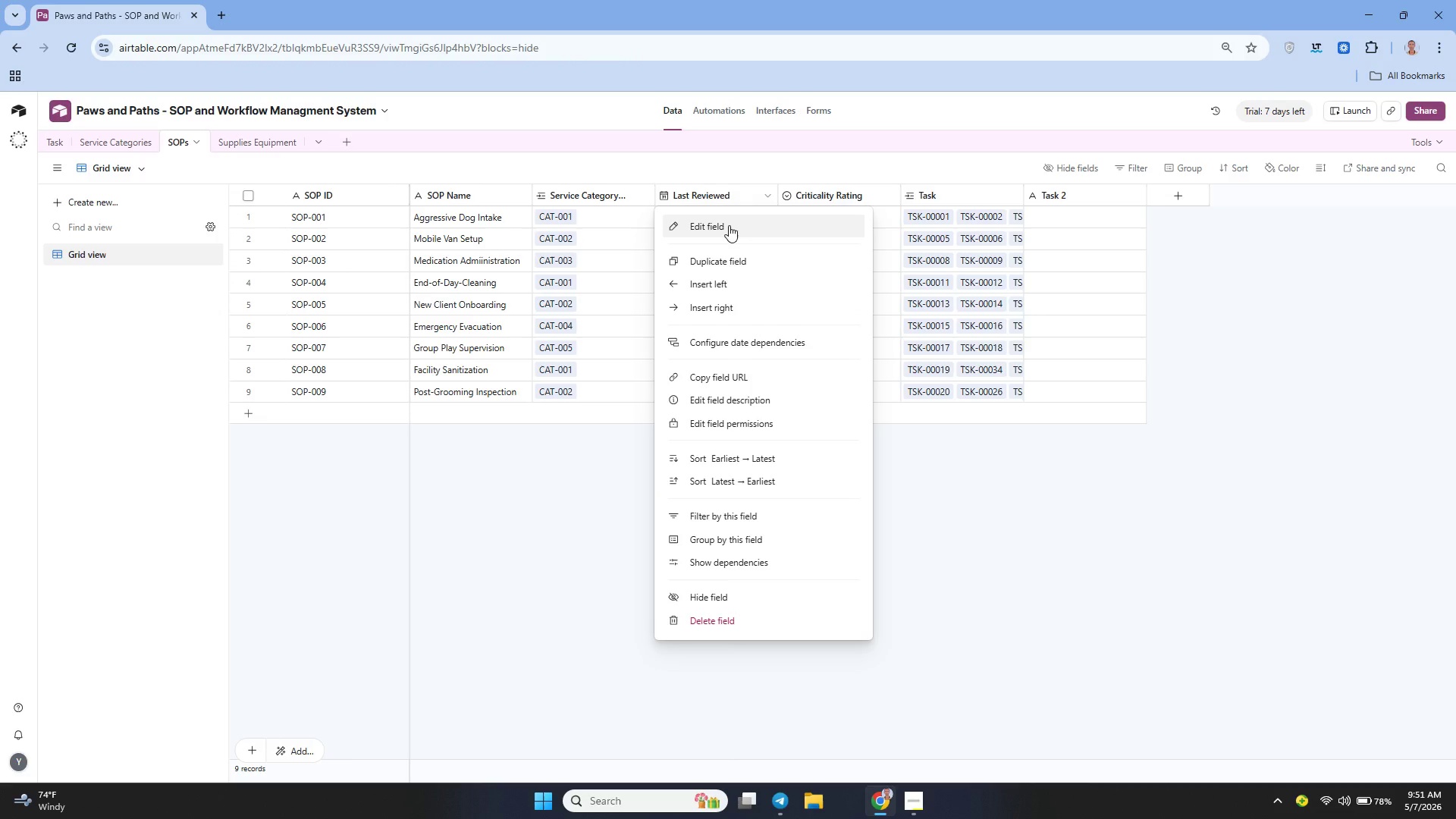 
left_click([729, 225])
 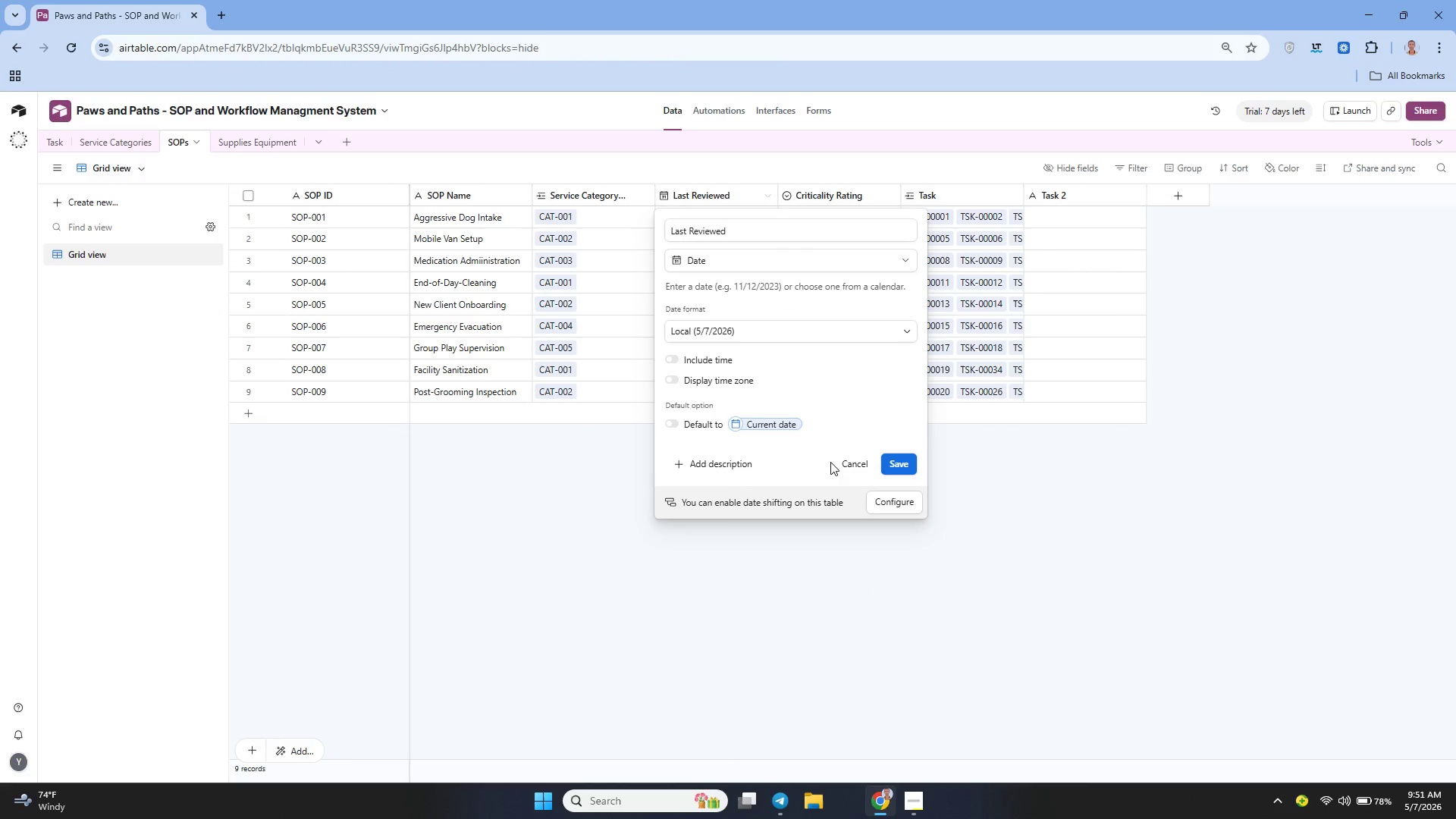 
left_click([852, 470])
 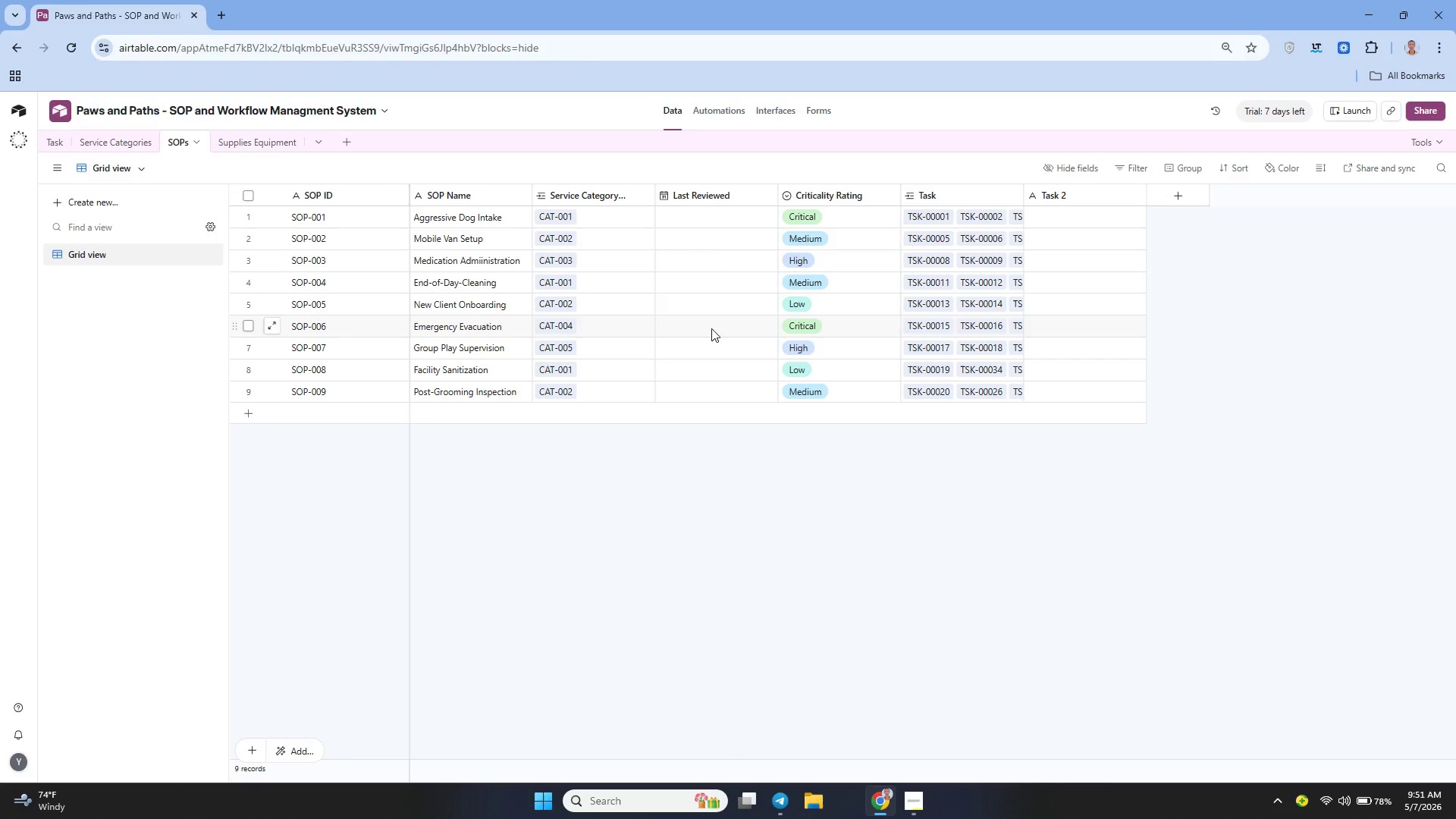 
wait(6.05)
 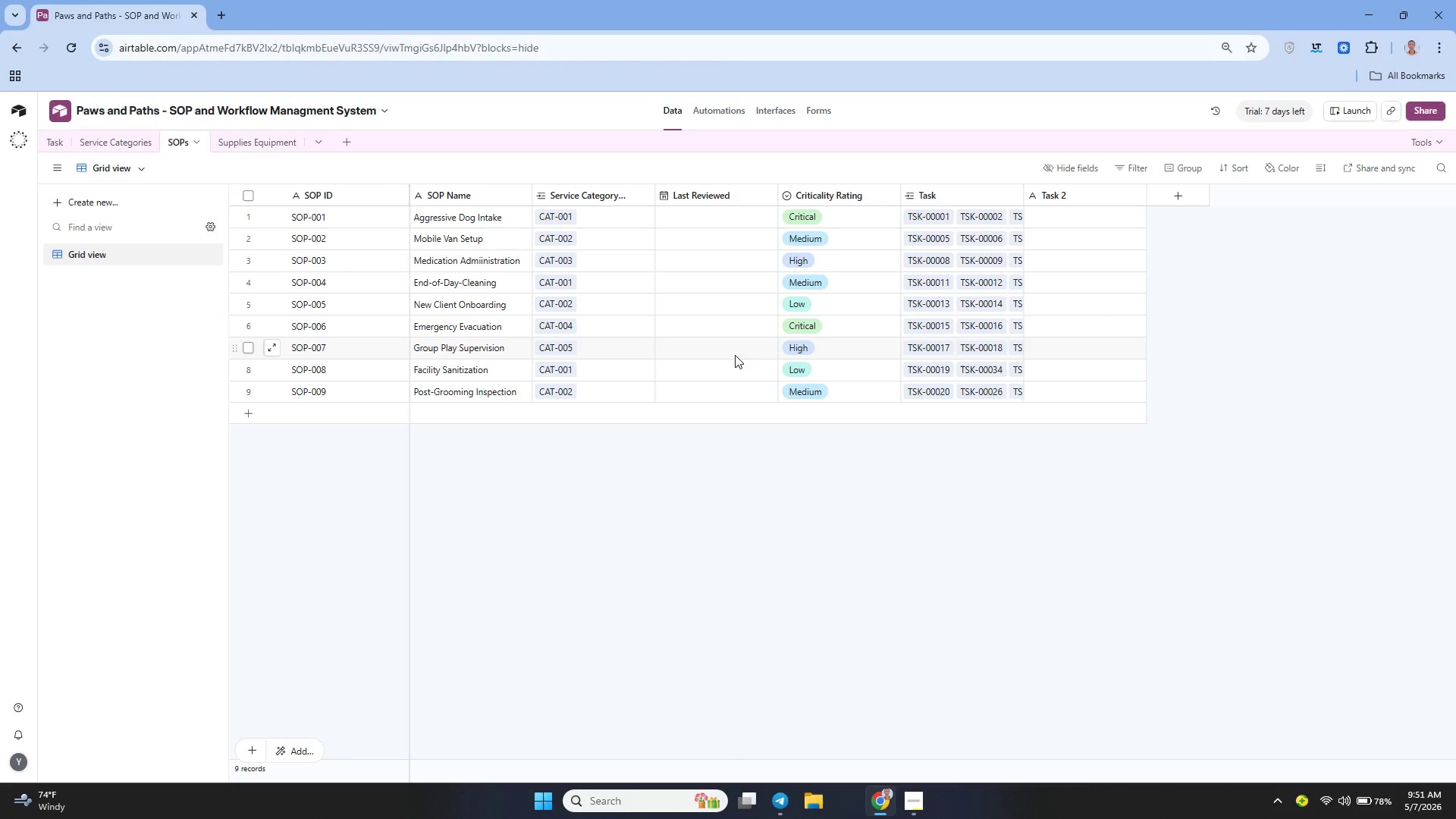 
left_click([695, 211])
 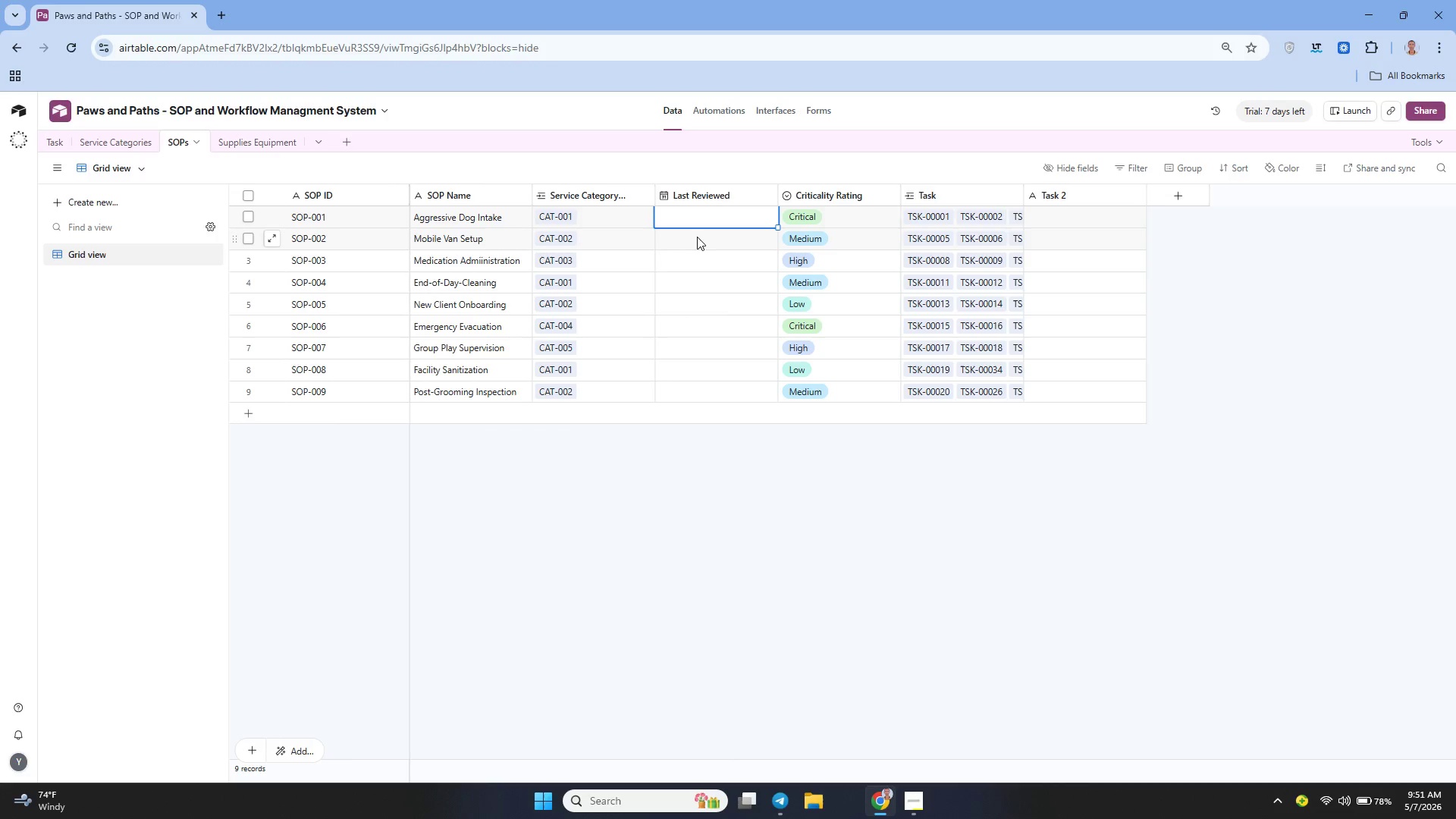 
wait(5.7)
 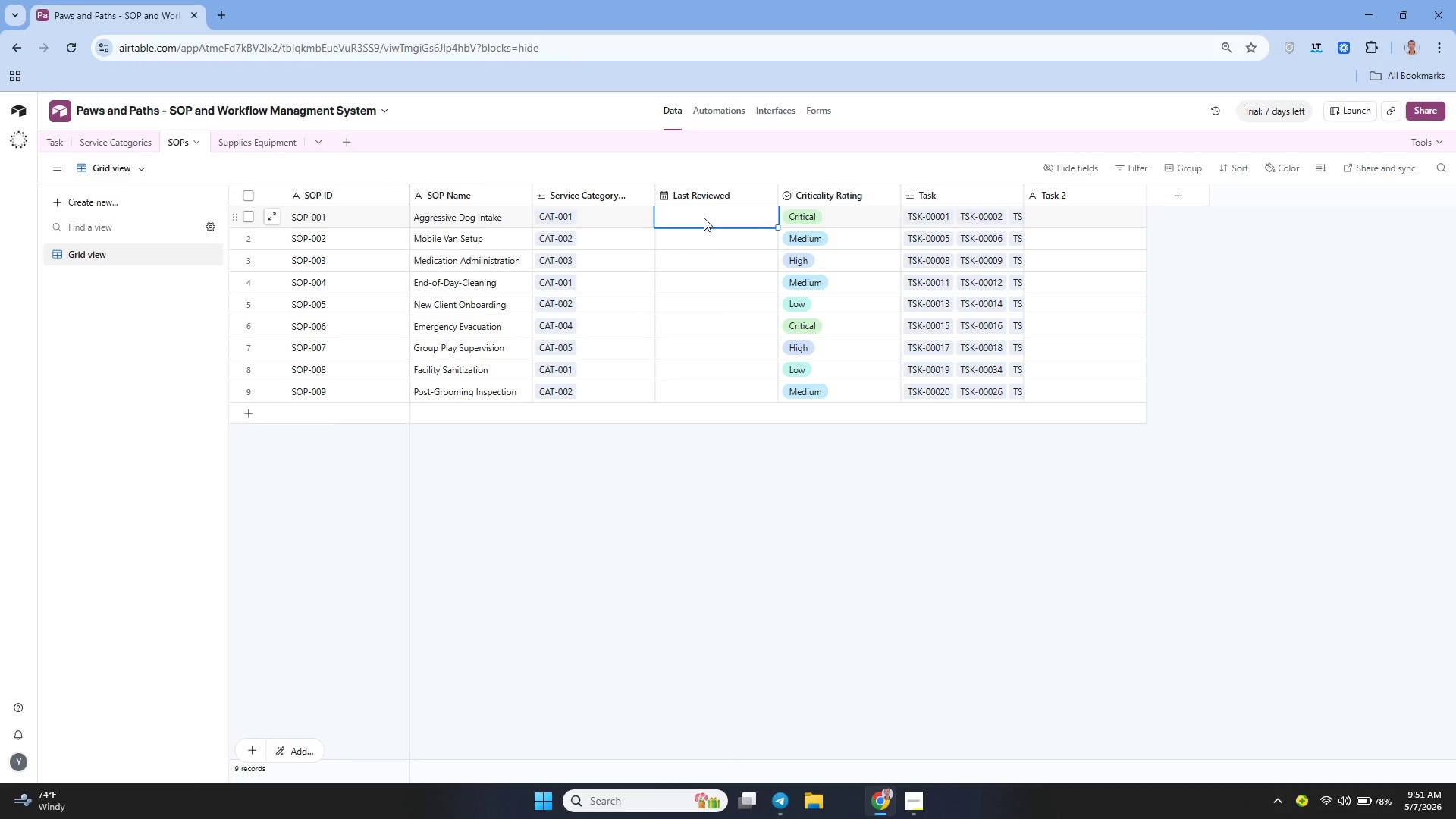 
double_click([702, 224])
 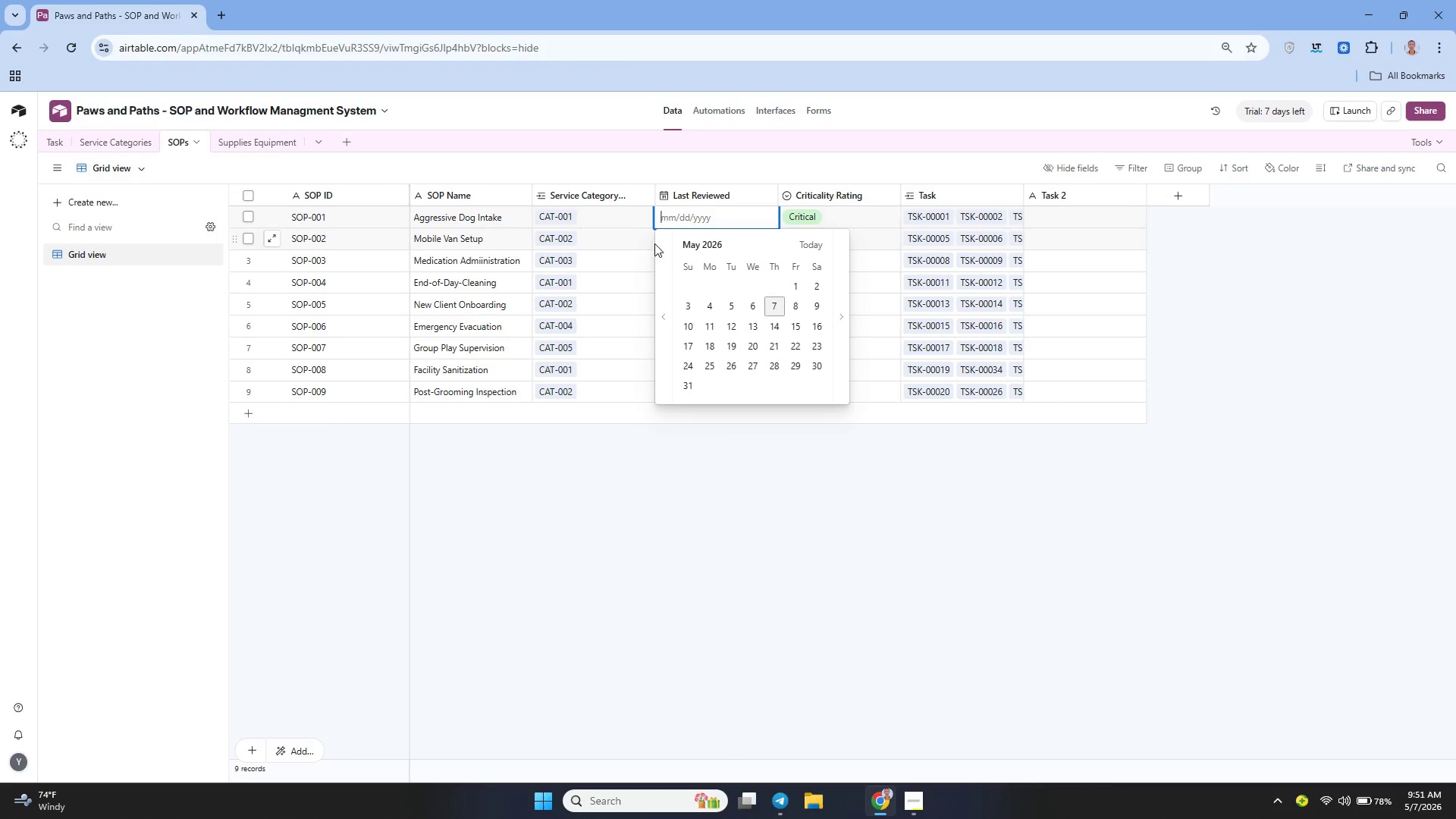 
left_click([647, 243])
 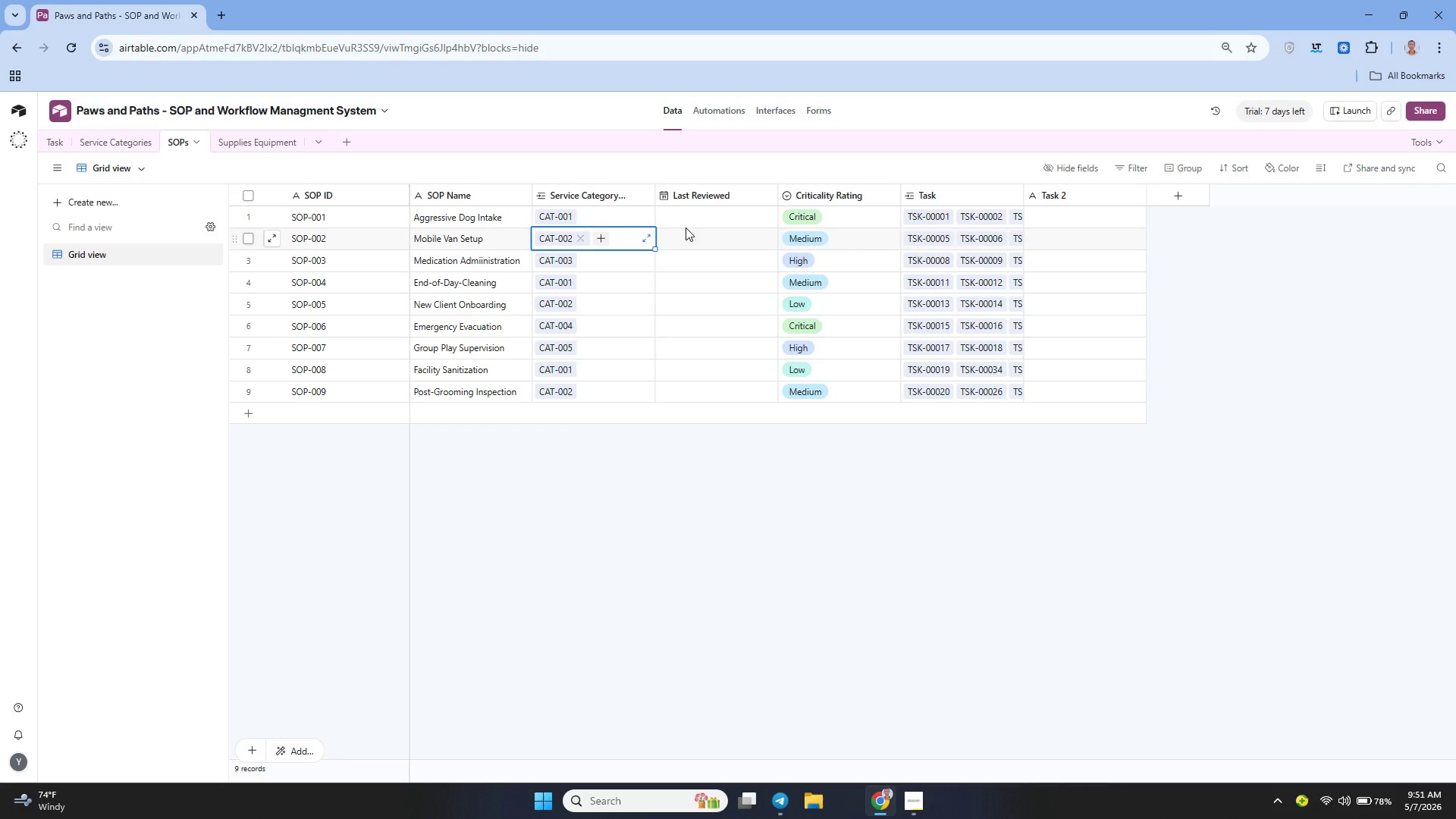 
left_click([689, 225])
 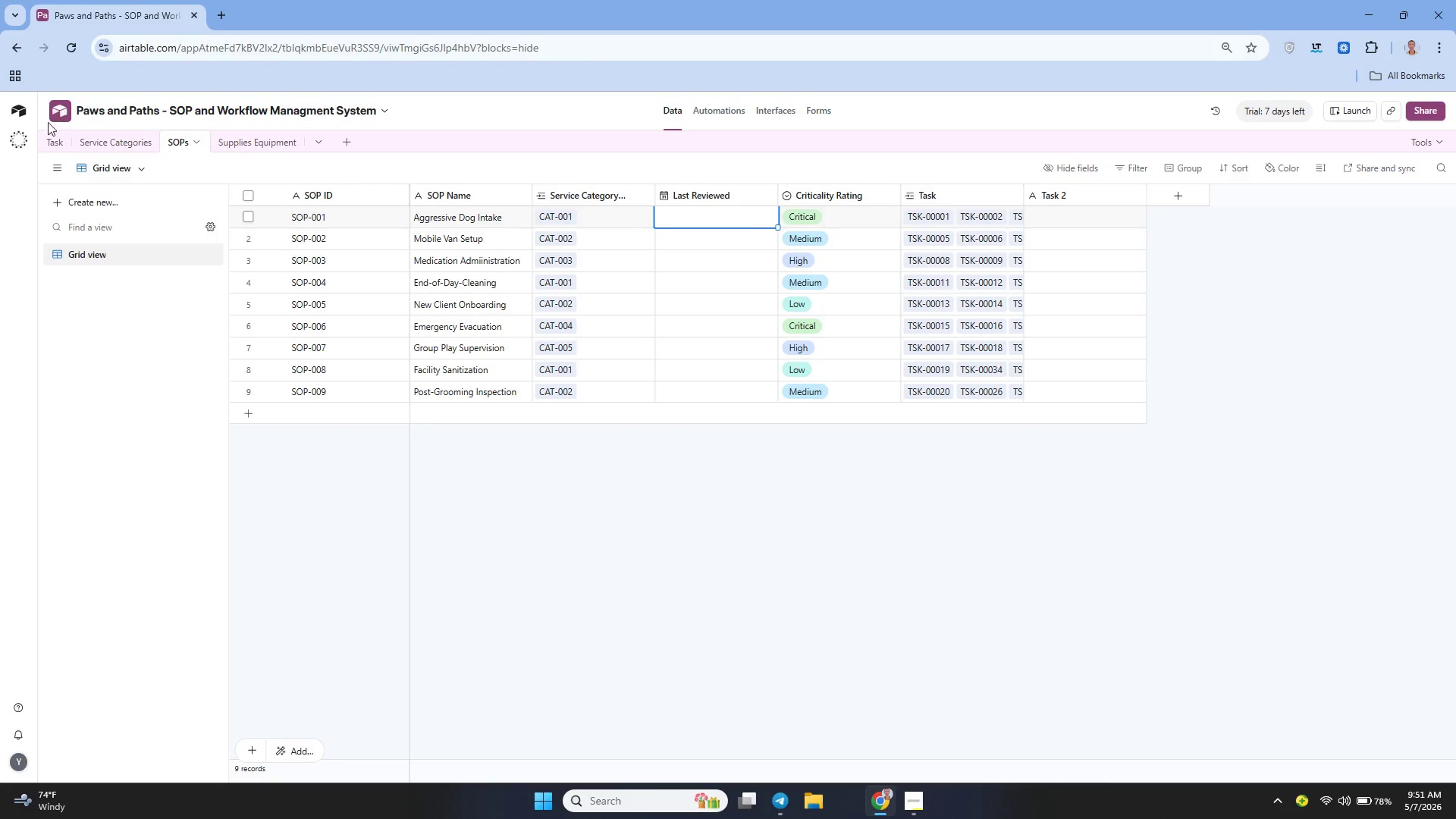 
left_click([53, 138])
 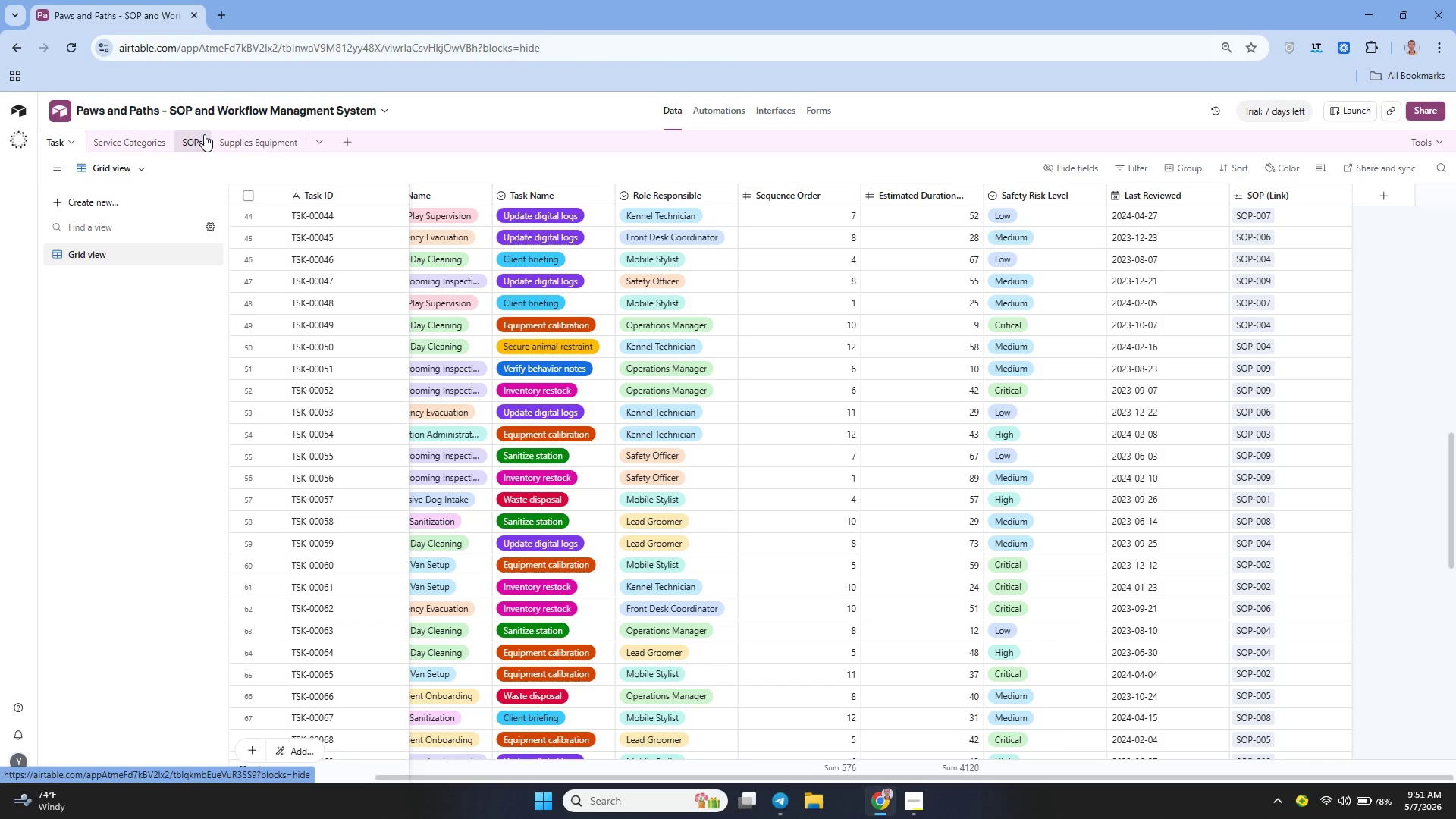 
left_click([143, 139])
 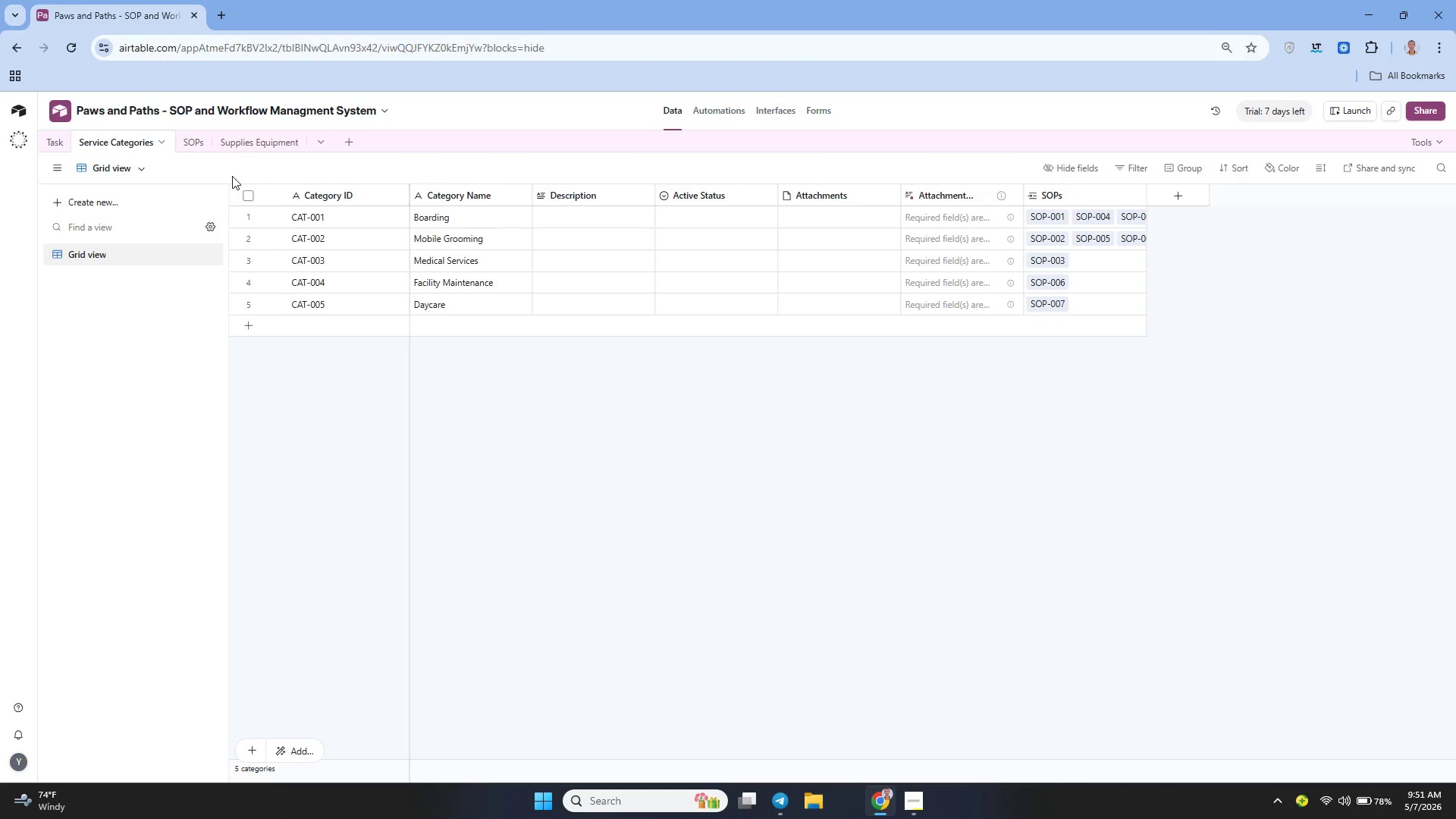 
left_click([198, 139])
 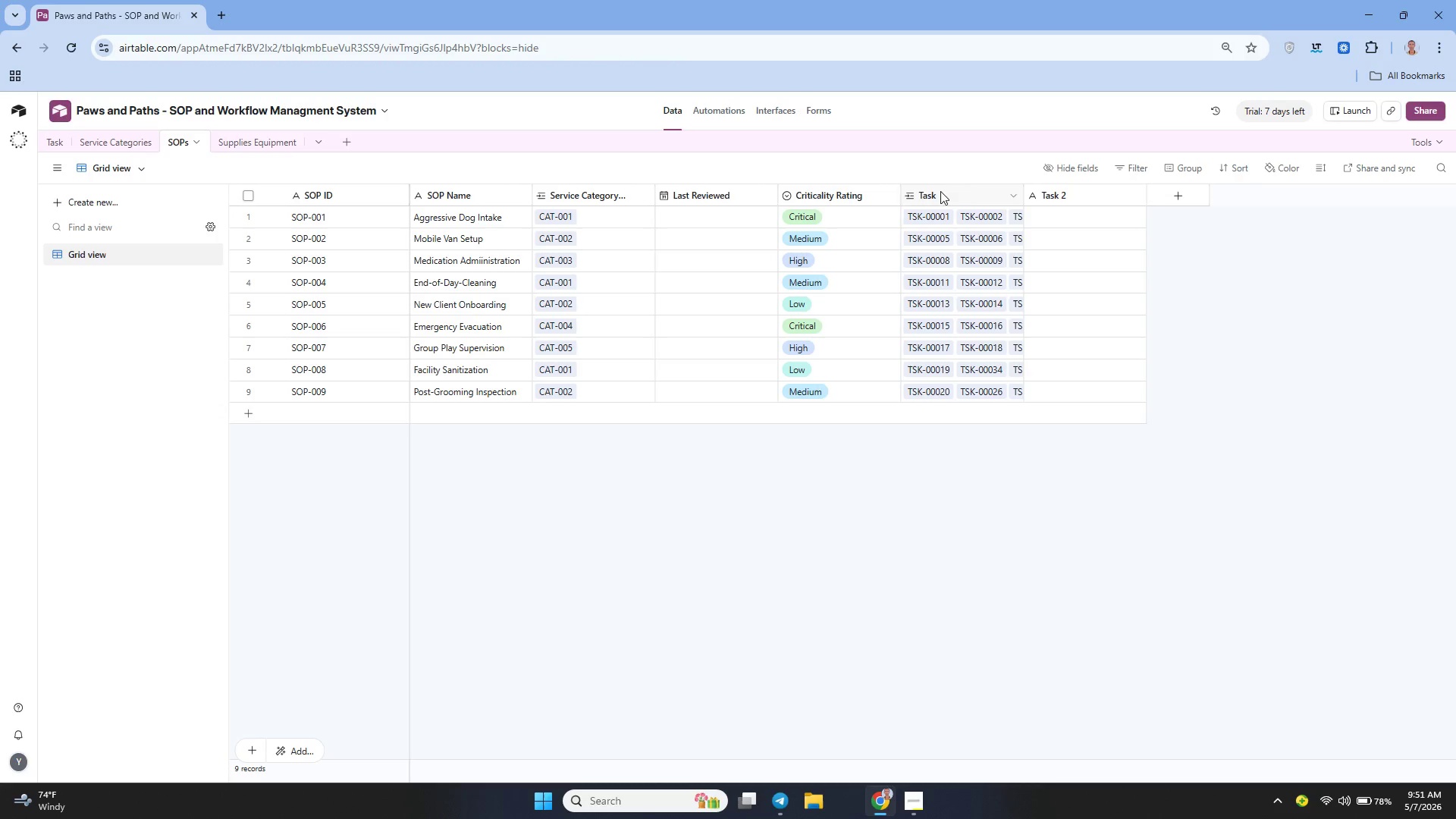 
wait(5.5)
 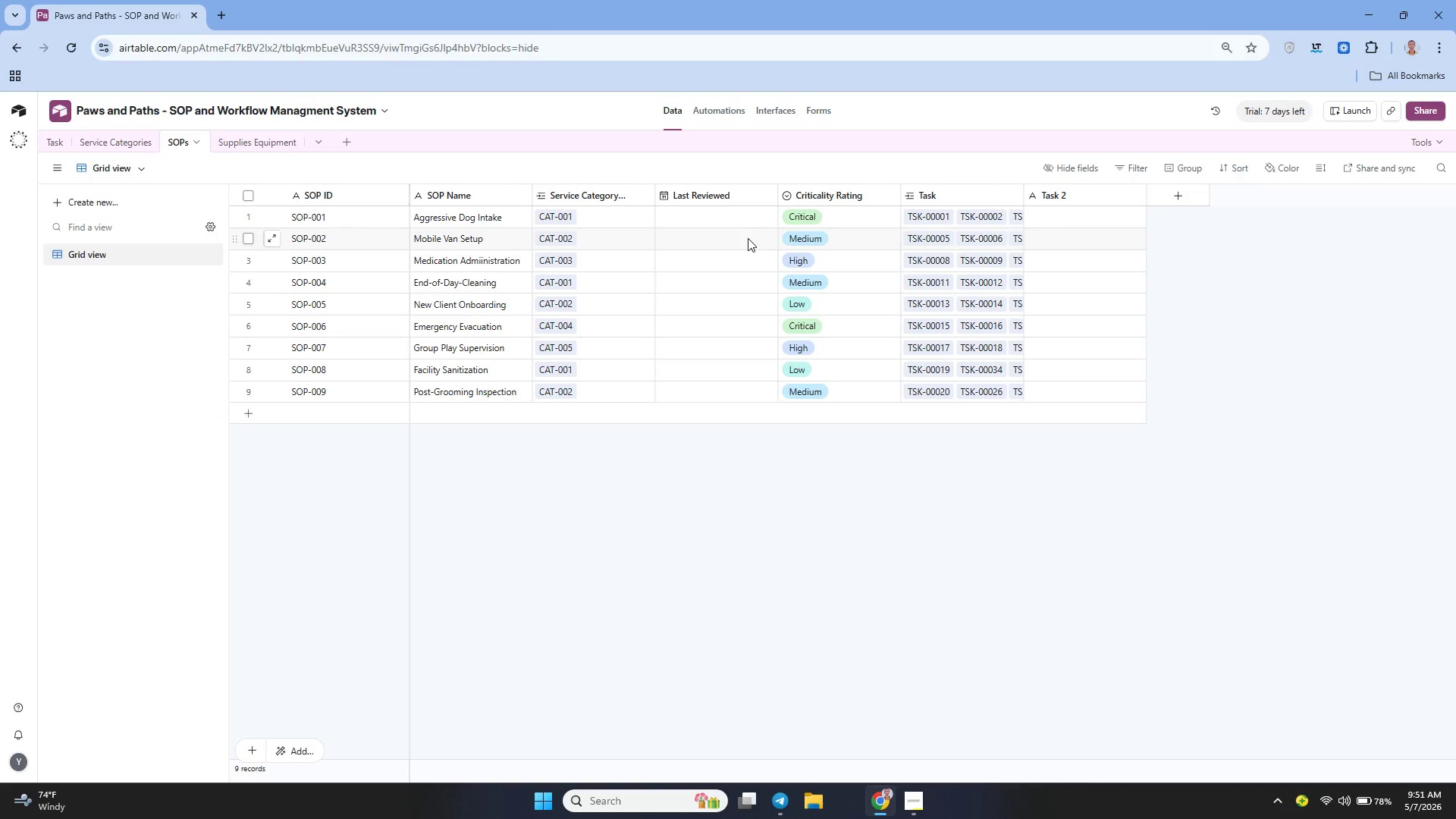 
left_click([1012, 192])
 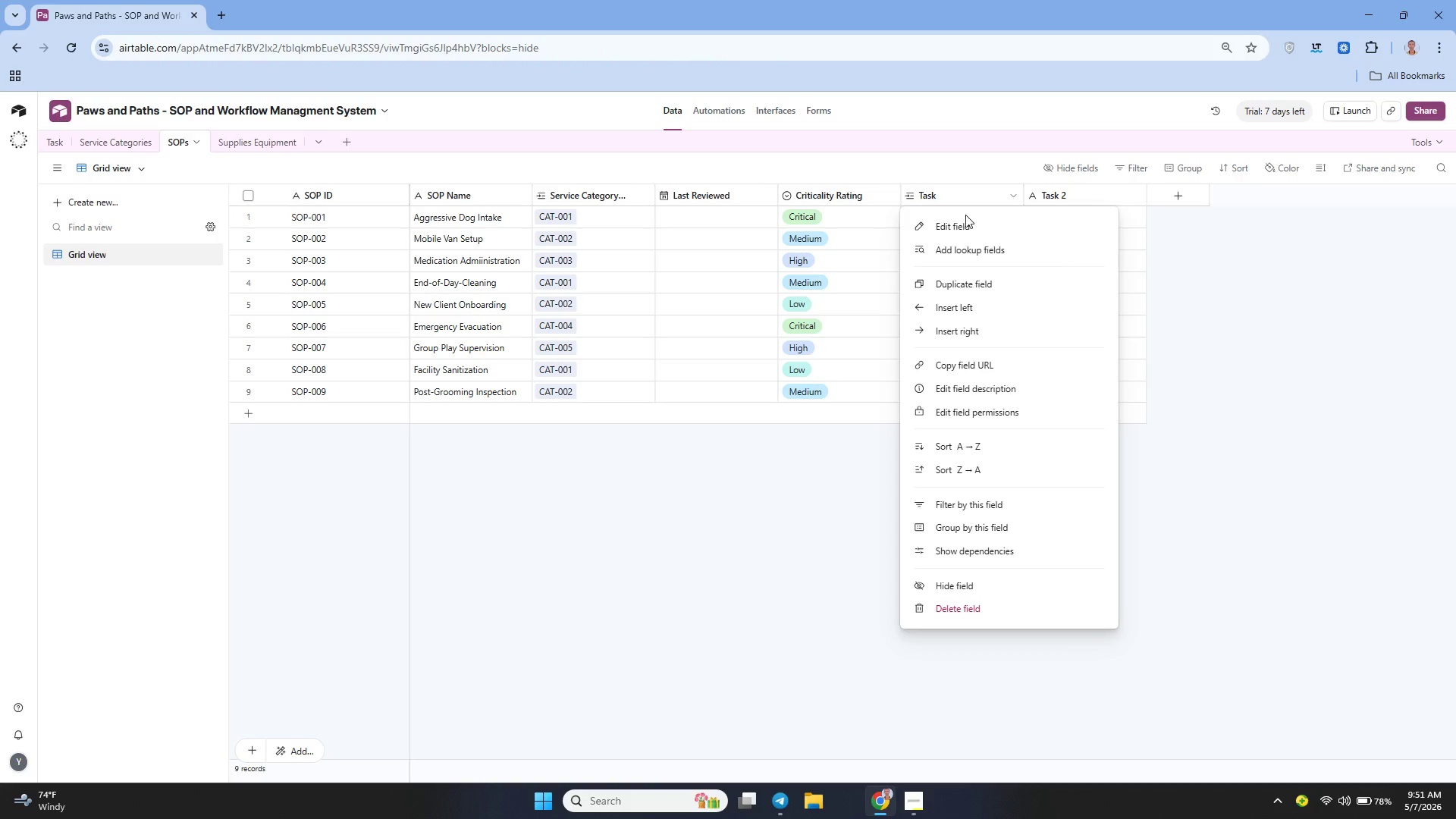 
left_click([953, 221])
 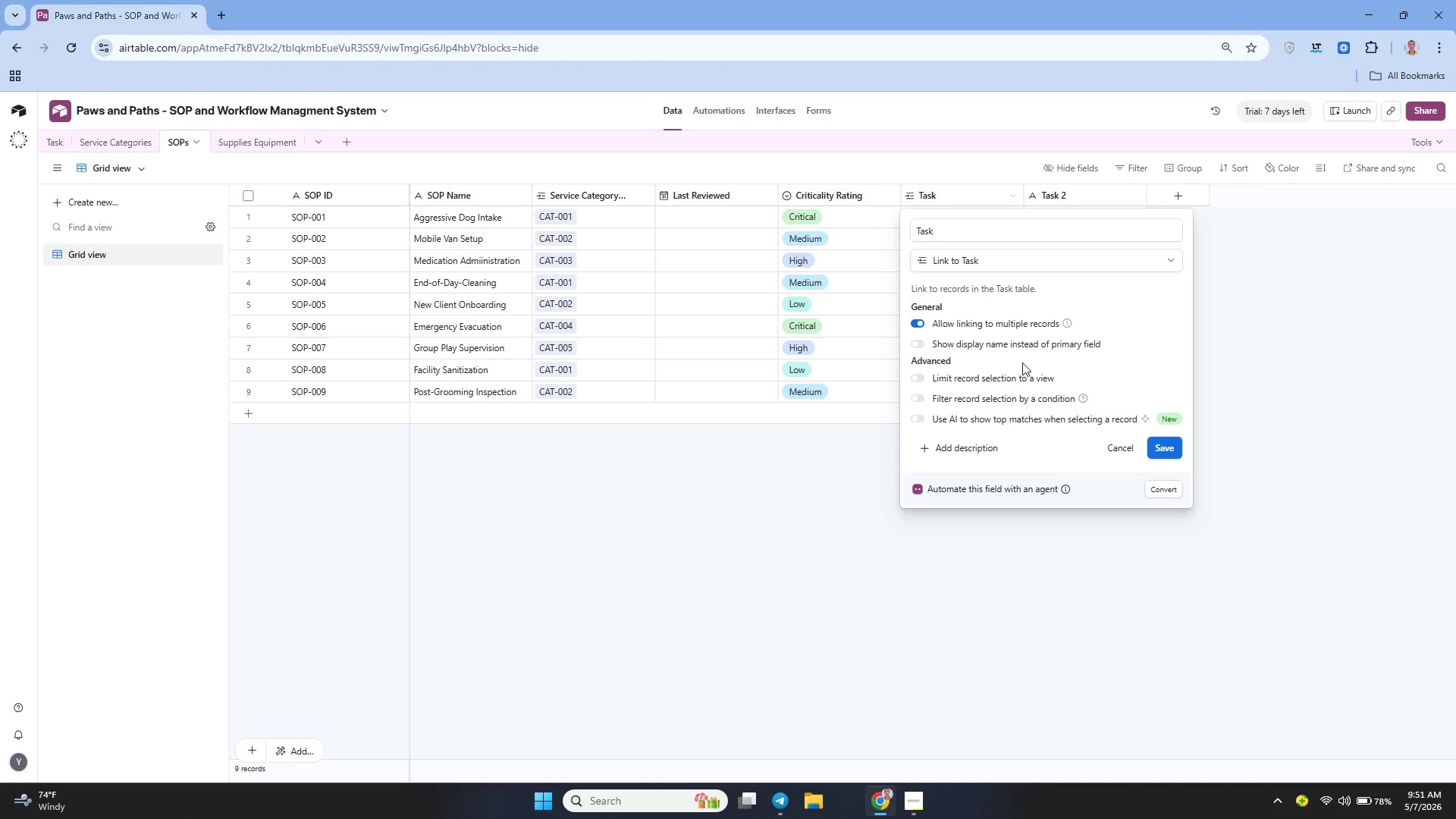 
left_click([990, 265])
 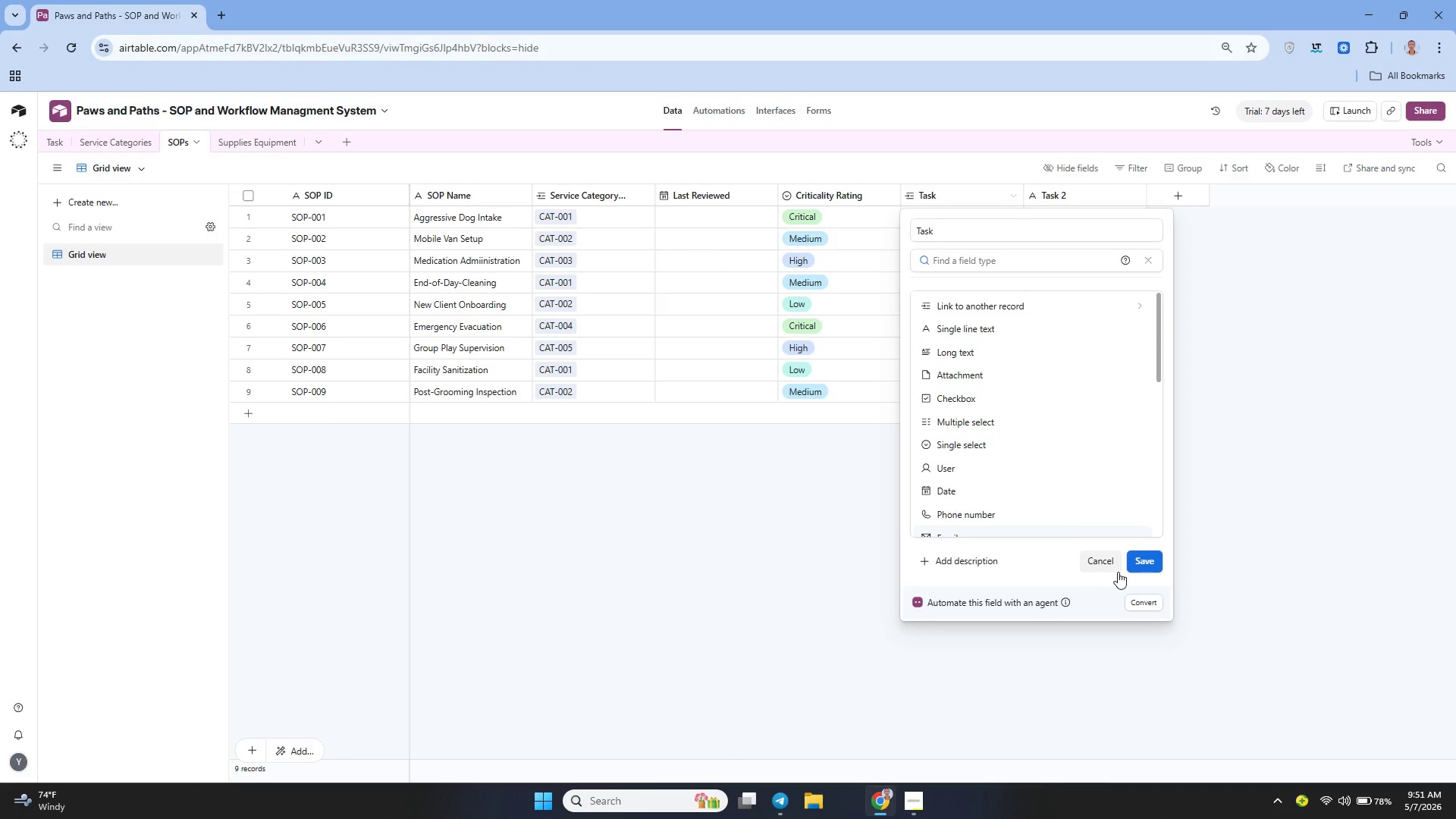 
left_click([1109, 569])
 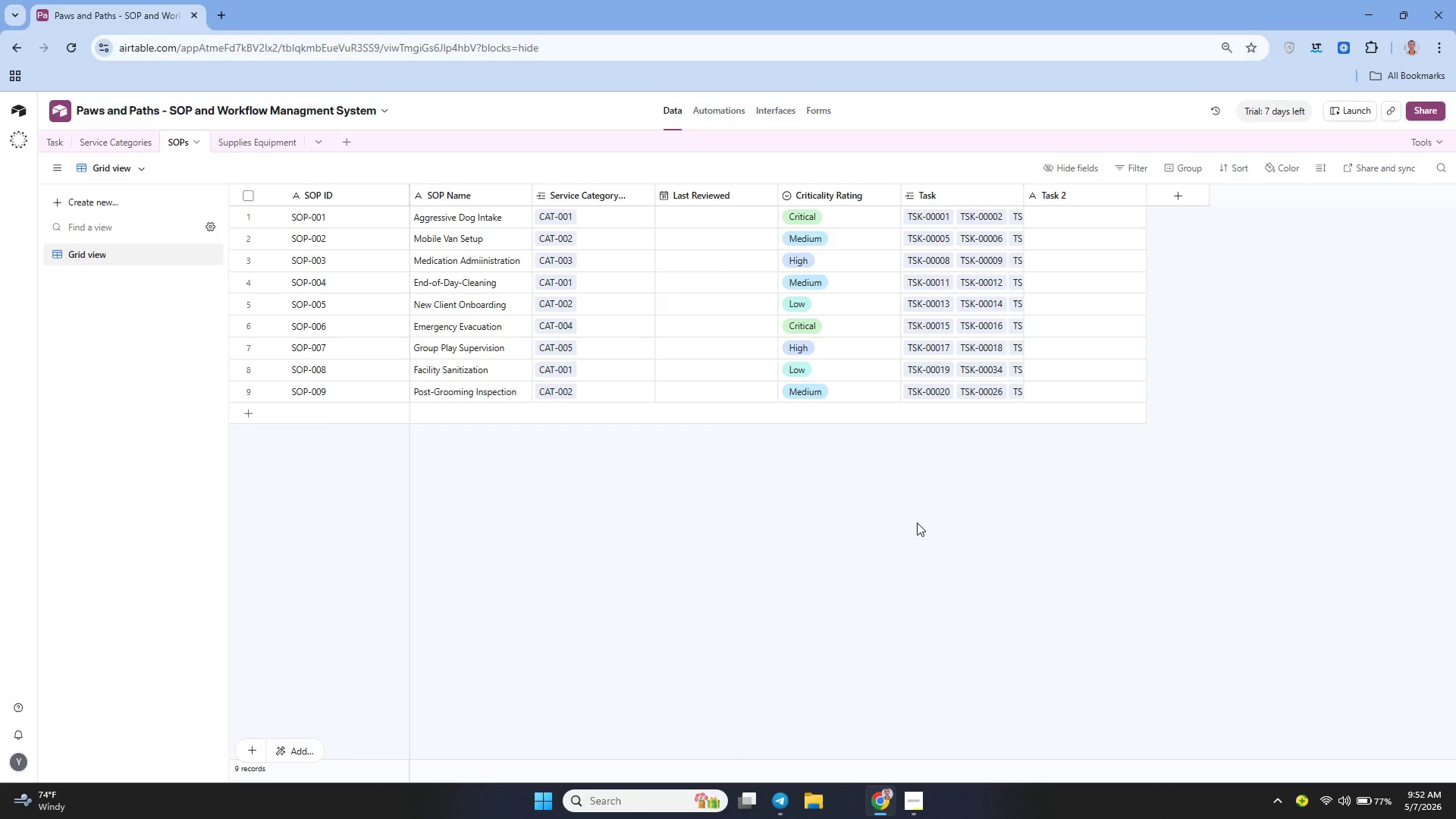 
wait(17.64)
 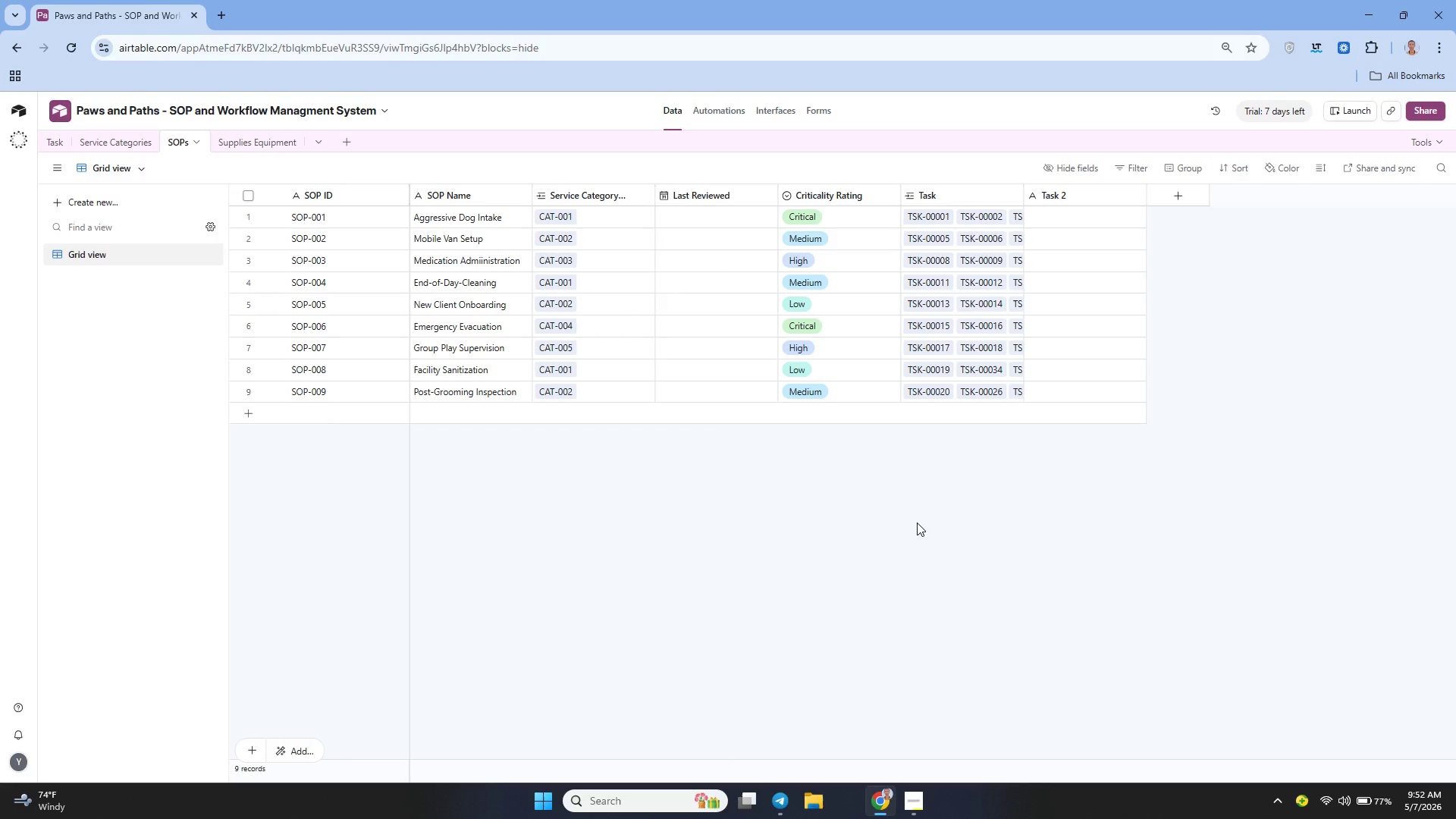 
left_click([717, 219])
 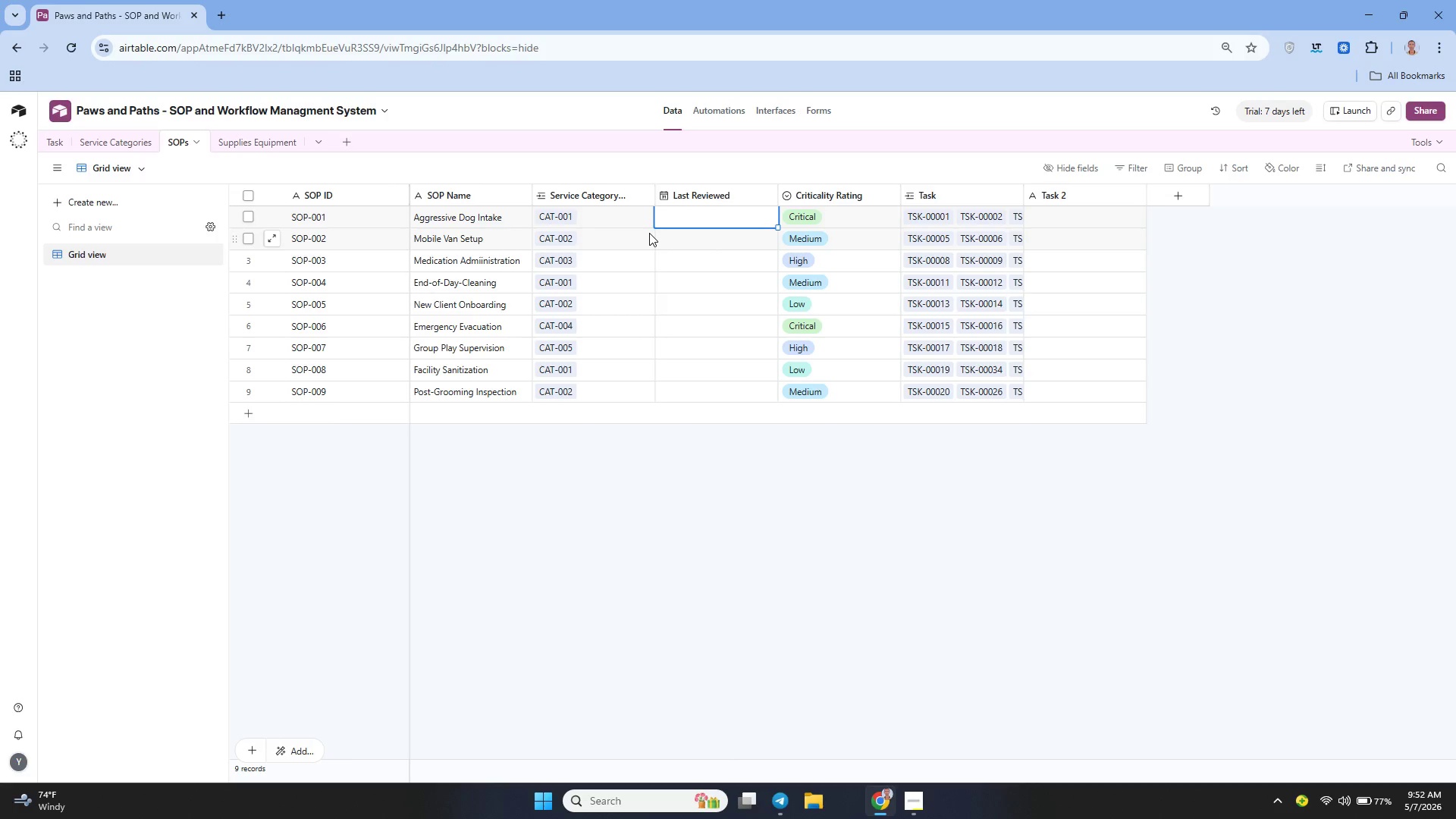 
wait(16.67)
 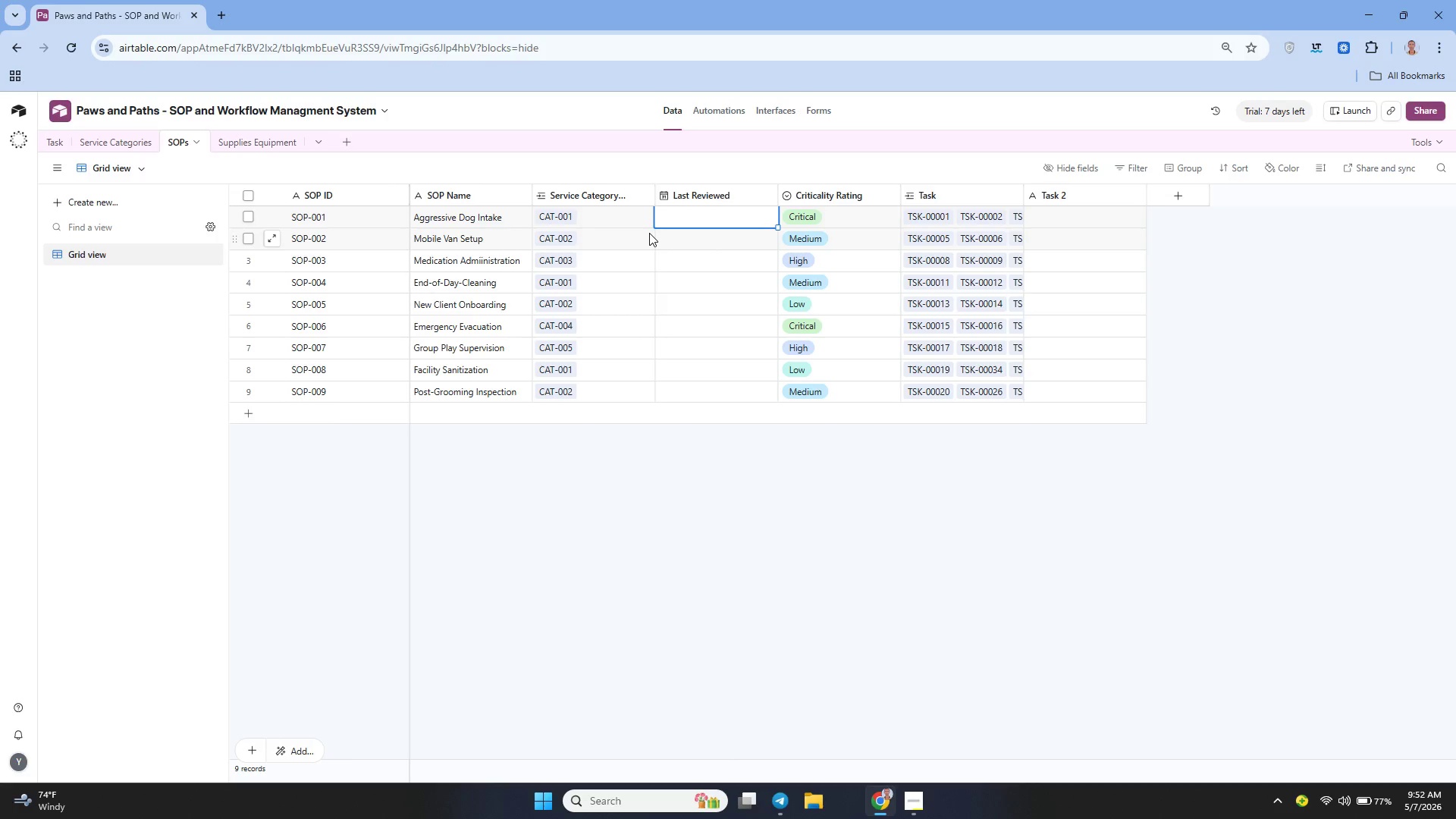 
left_click([770, 196])
 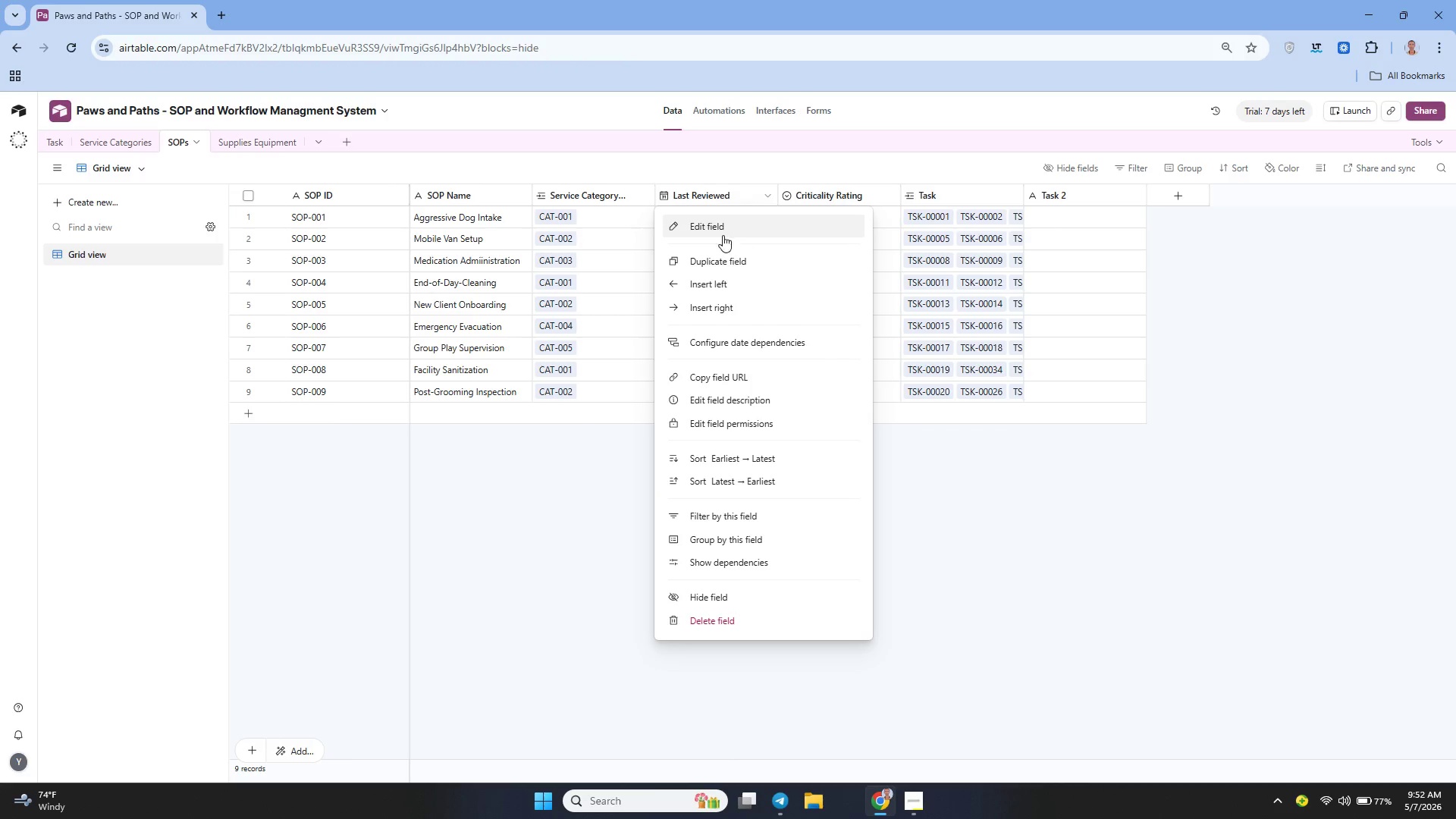 
left_click([708, 218])
 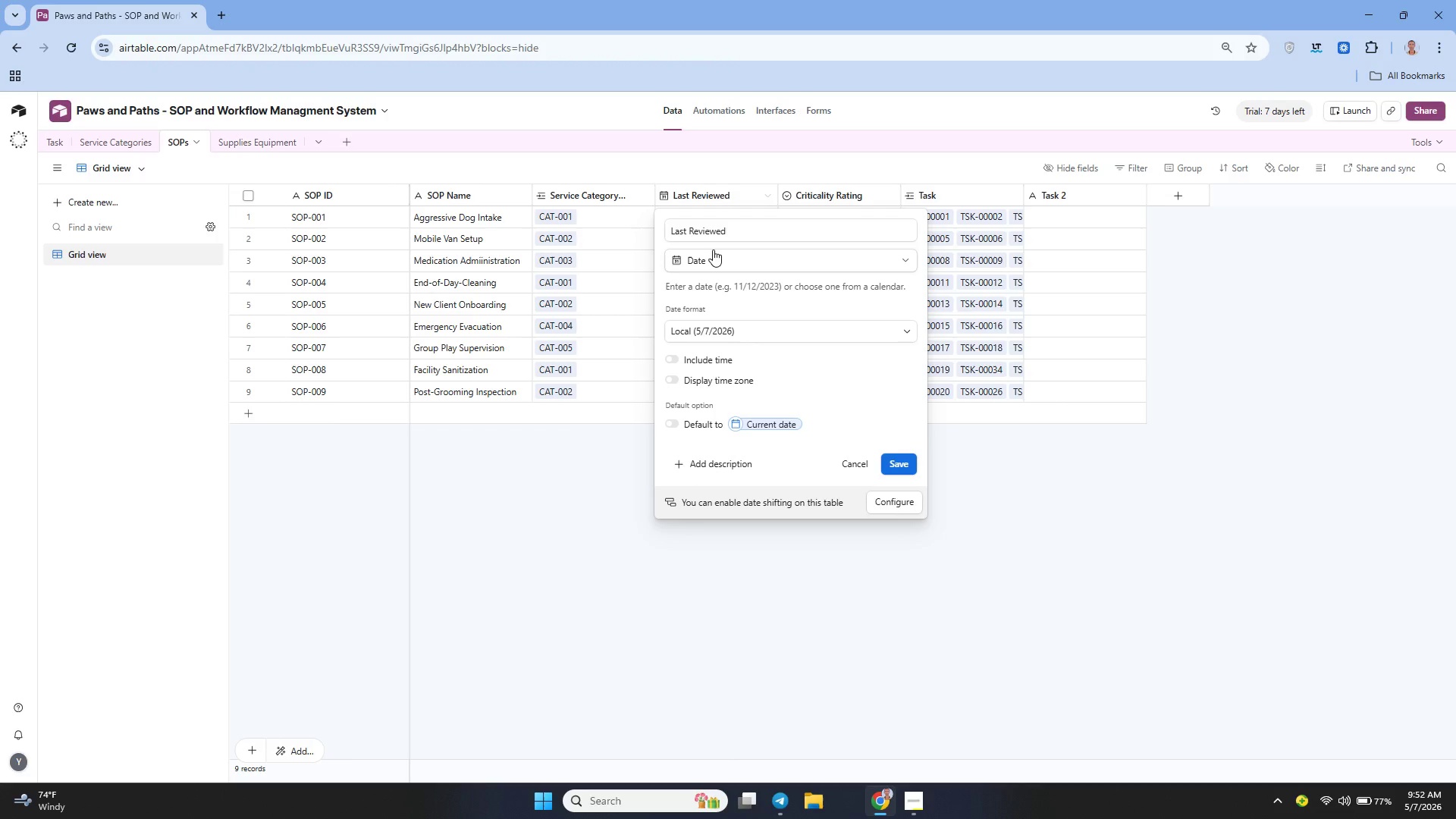 
wait(7.7)
 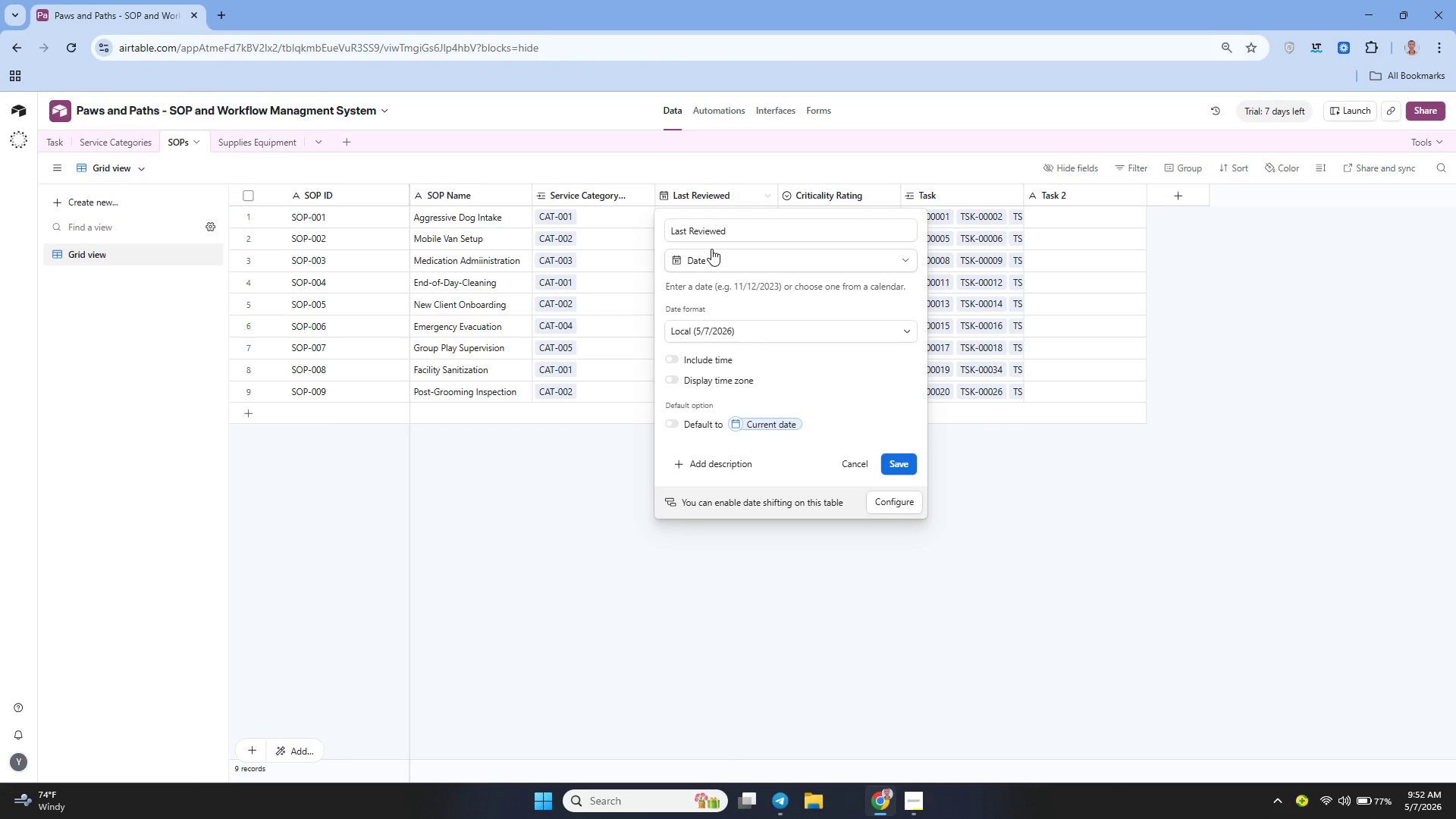 
left_click([710, 253])
 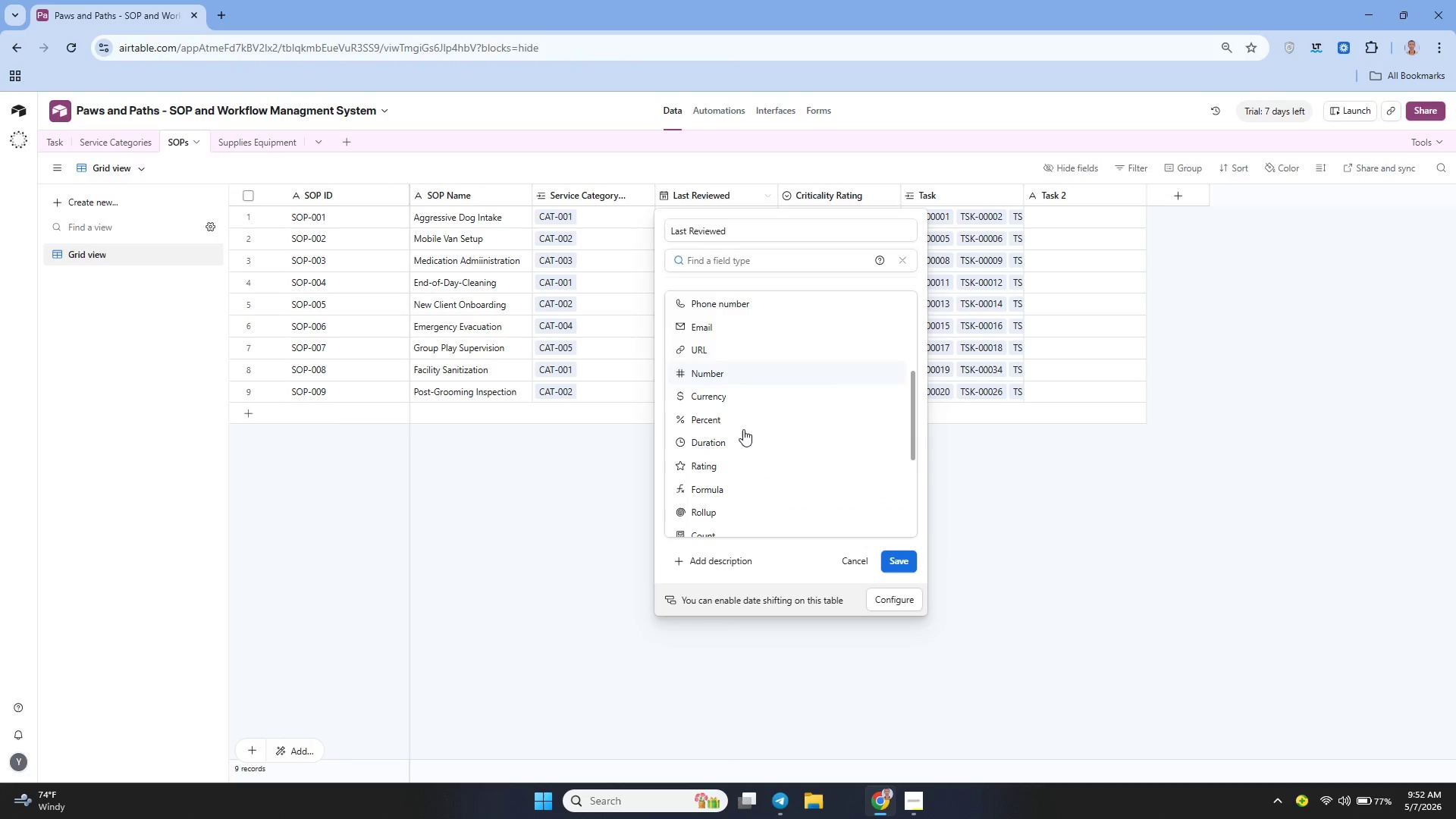 
left_click([708, 472])
 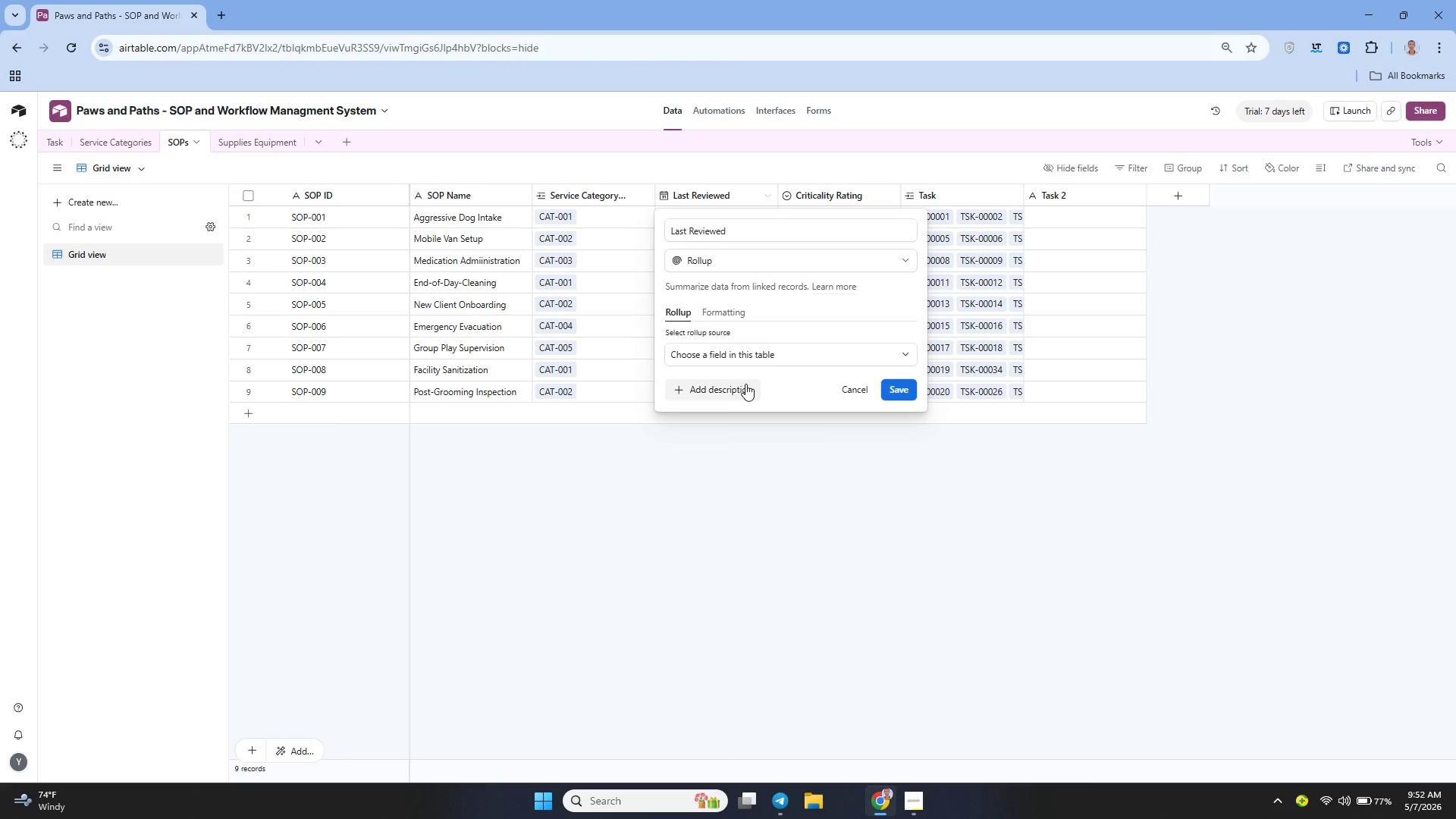 
left_click([731, 355])
 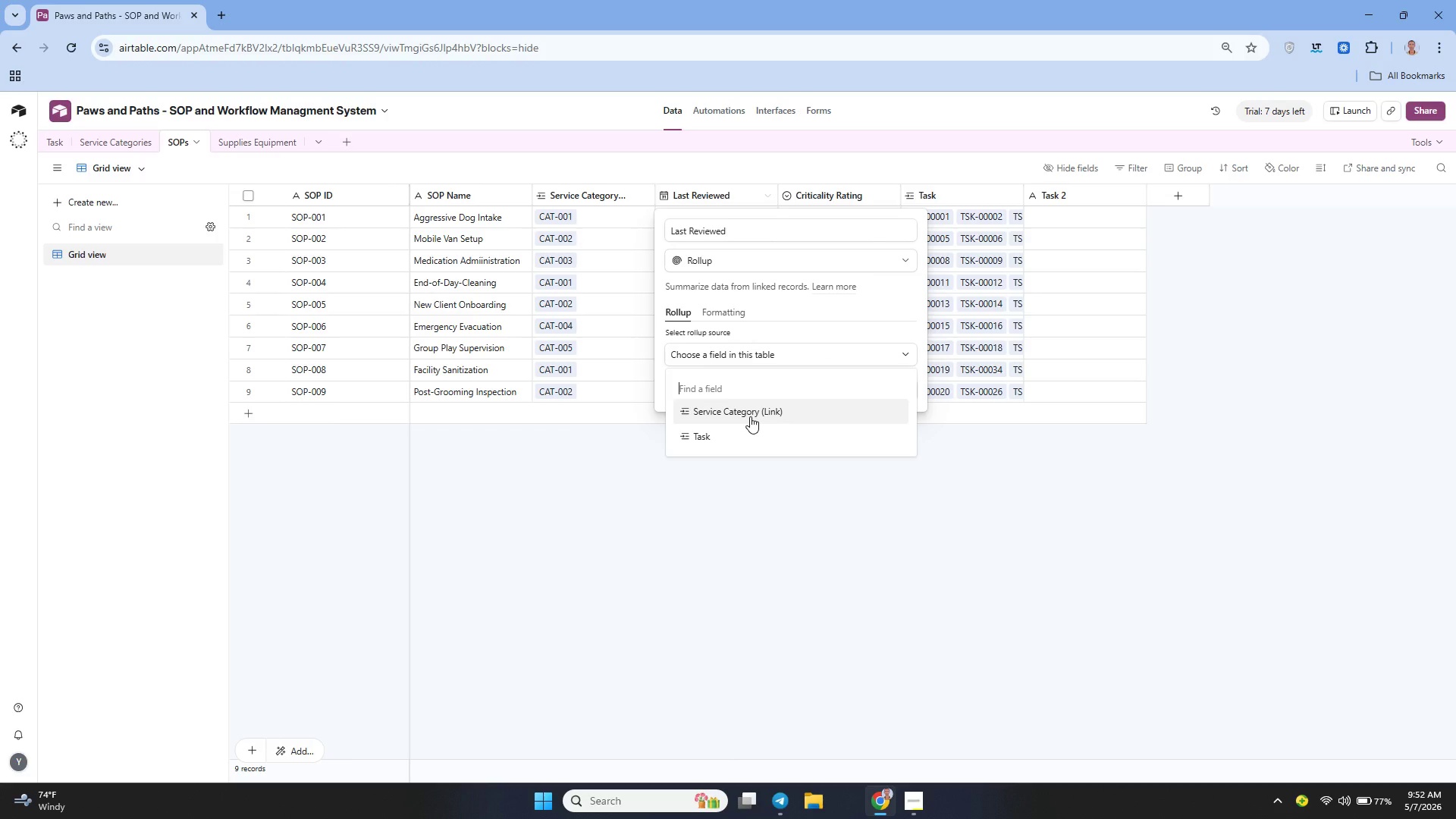 
wait(11.8)
 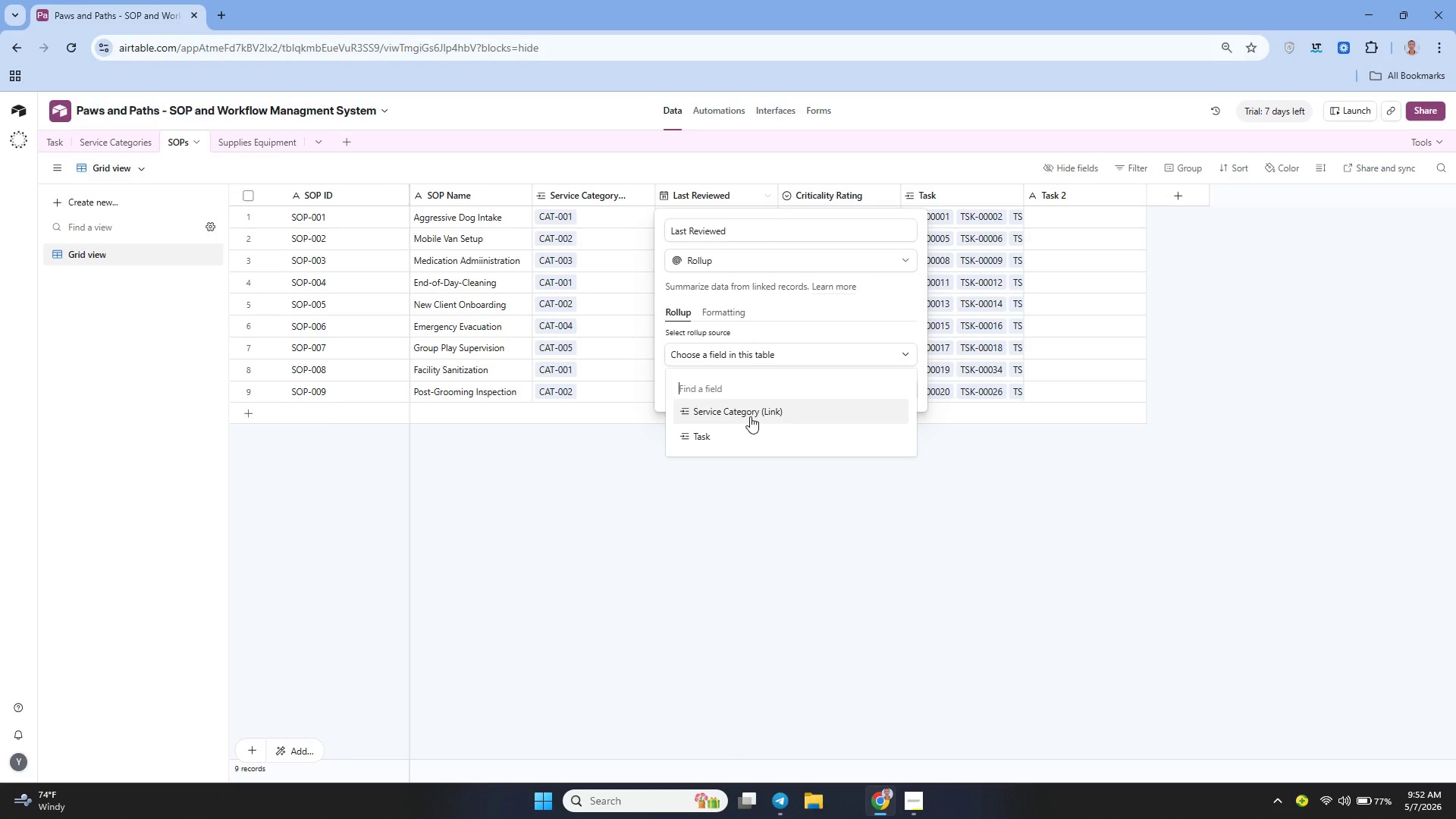 
left_click([726, 430])
 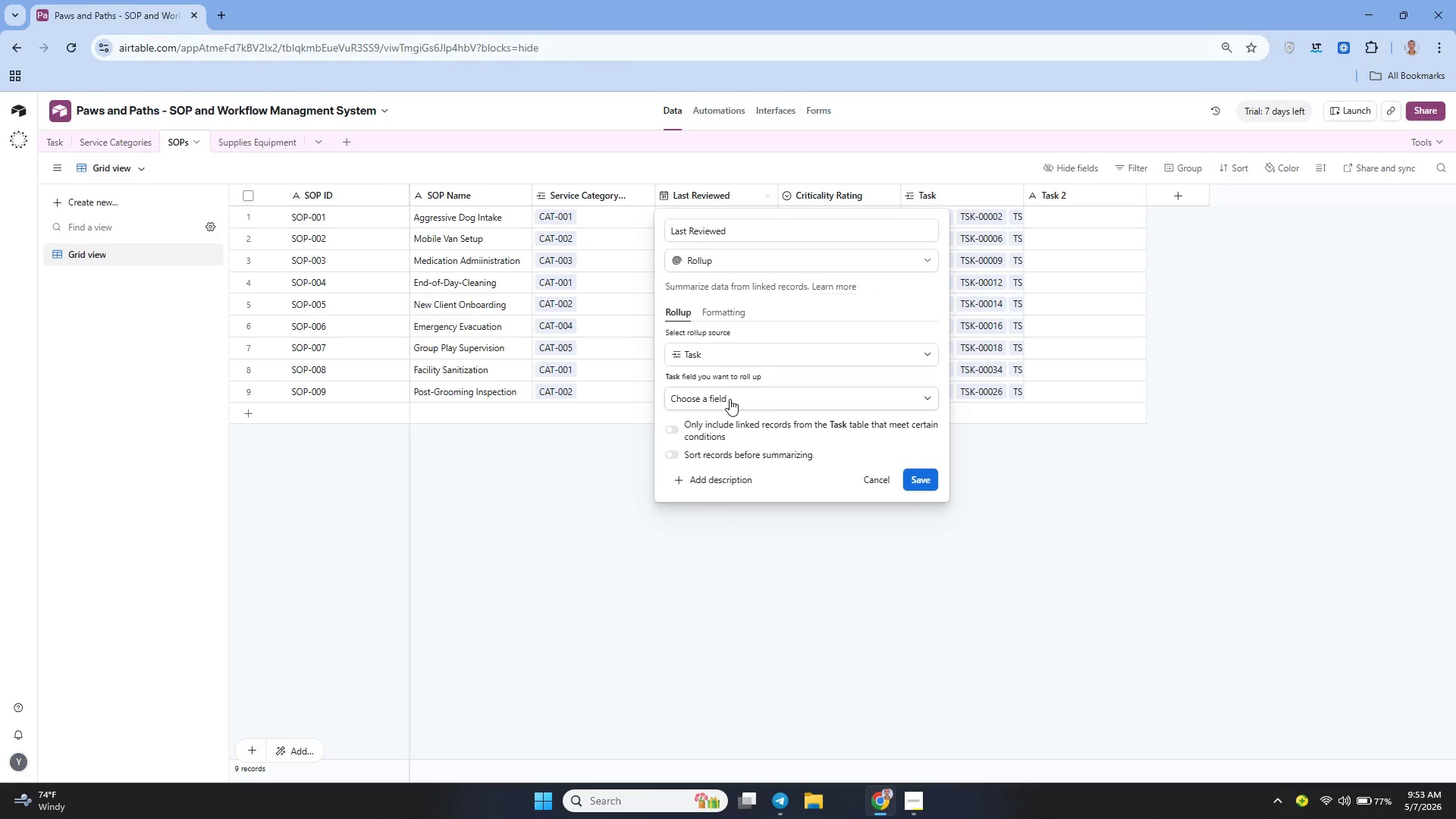 
left_click([729, 395])
 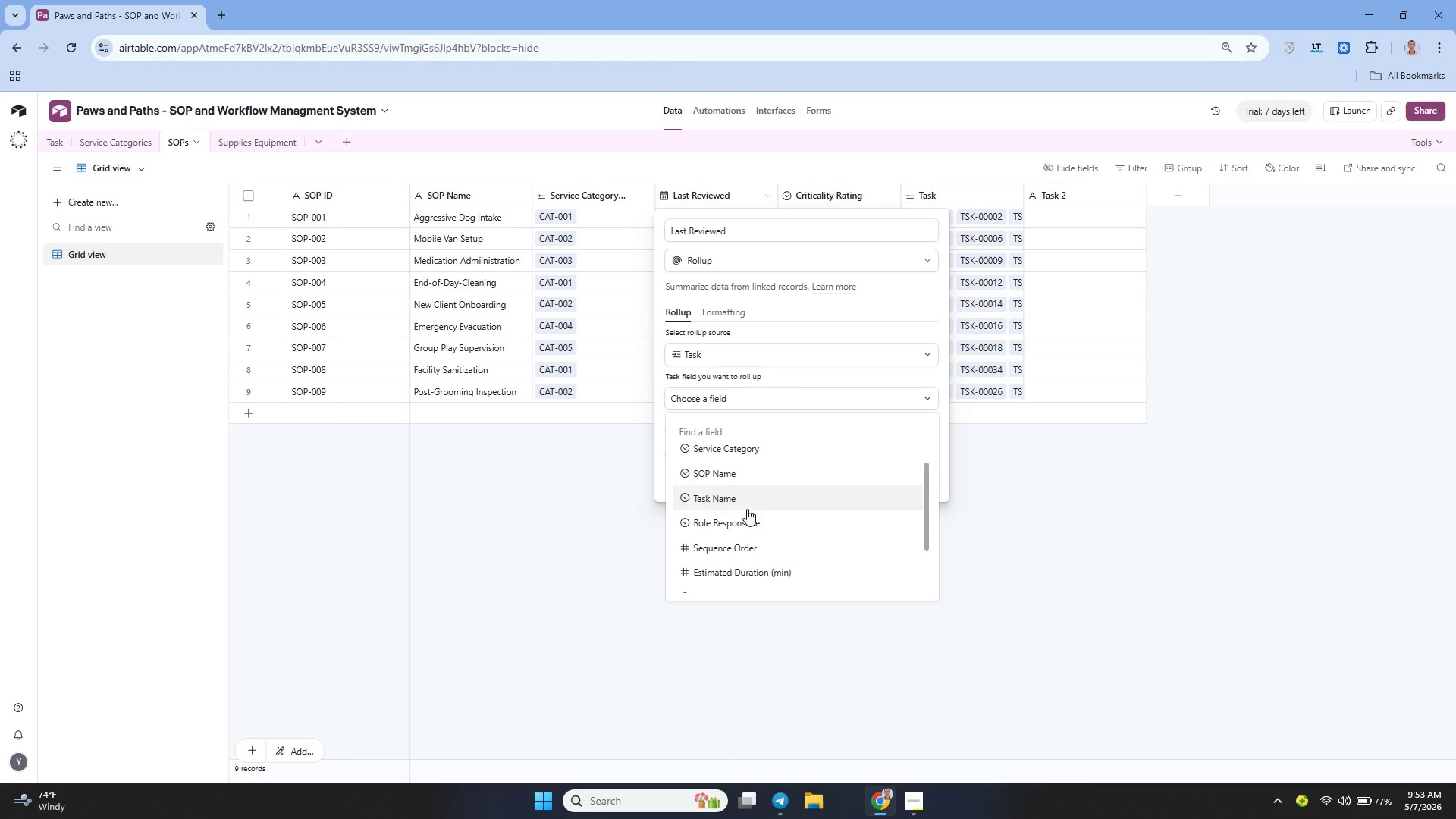 
wait(5.48)
 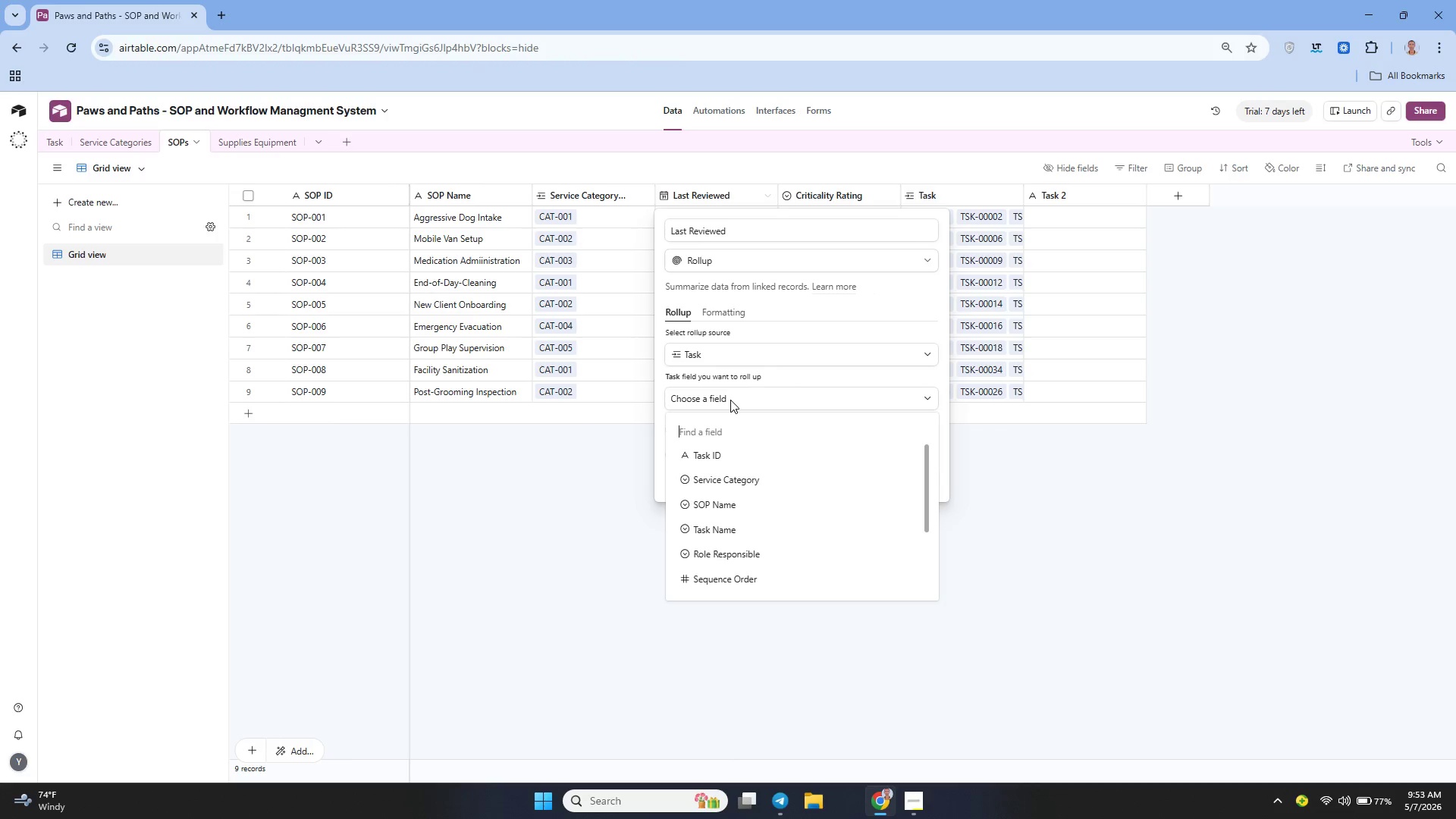 
left_click([726, 551])
 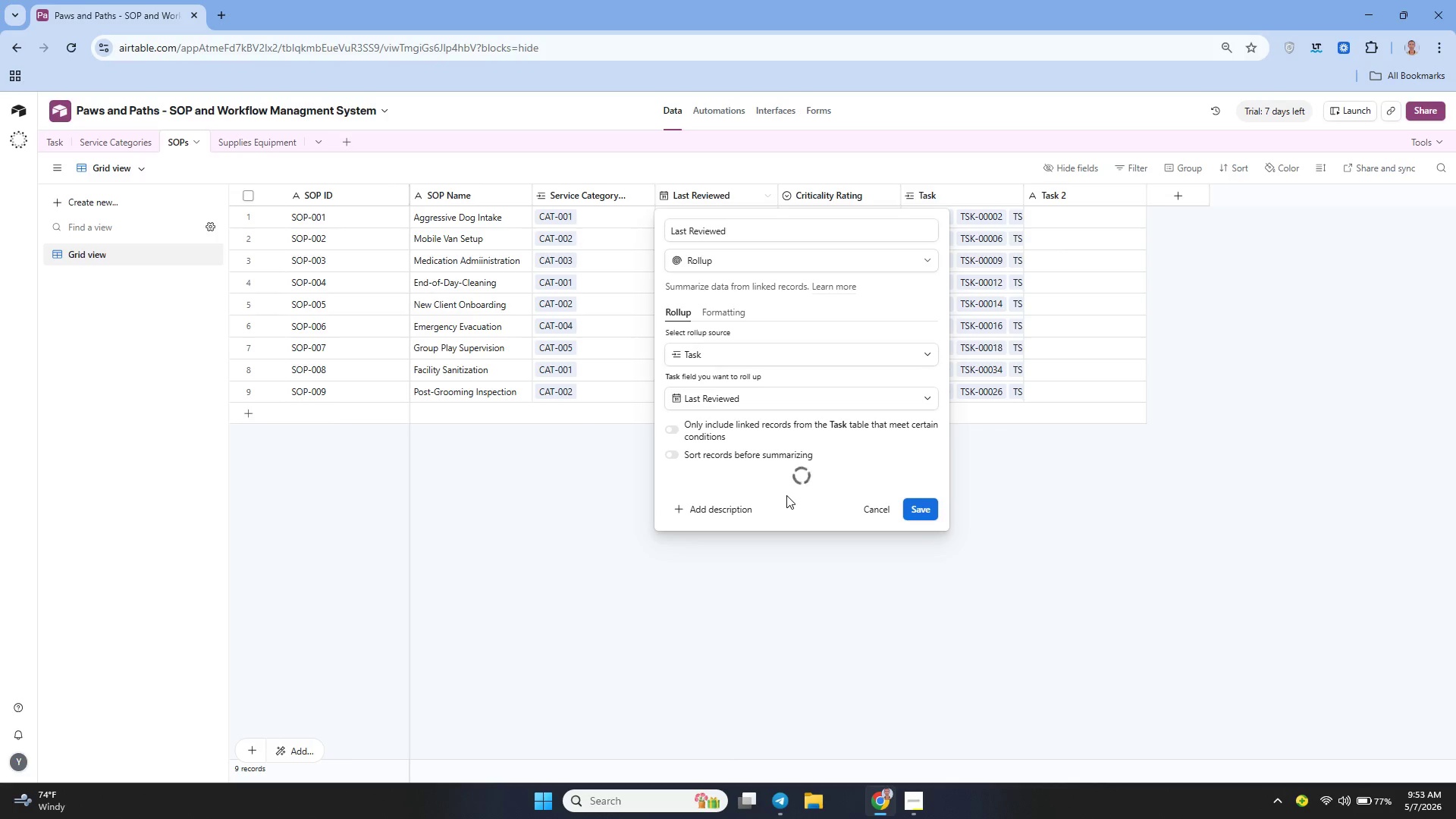 
wait(8.56)
 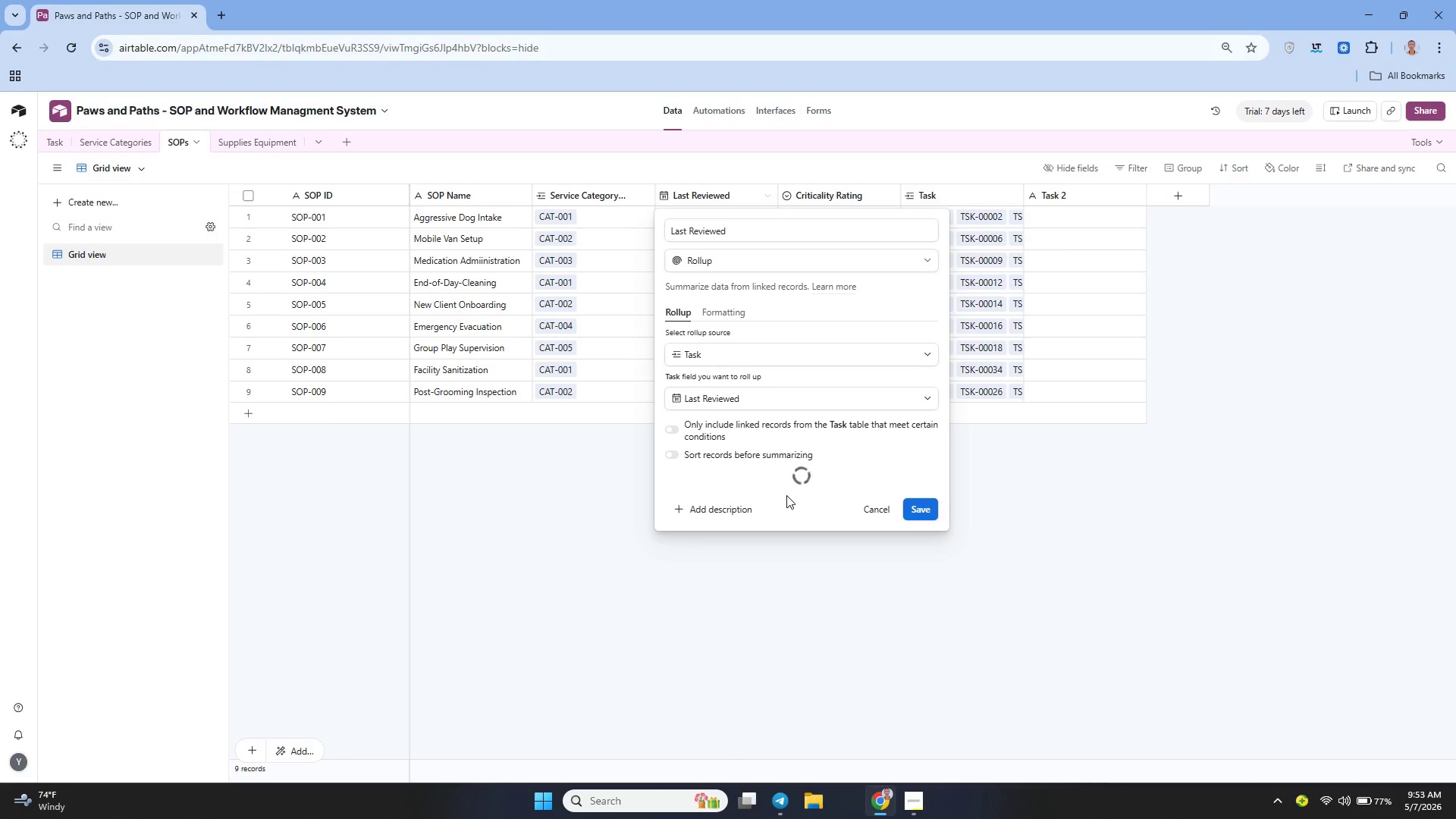 
left_click([810, 498])
 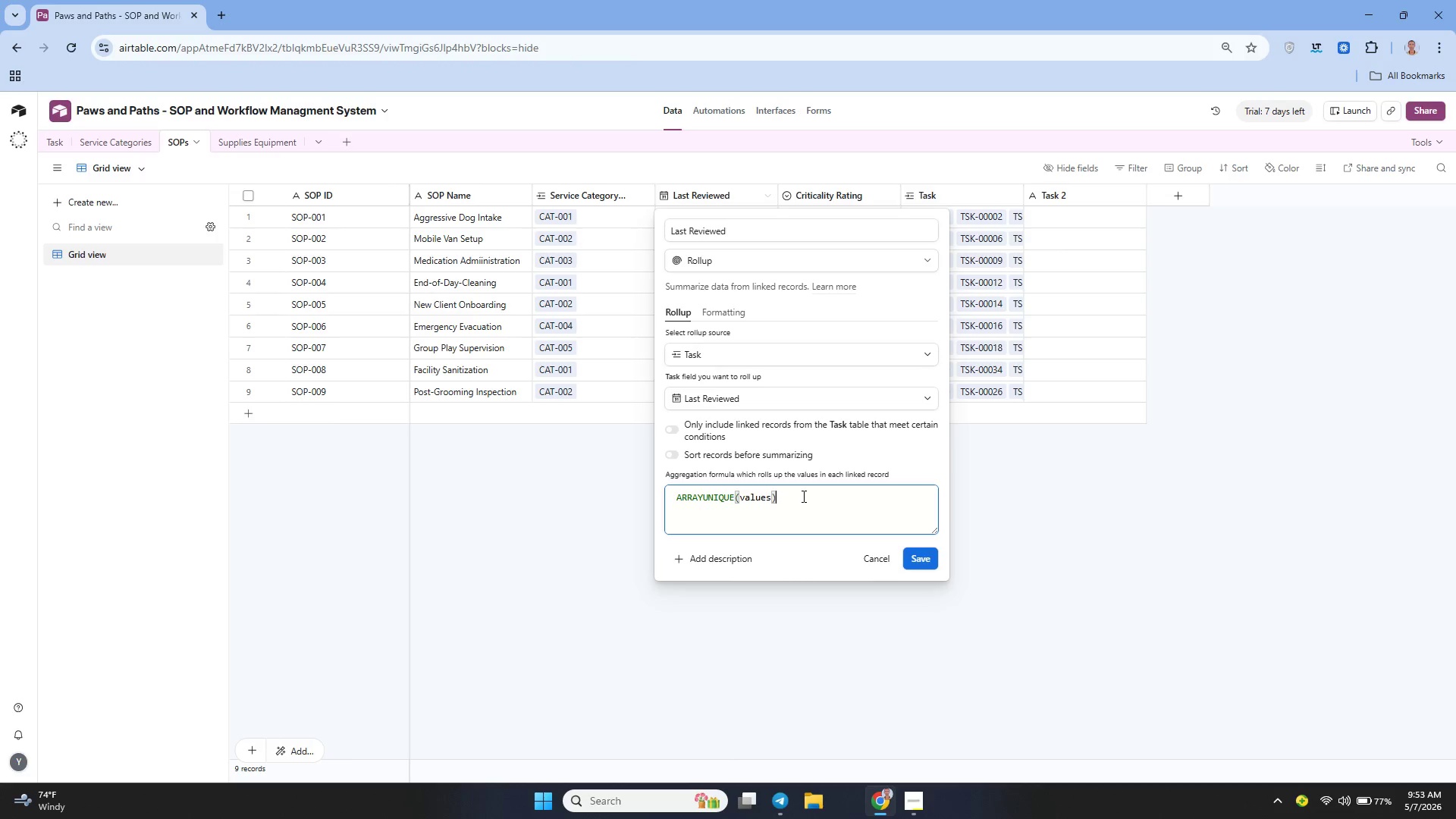 
wait(12.12)
 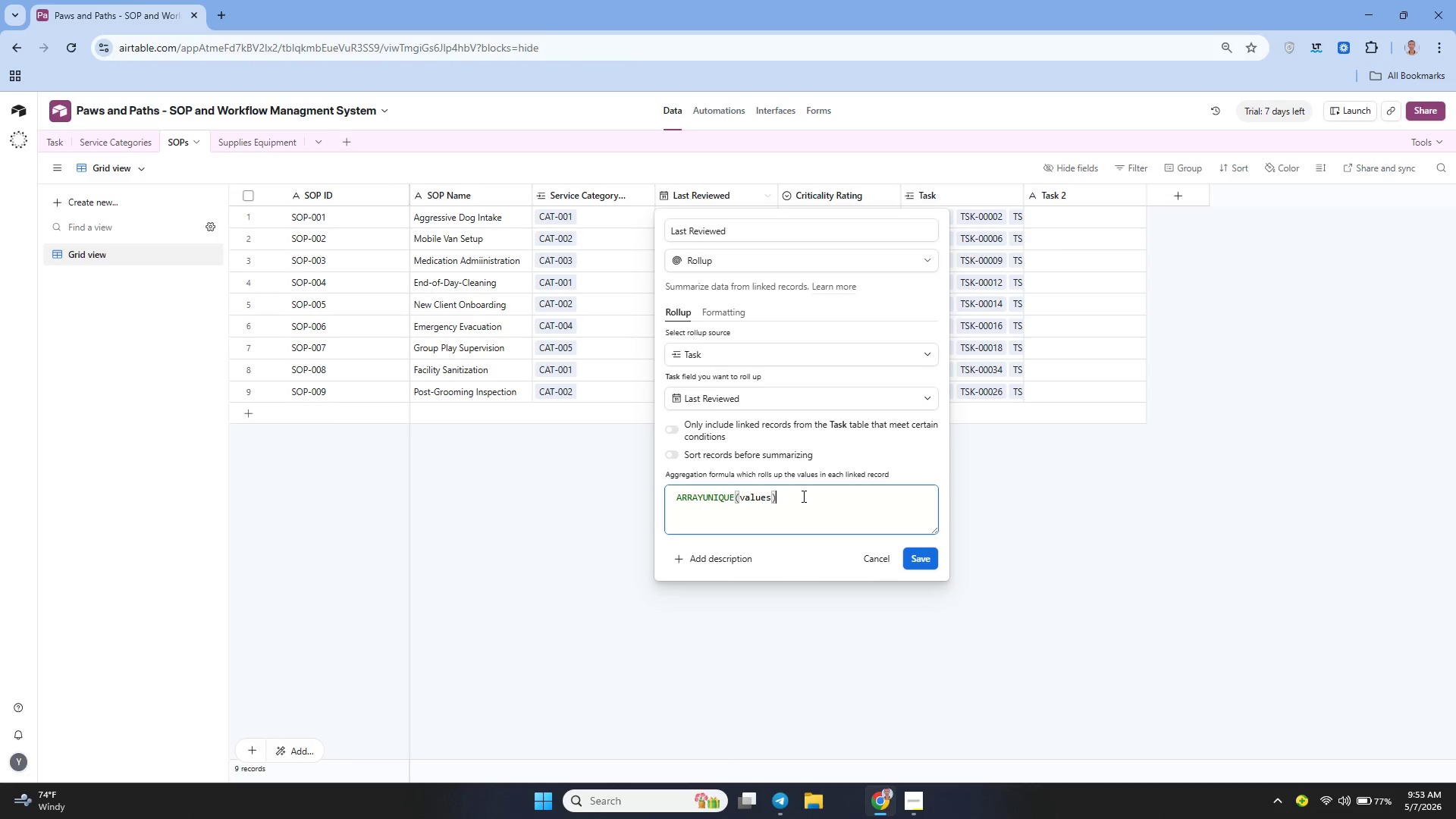 
double_click([770, 500])
 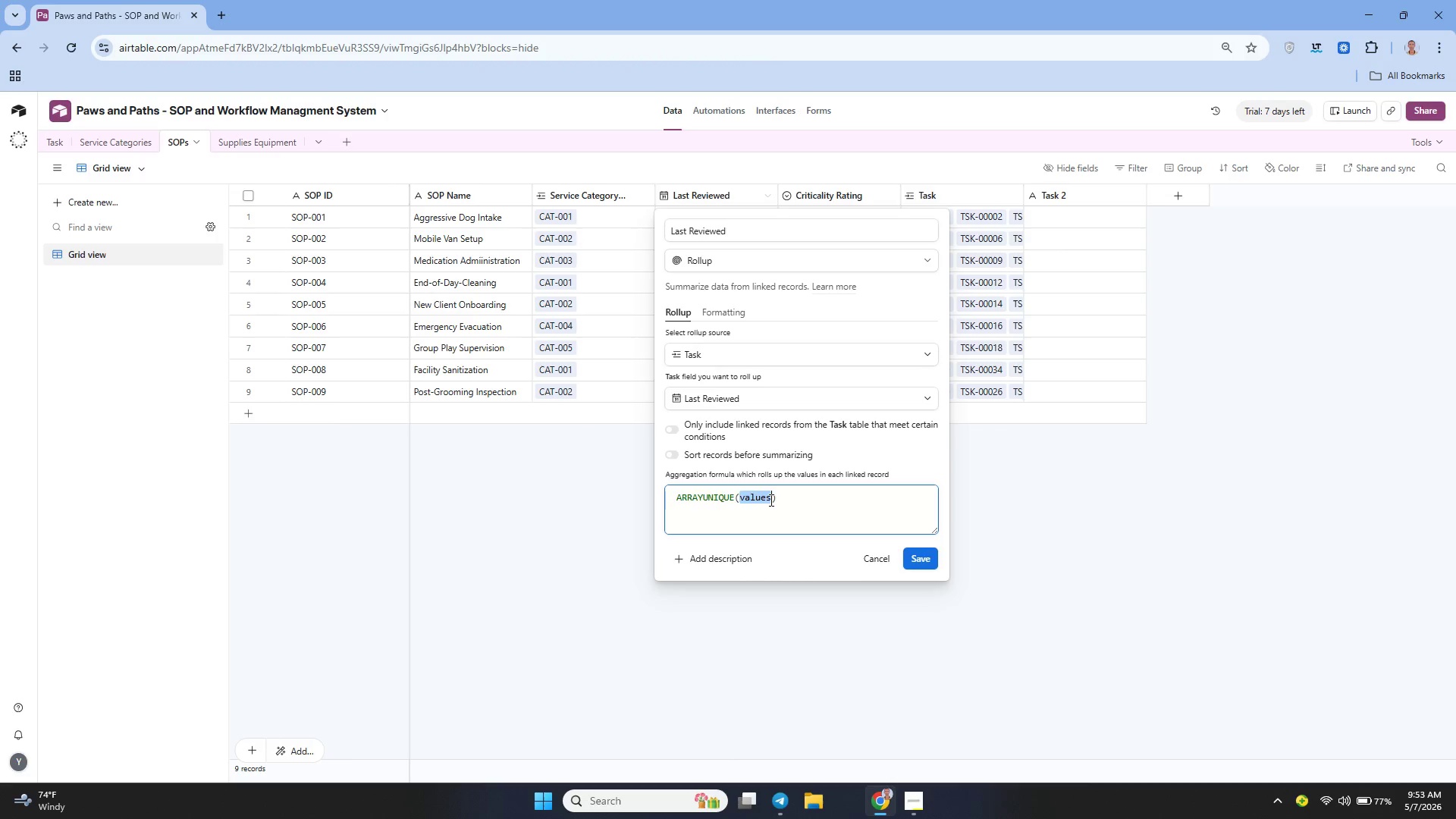 
triple_click([770, 500])
 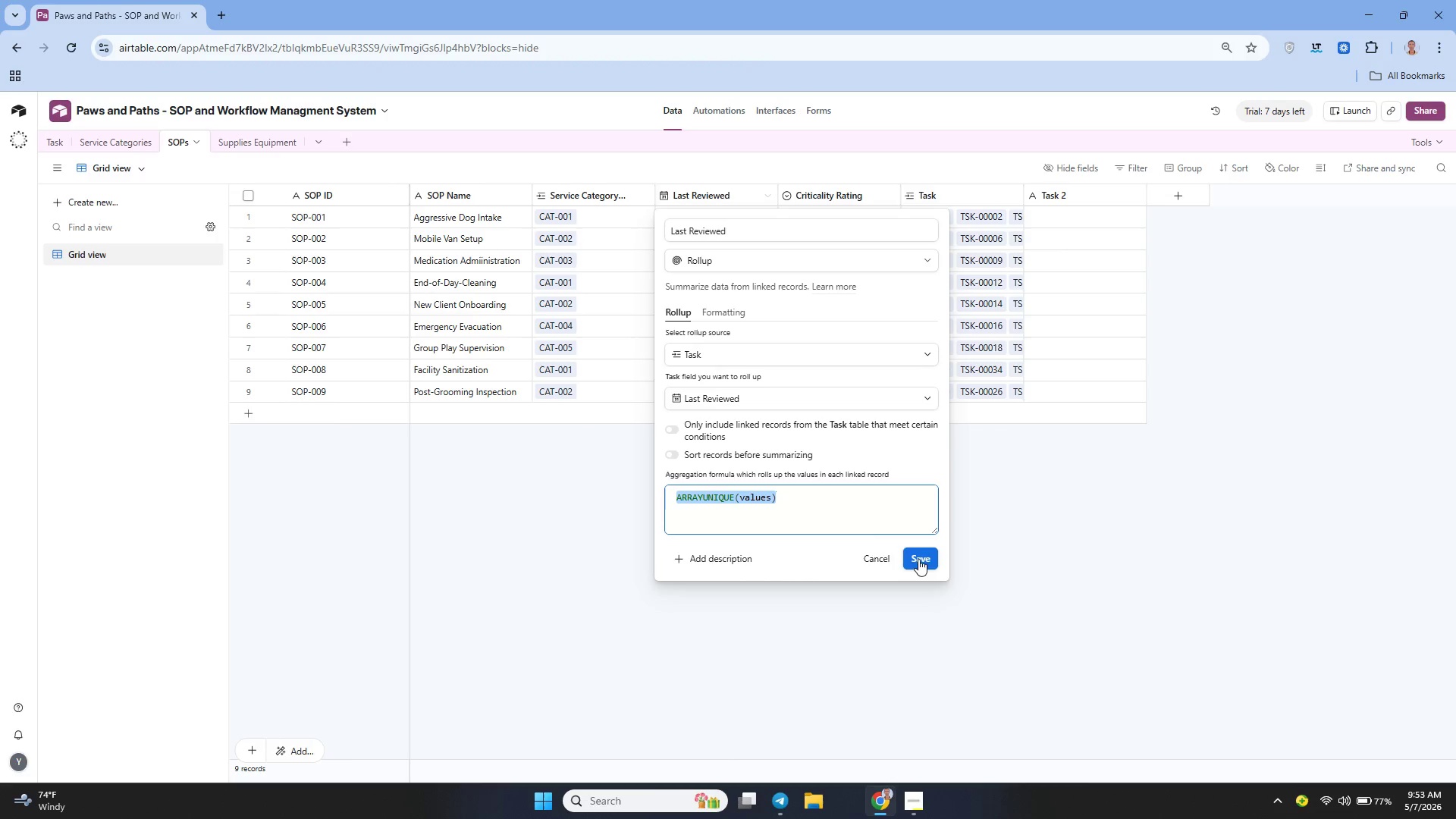 
left_click([819, 516])
 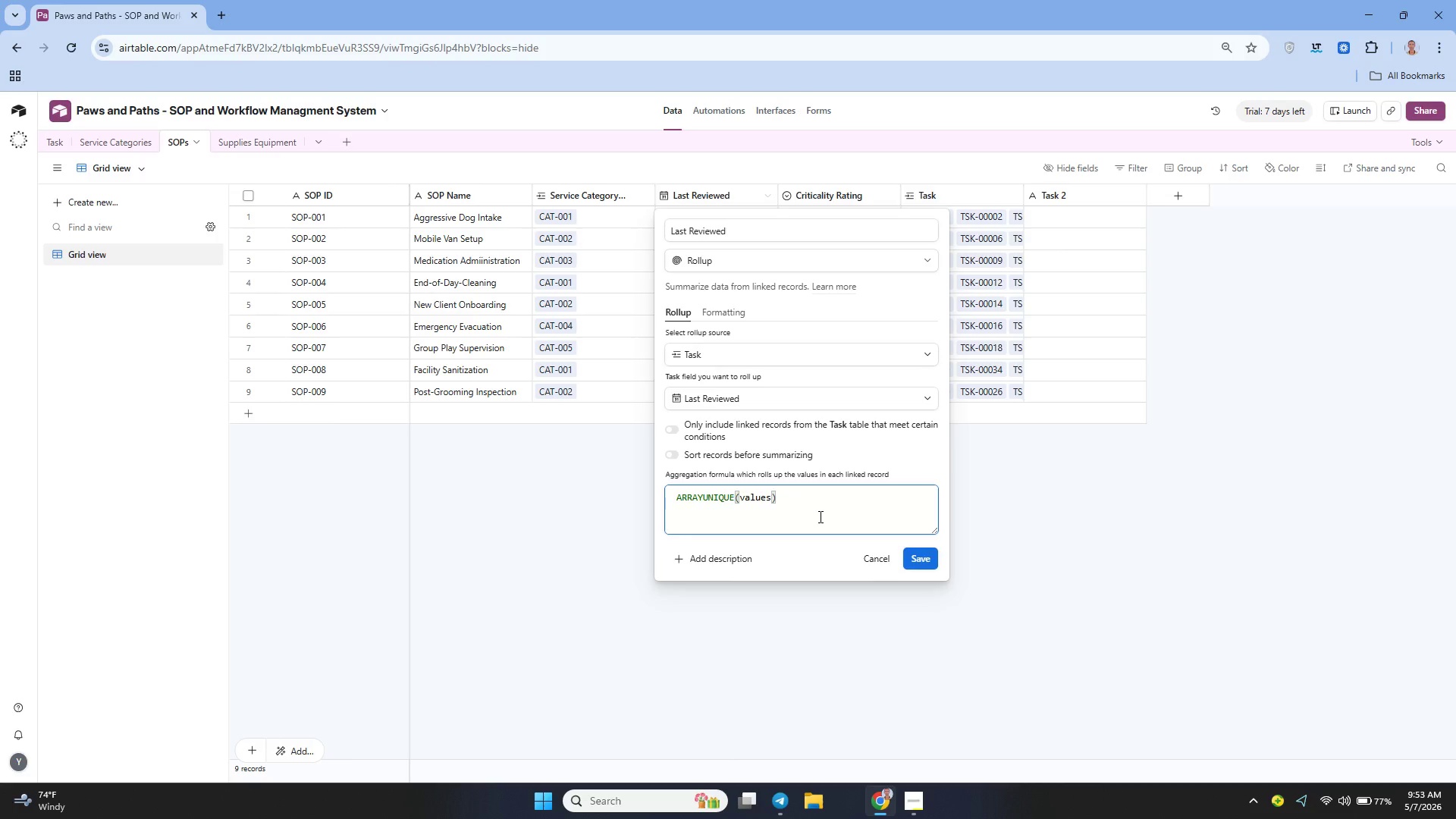 
key(Control+A)
 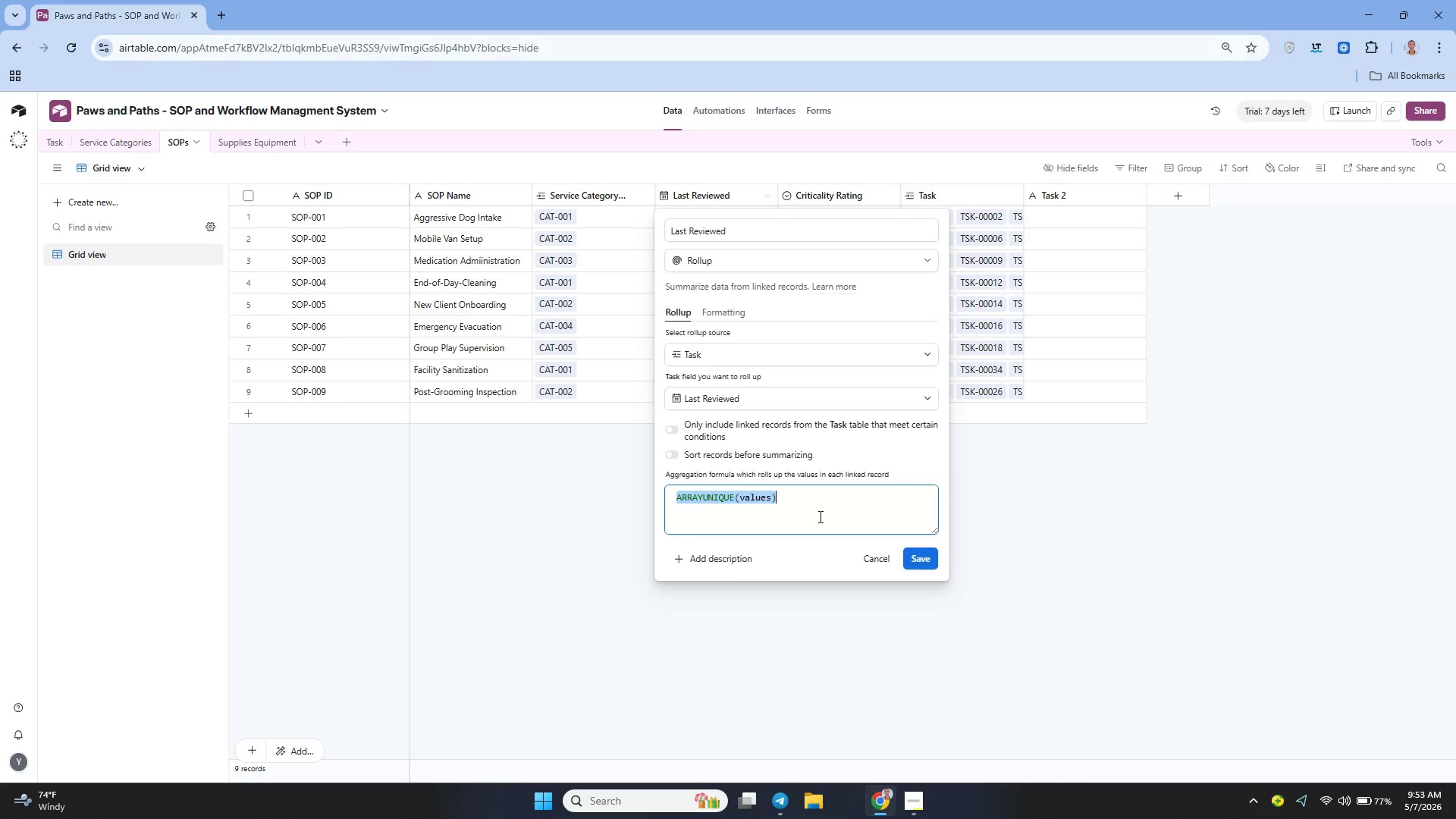 
key(Control+X)
 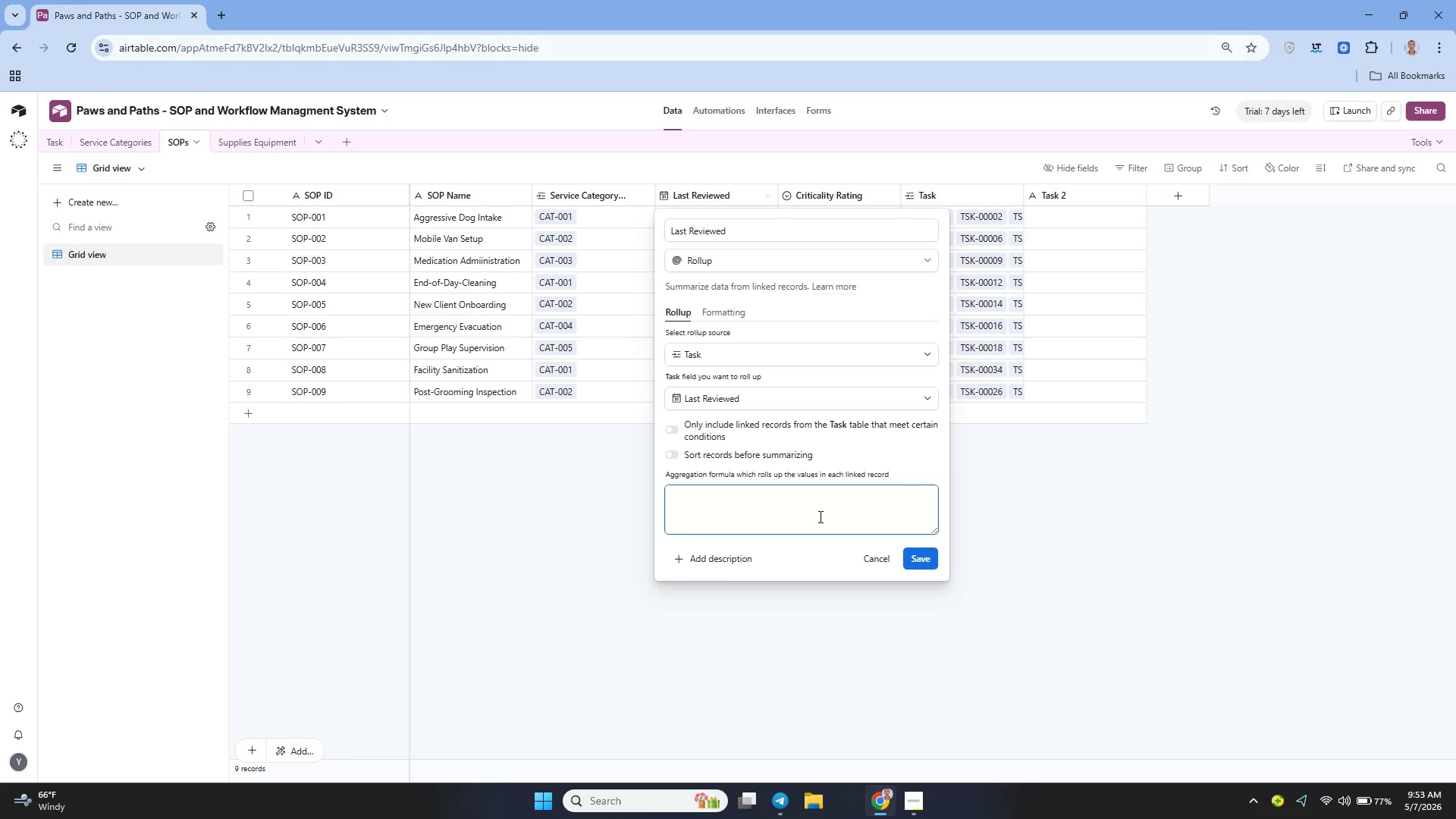 
type(MAX(latest data)
 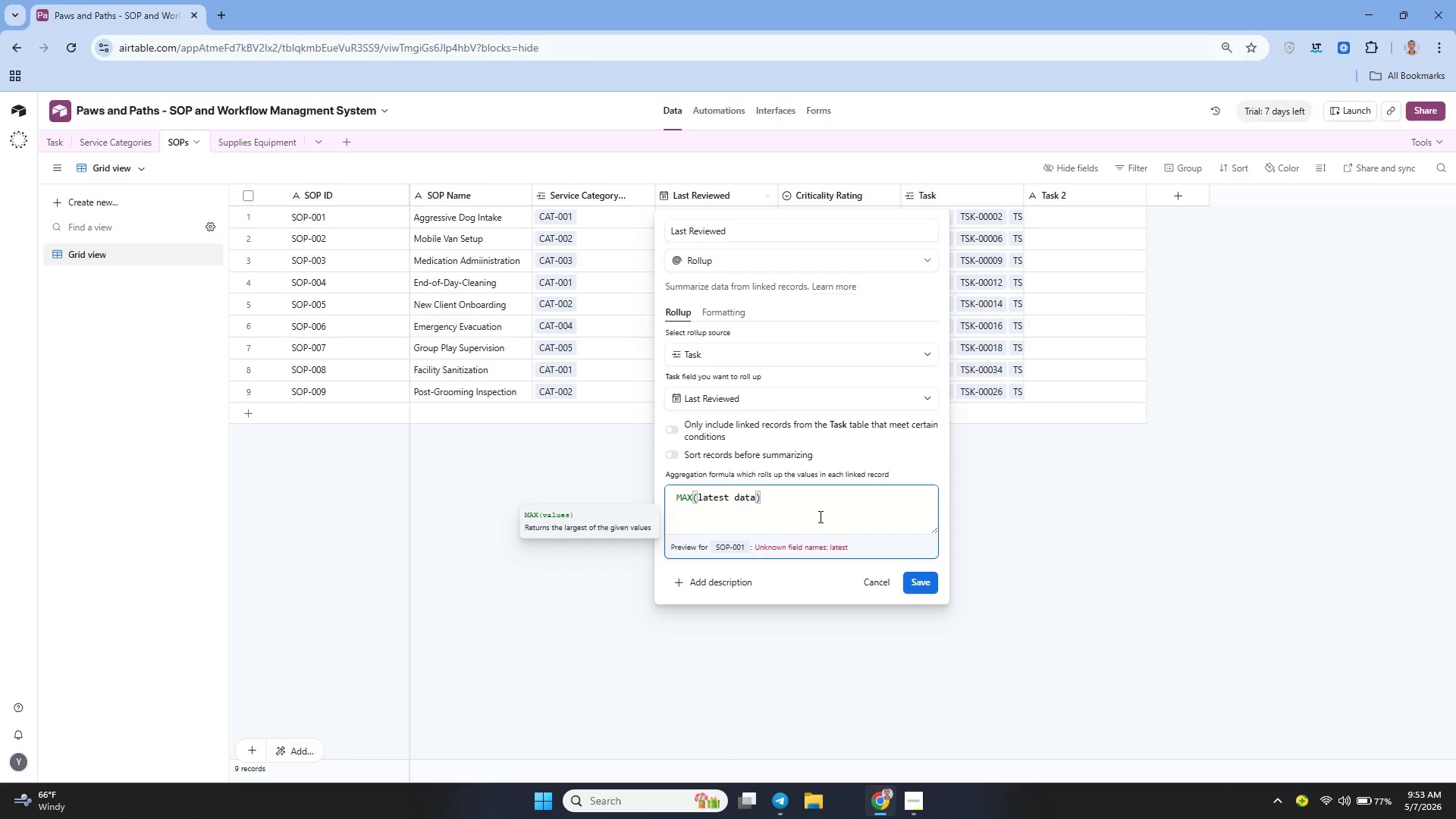 
left_click([821, 512])
 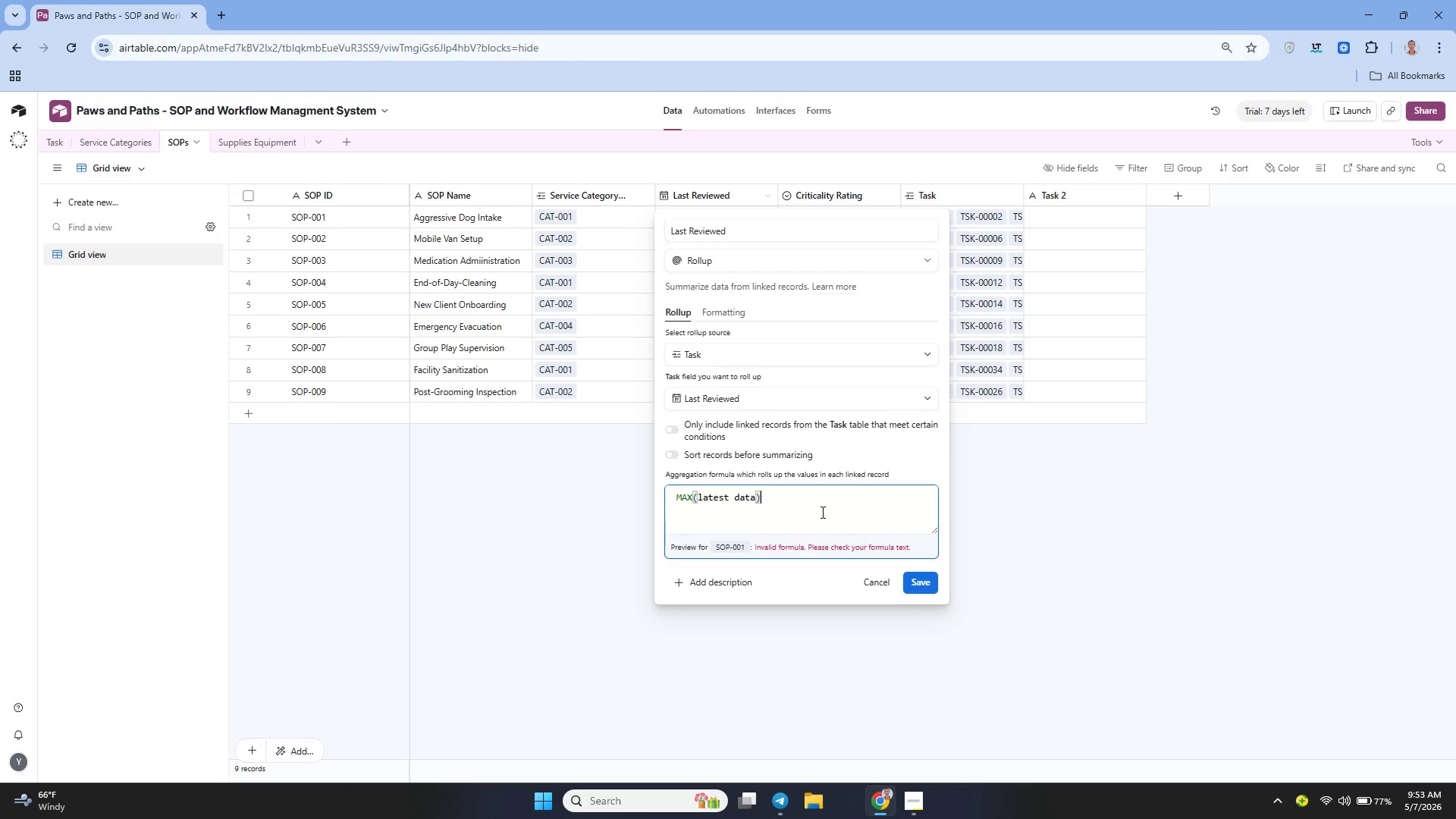 
key(Control+A)
 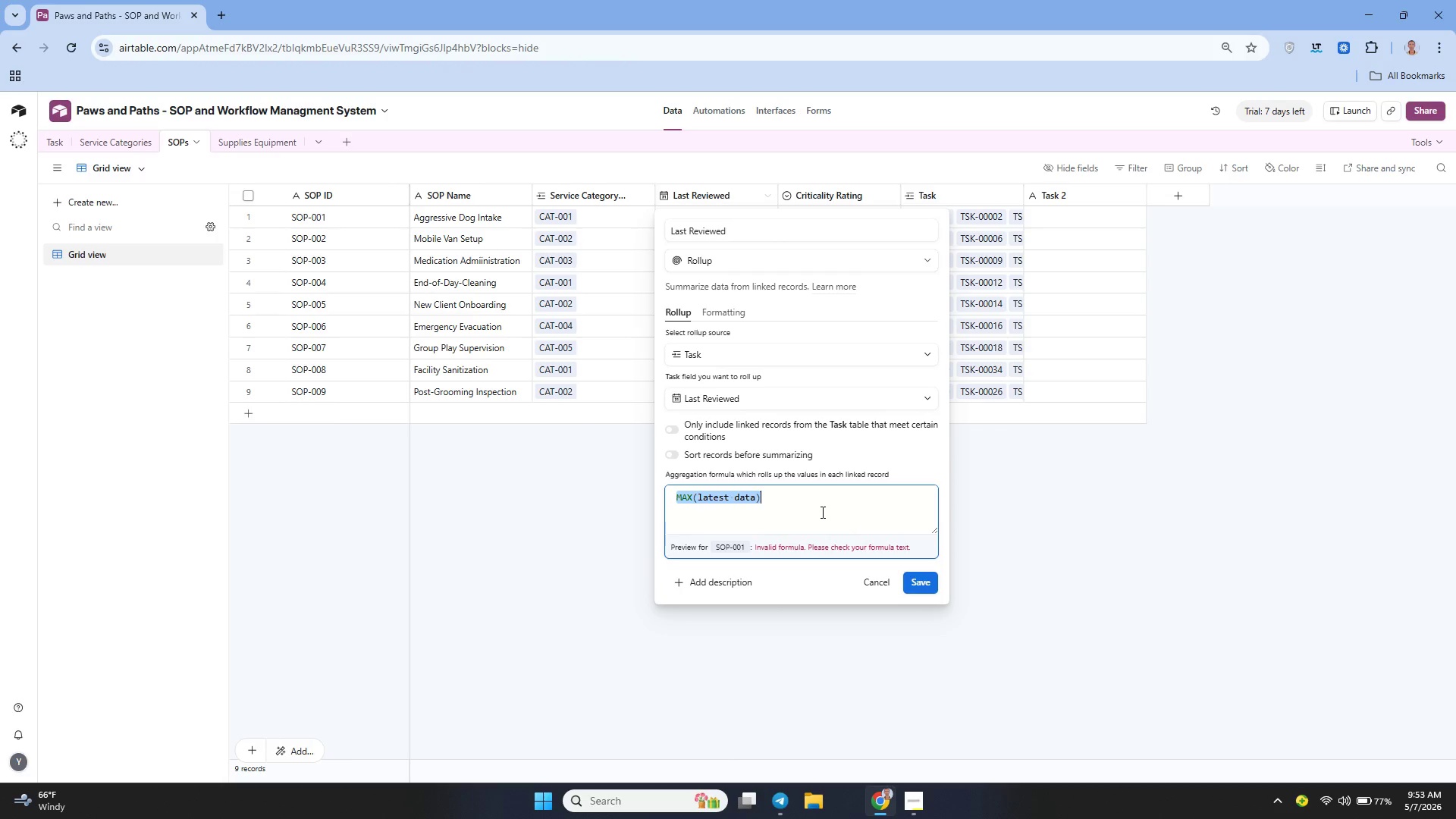 
key(Control+V)
 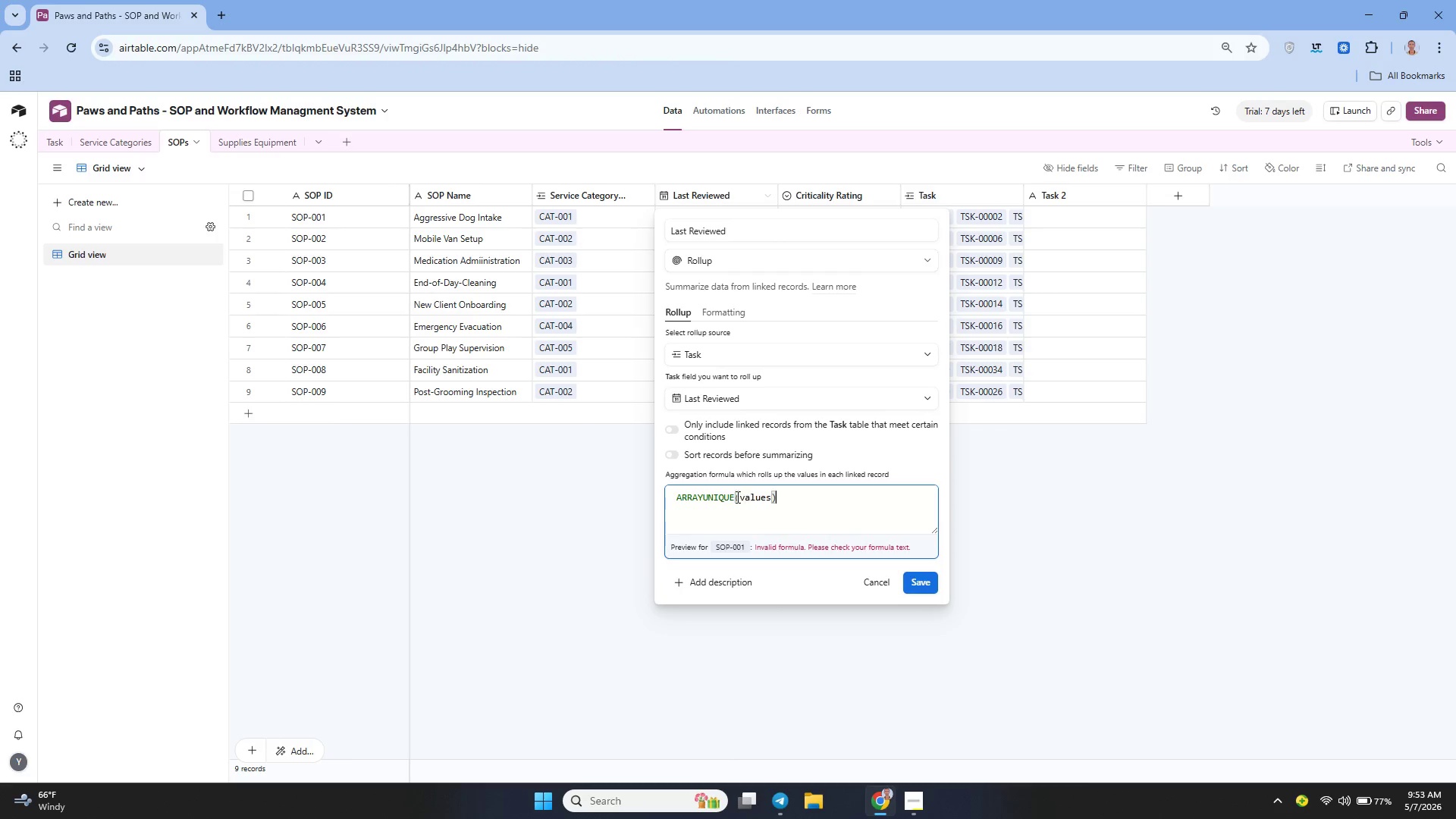 
left_click([732, 495])
 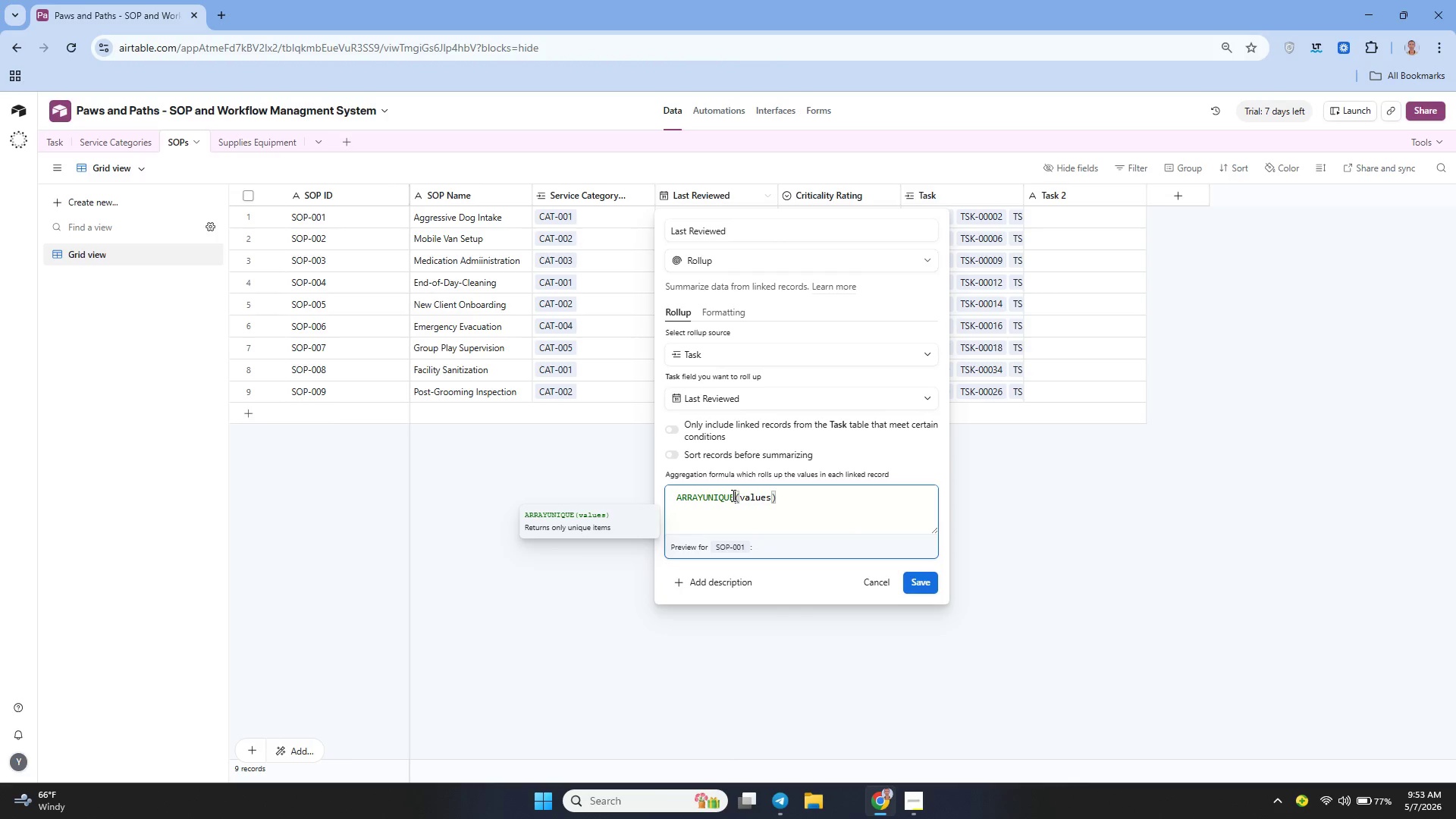 
hold_key(key=Backspace, duration=1.0)
 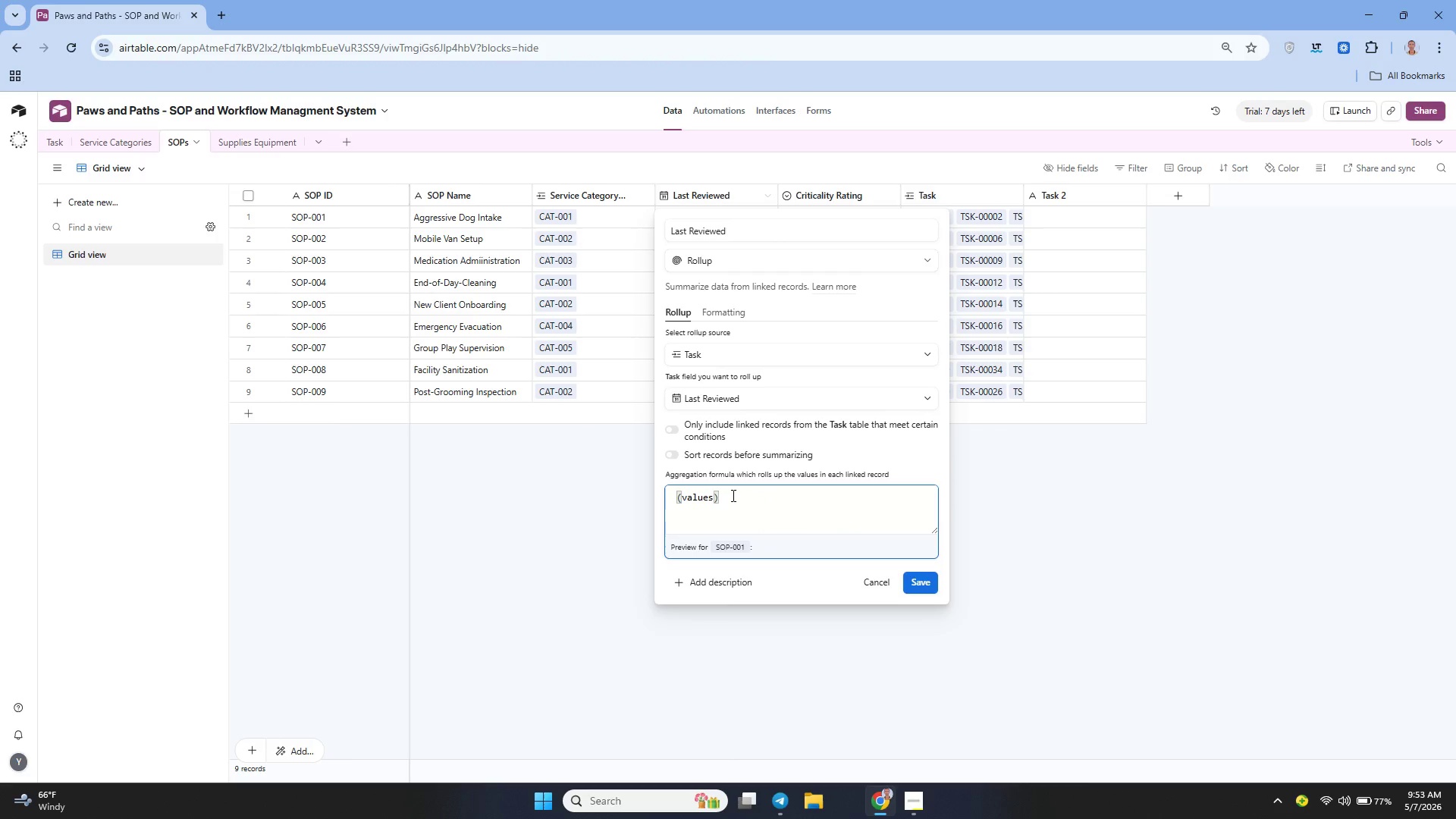 
type(MAX)
 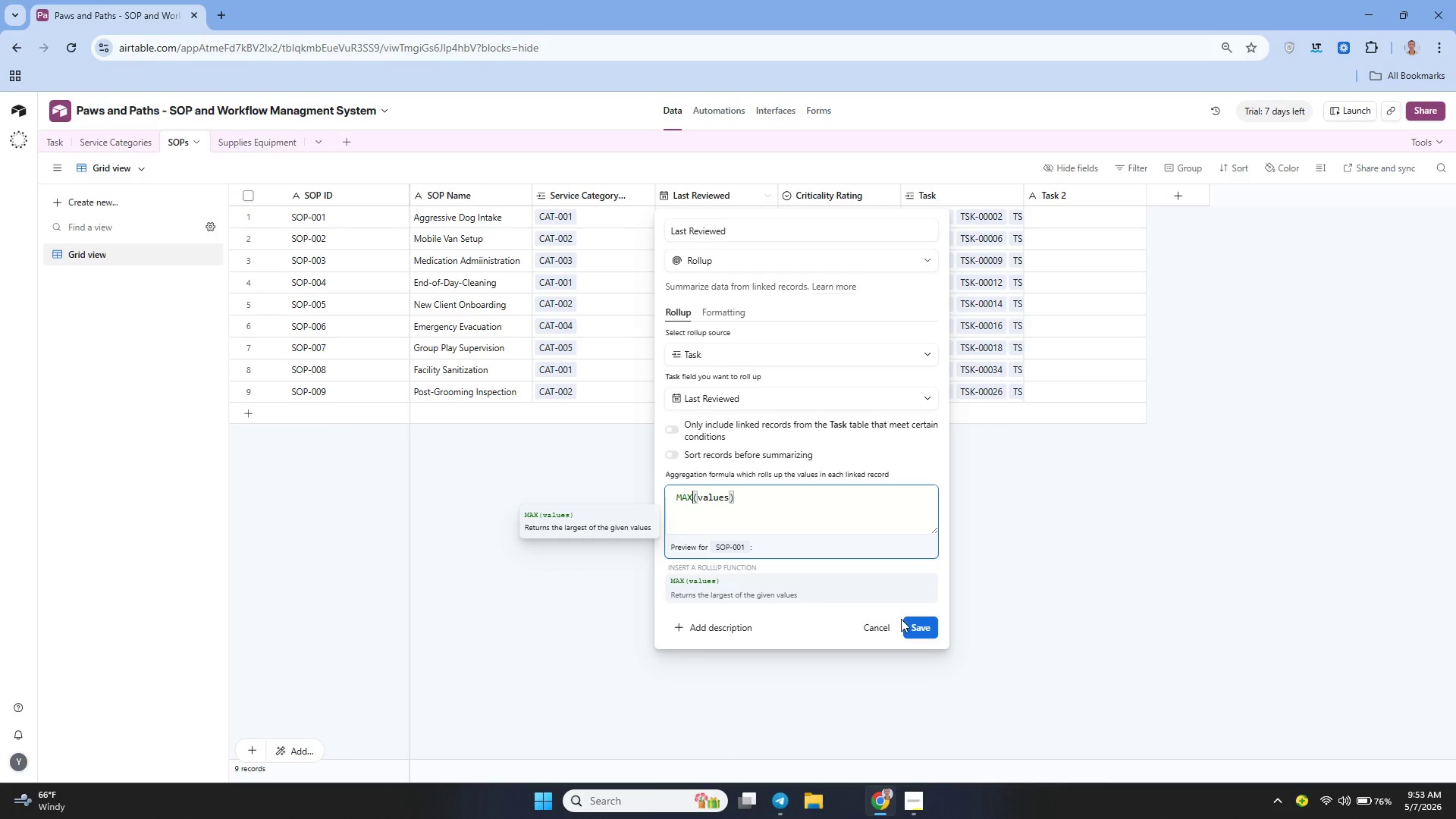 
left_click([911, 625])
 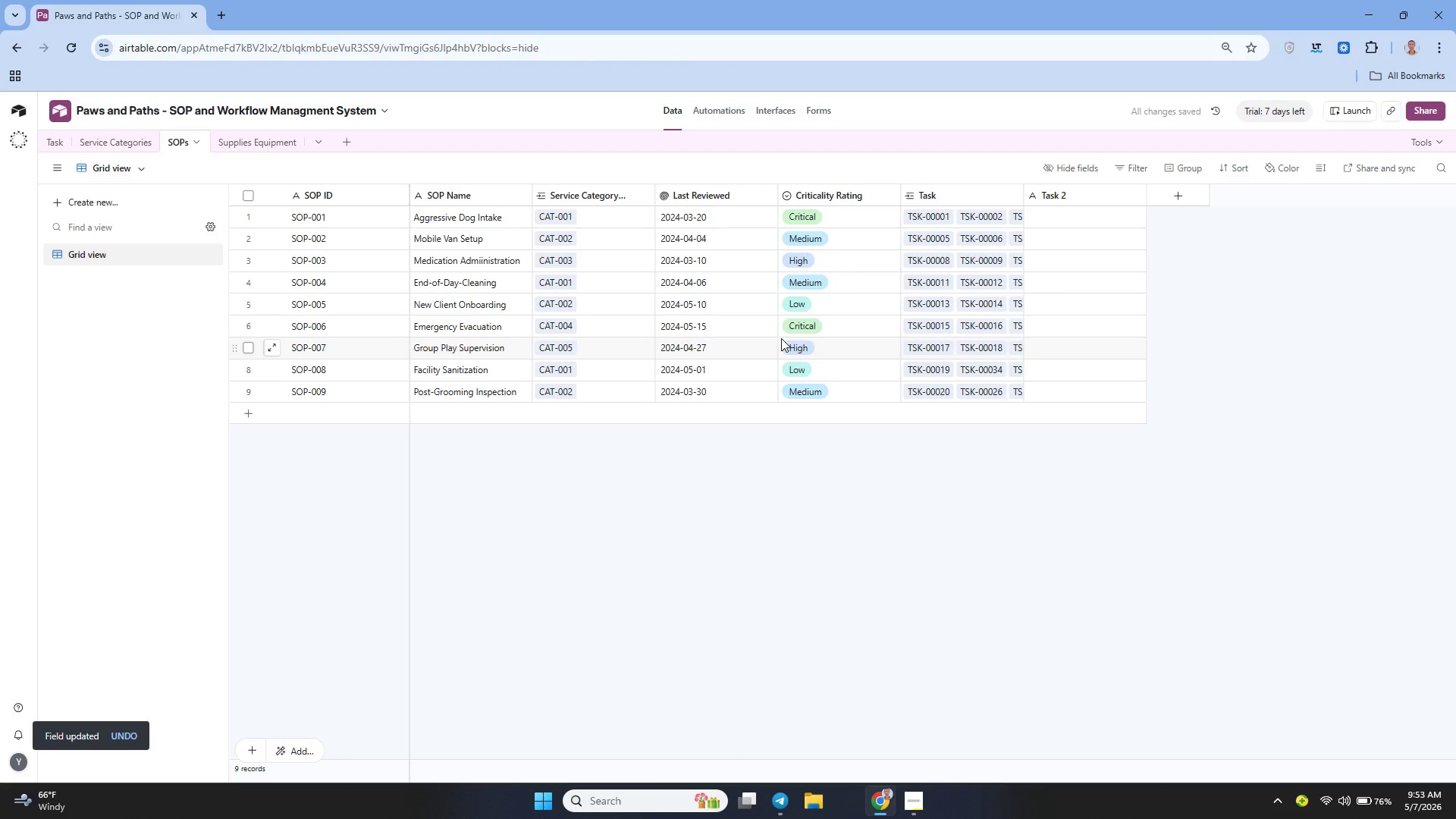 
wait(5.56)
 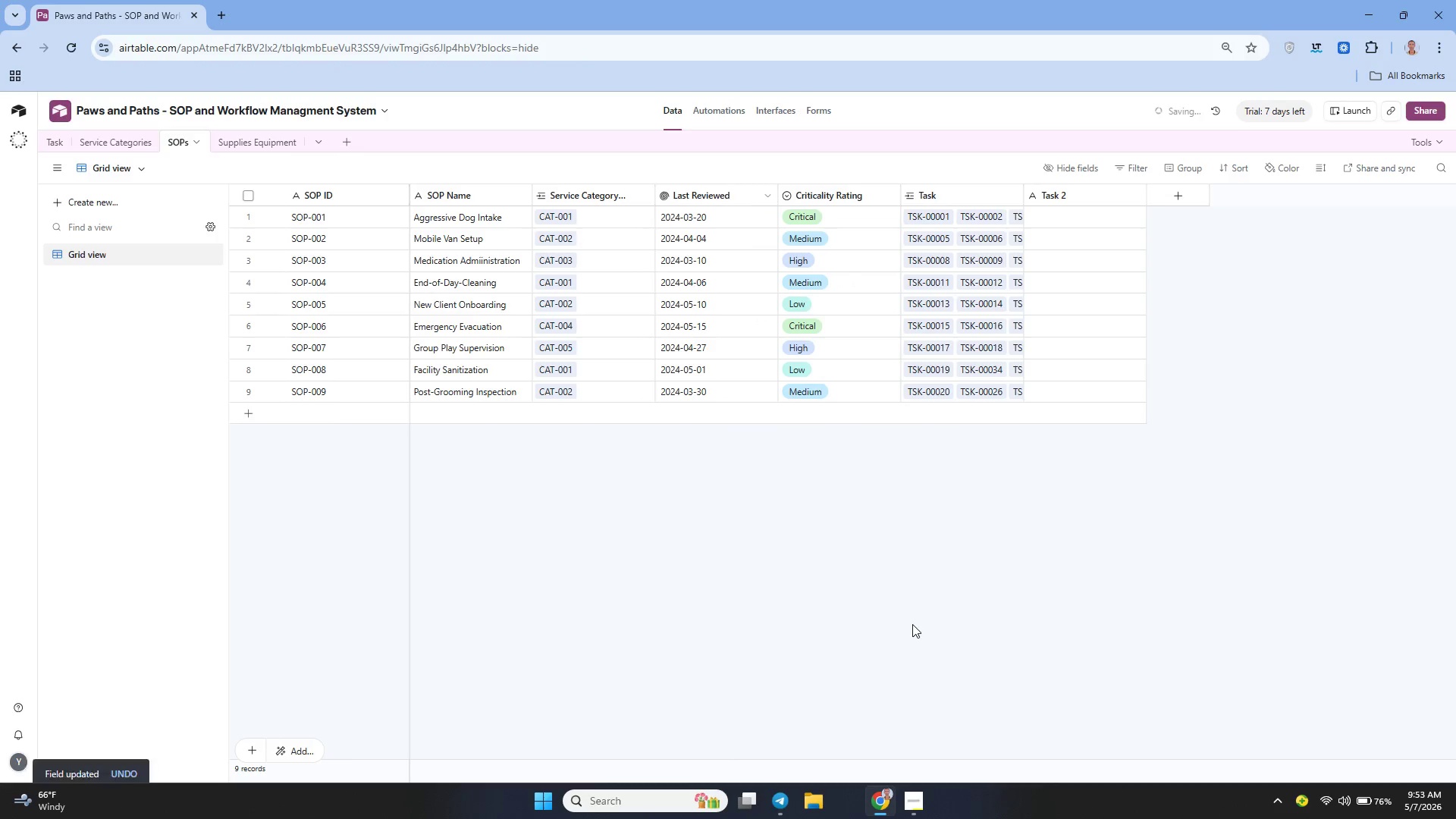 
left_click([705, 216])
 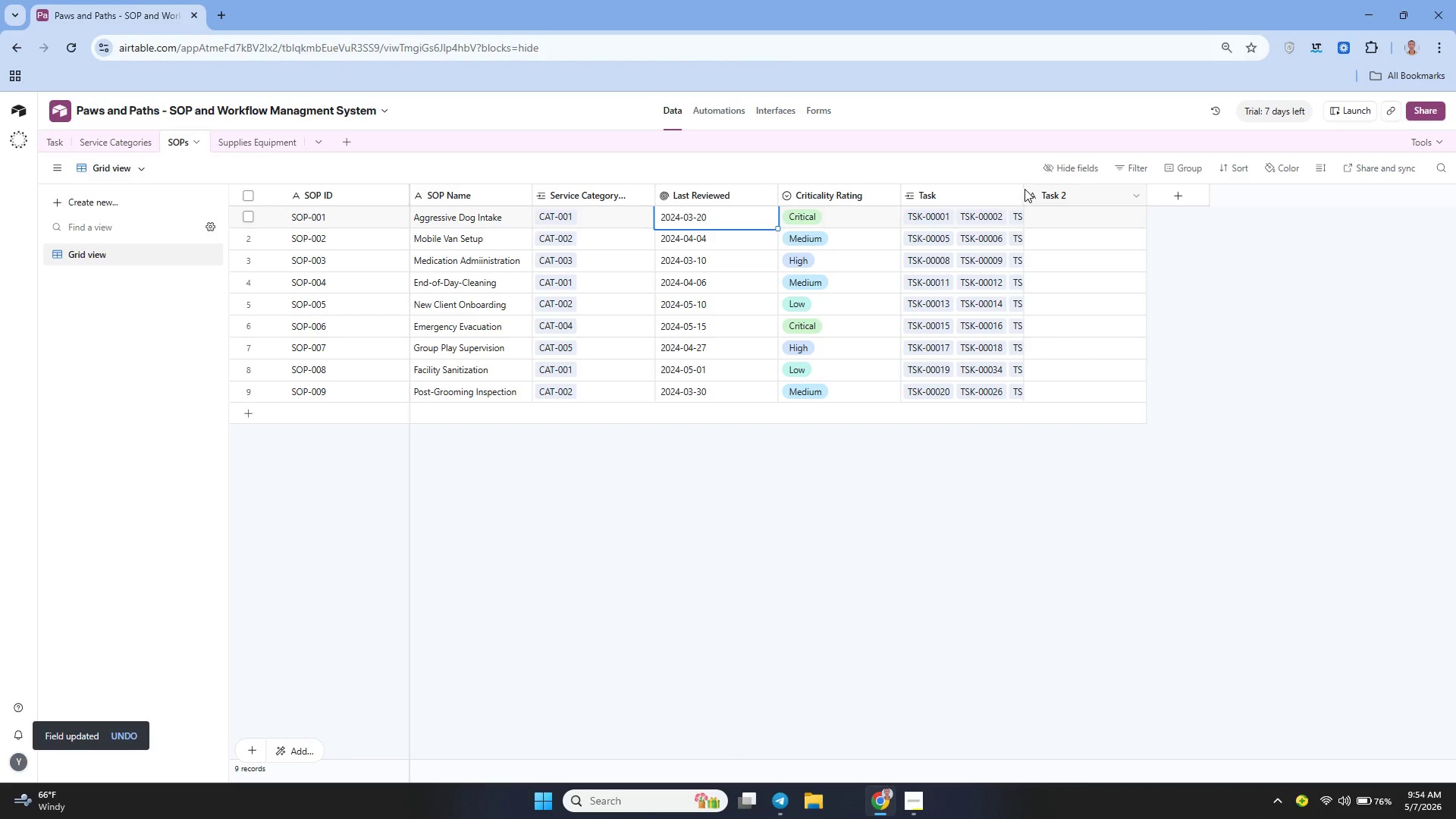 
left_click_drag(start_coordinate=[1021, 193], to_coordinate=[1092, 212])
 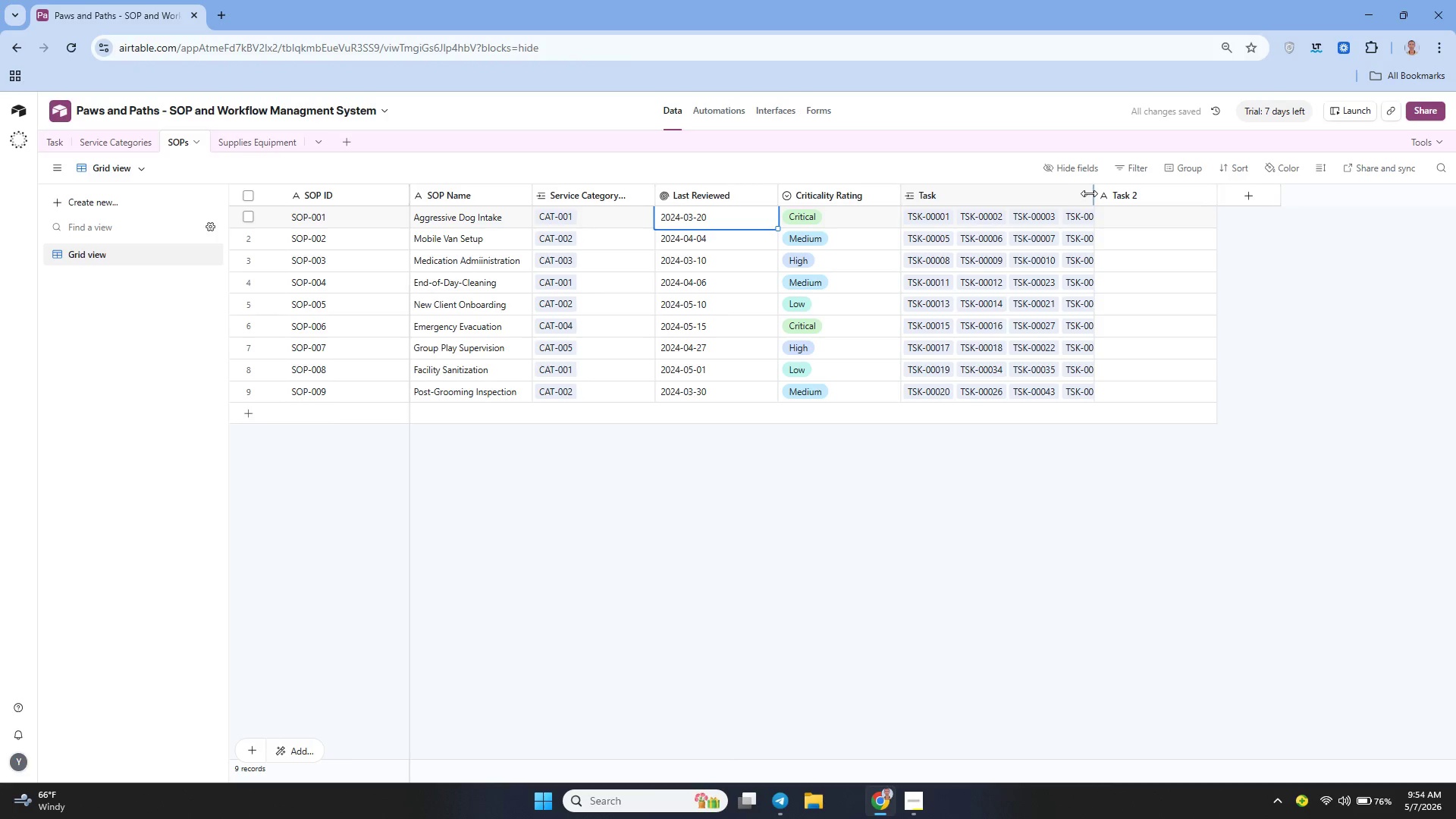 
left_click_drag(start_coordinate=[1092, 191], to_coordinate=[1147, 199])
 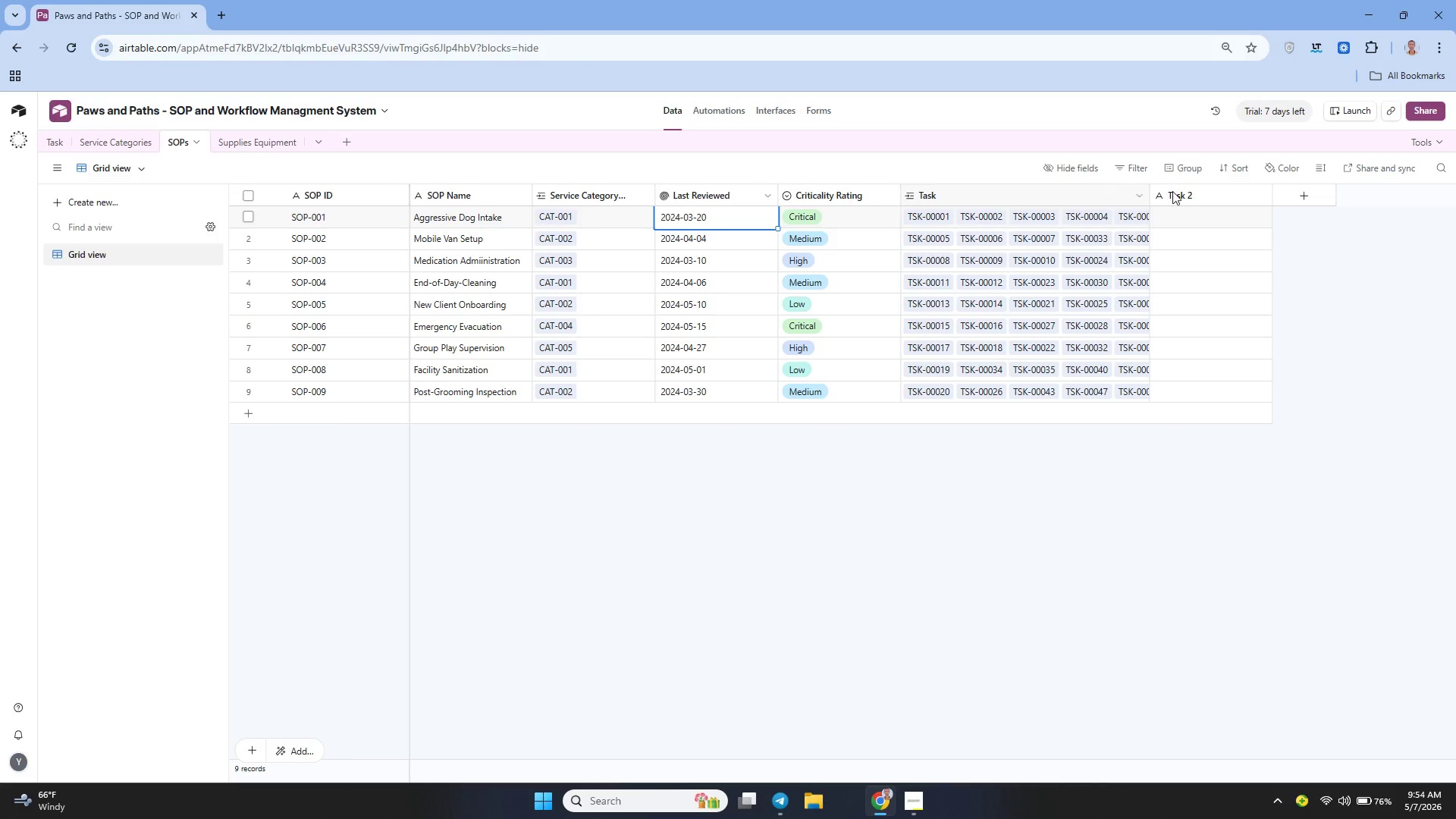 
wait(38.39)
 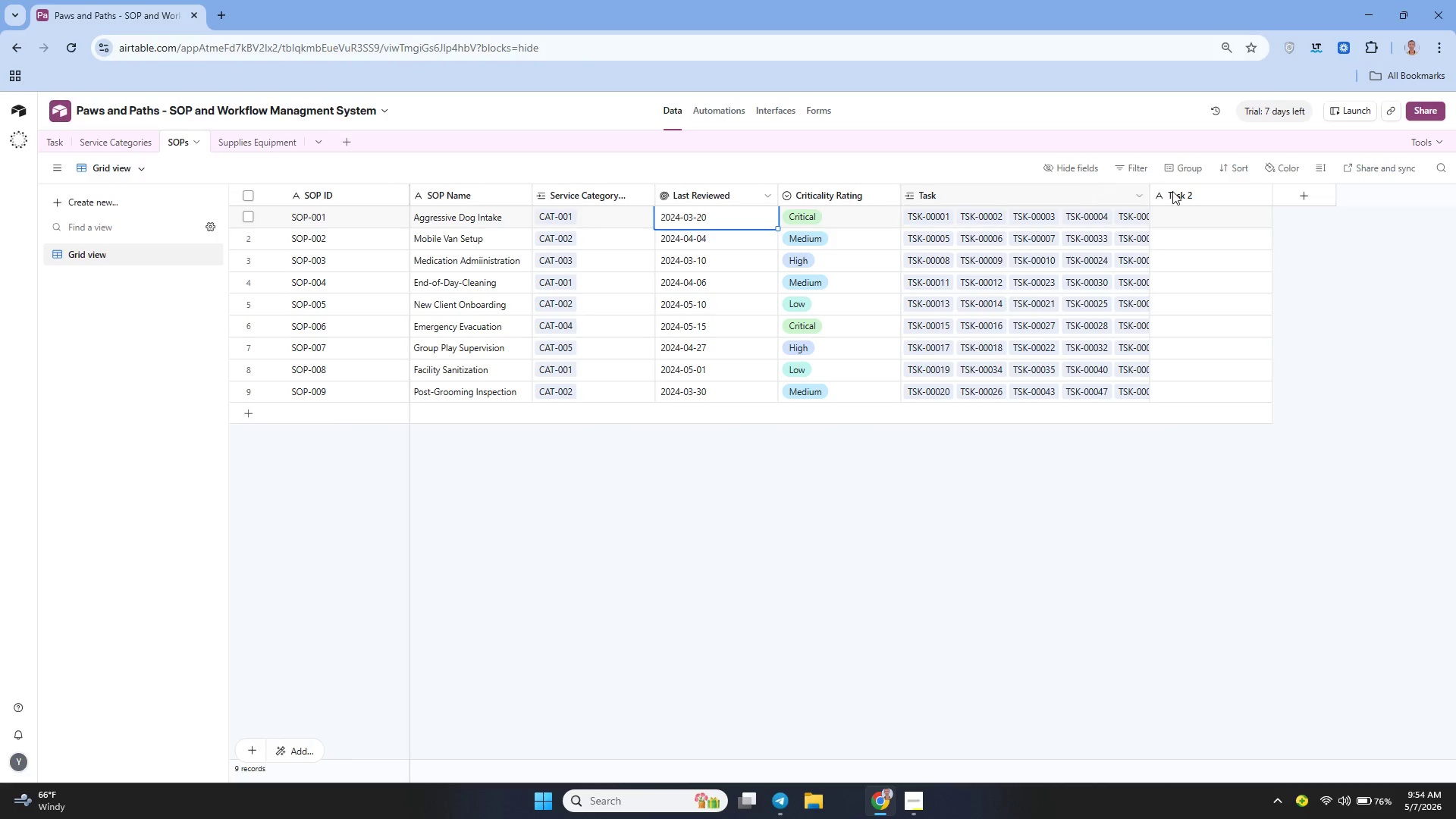 
left_click([1301, 199])
 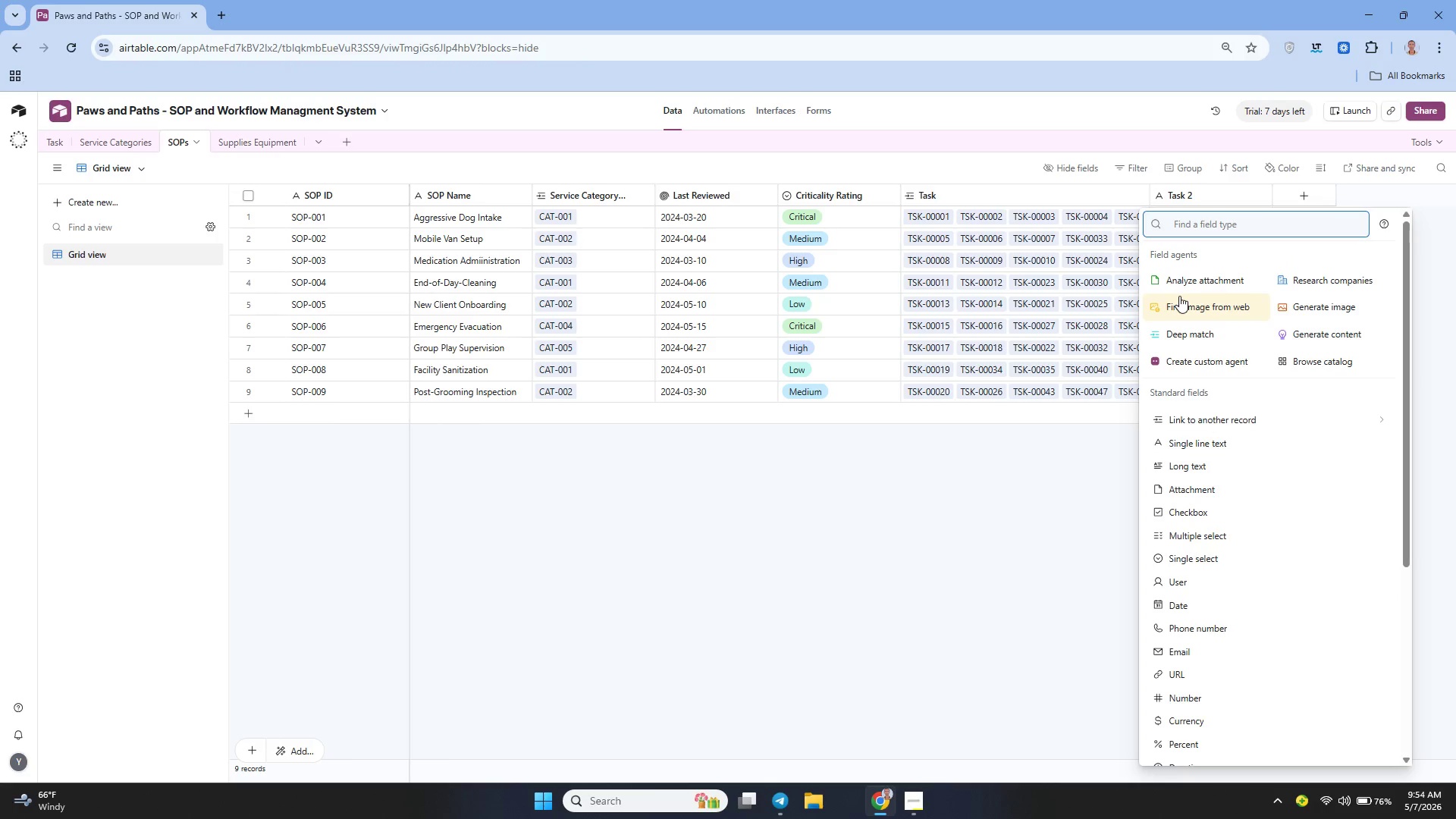 
left_click([1011, 491])
 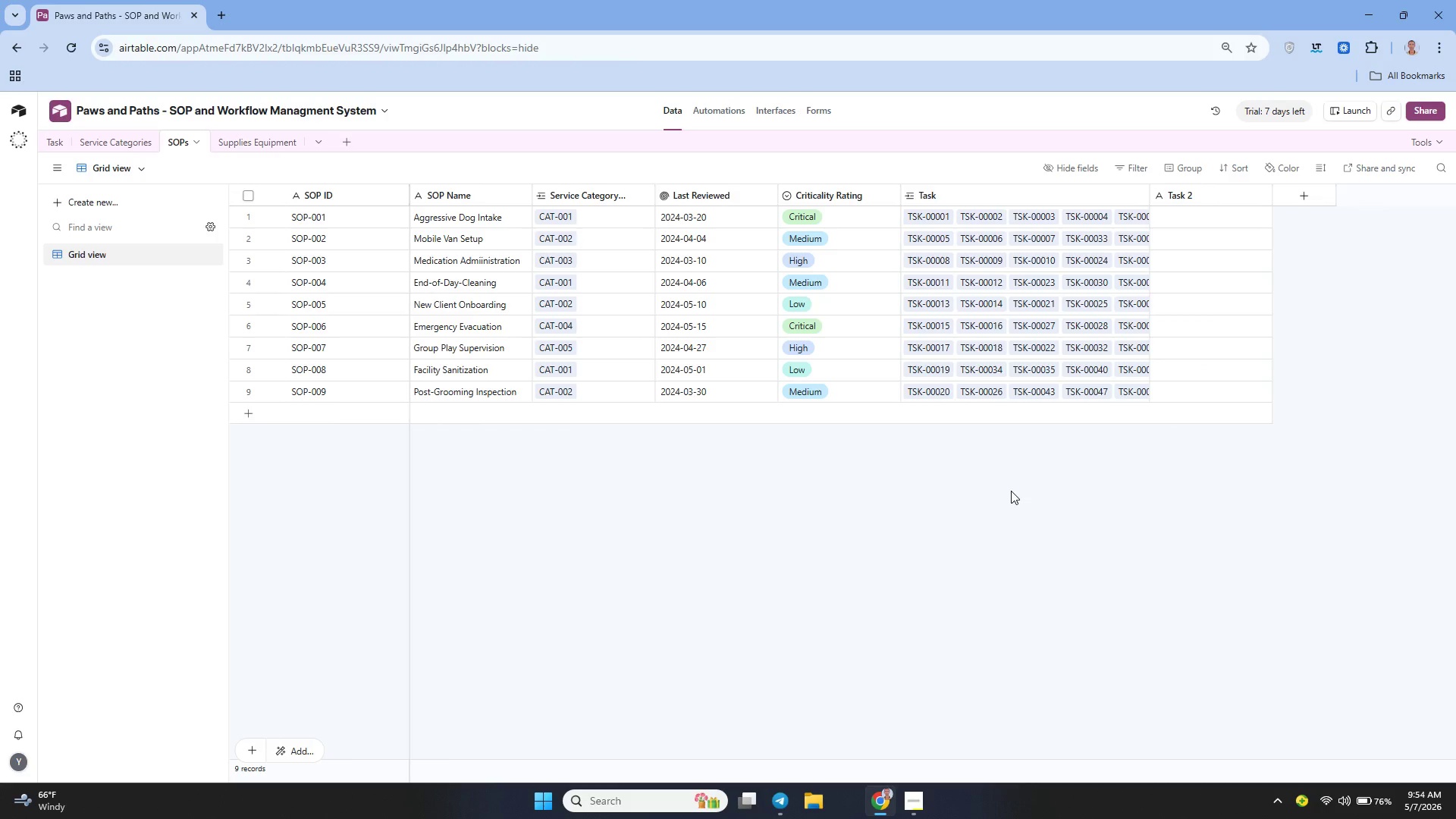 
wait(10.42)
 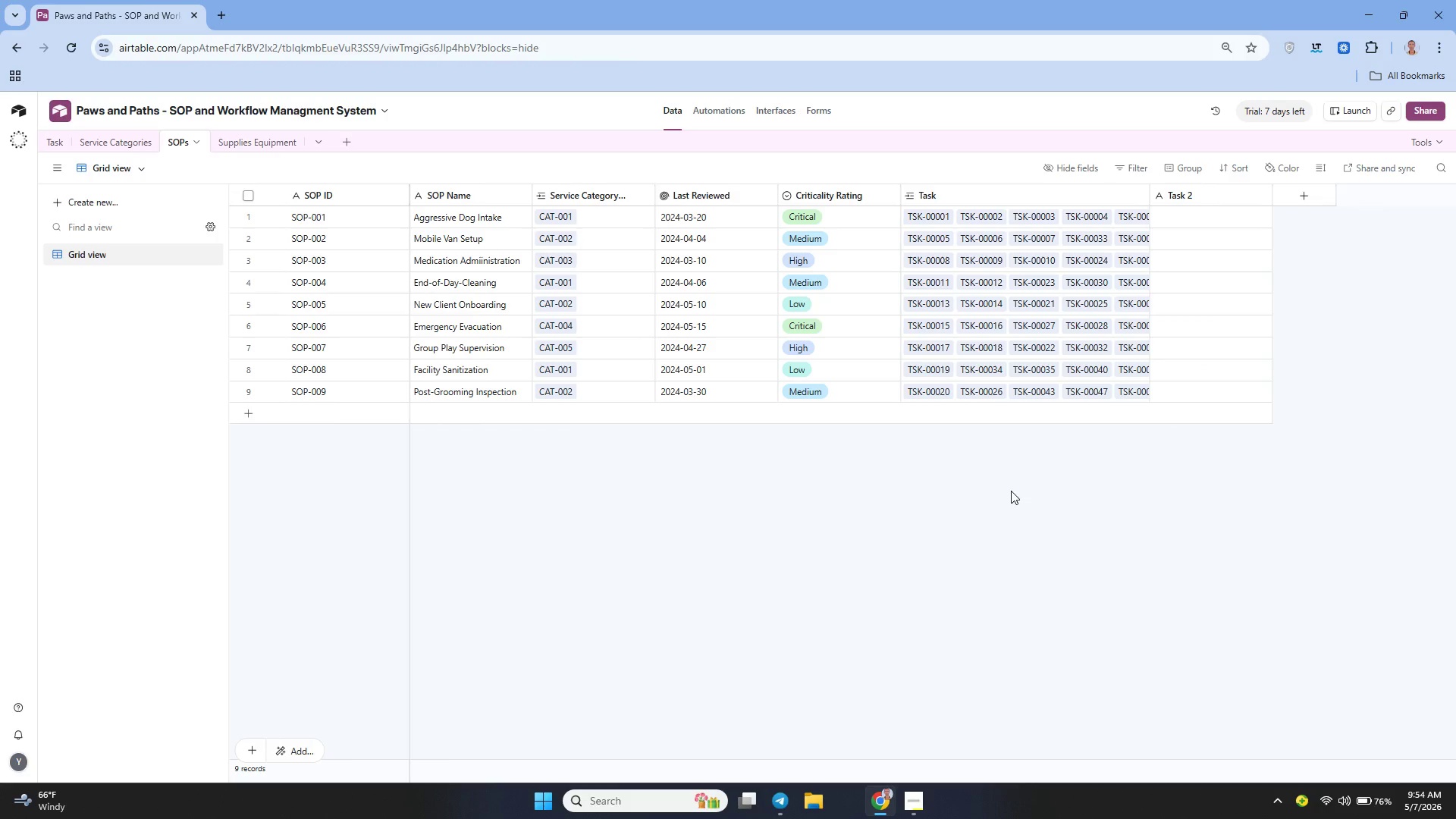 
left_click([135, 141])
 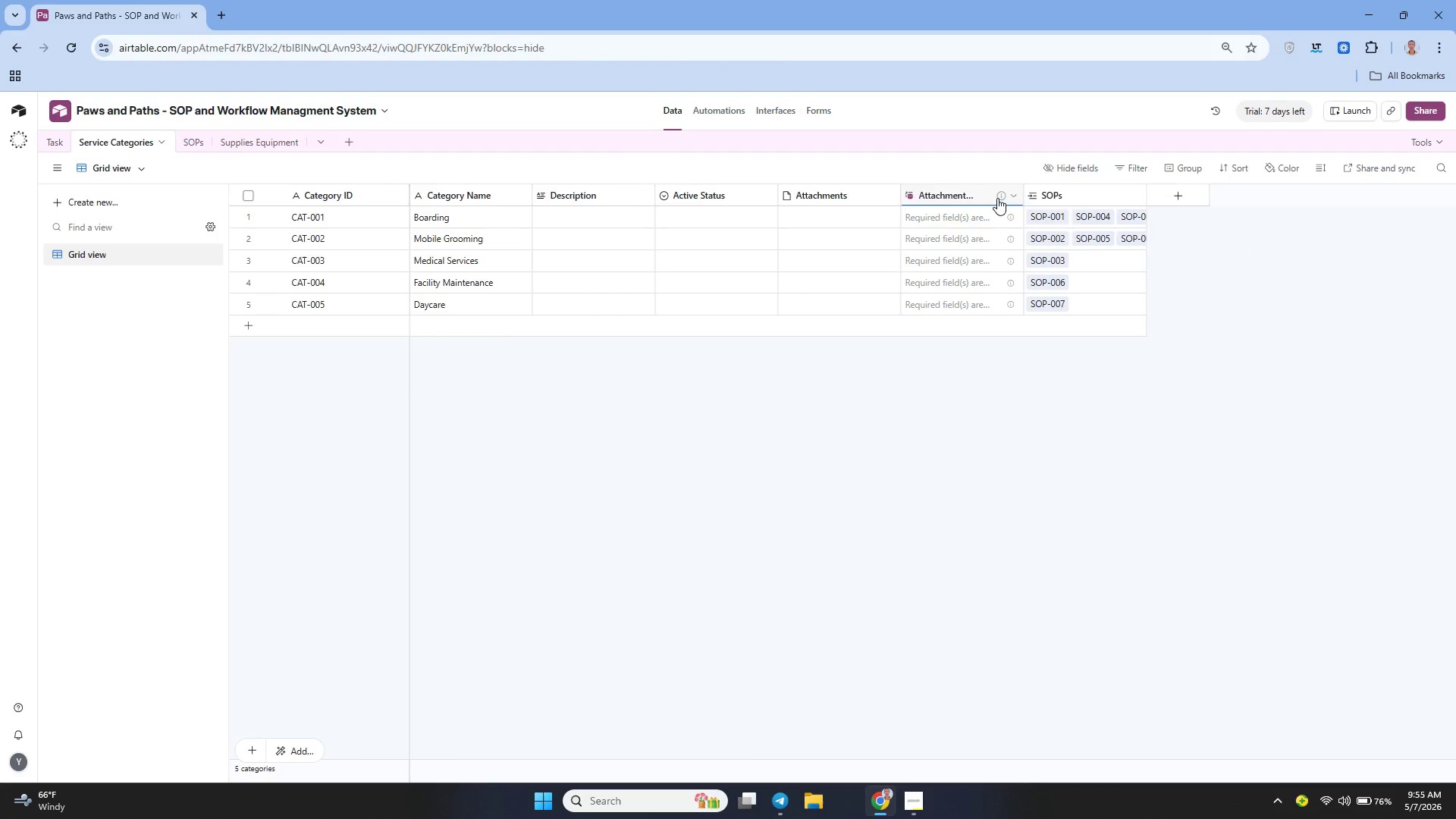 
wait(5.5)
 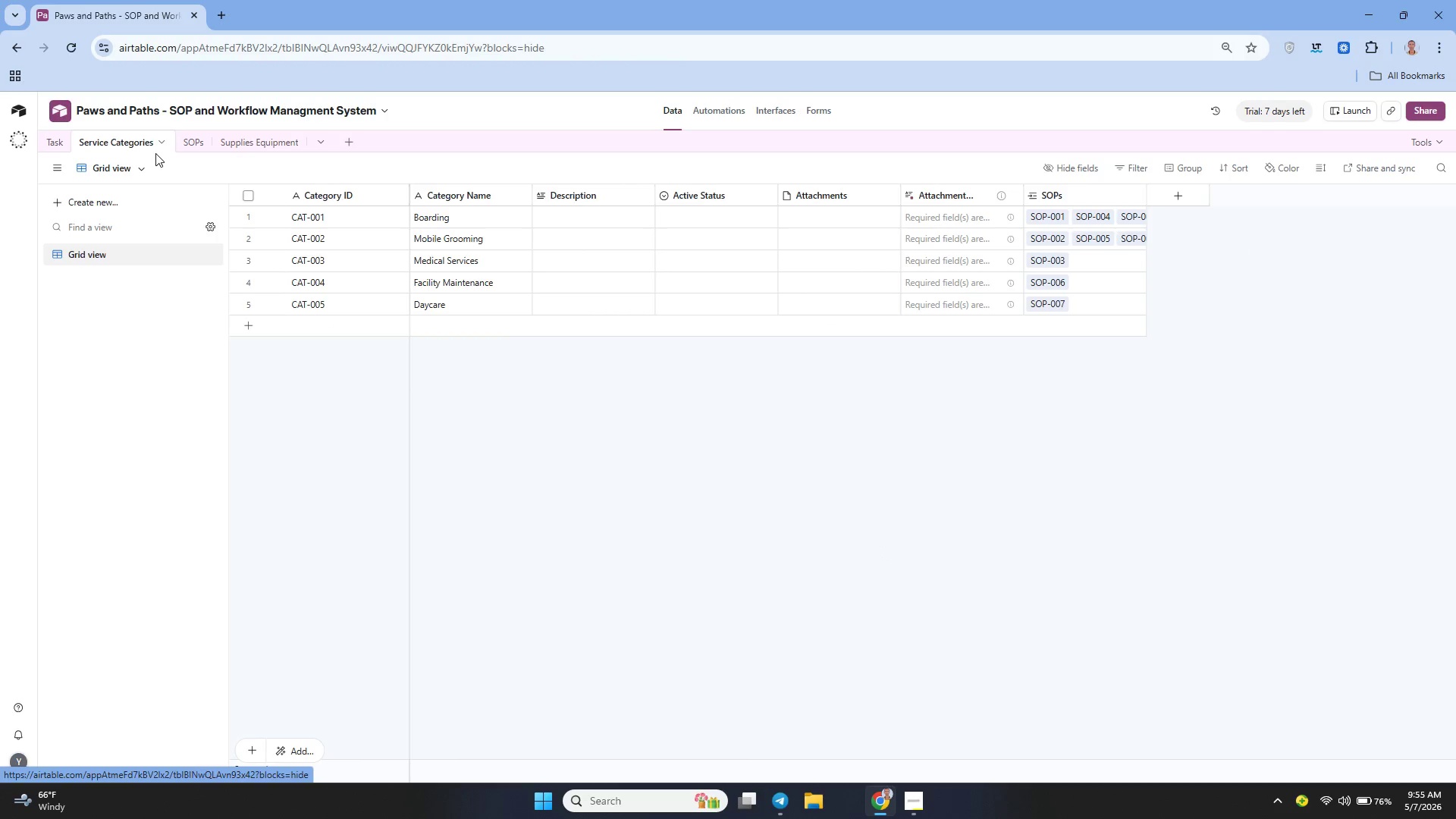 
left_click([1007, 195])
 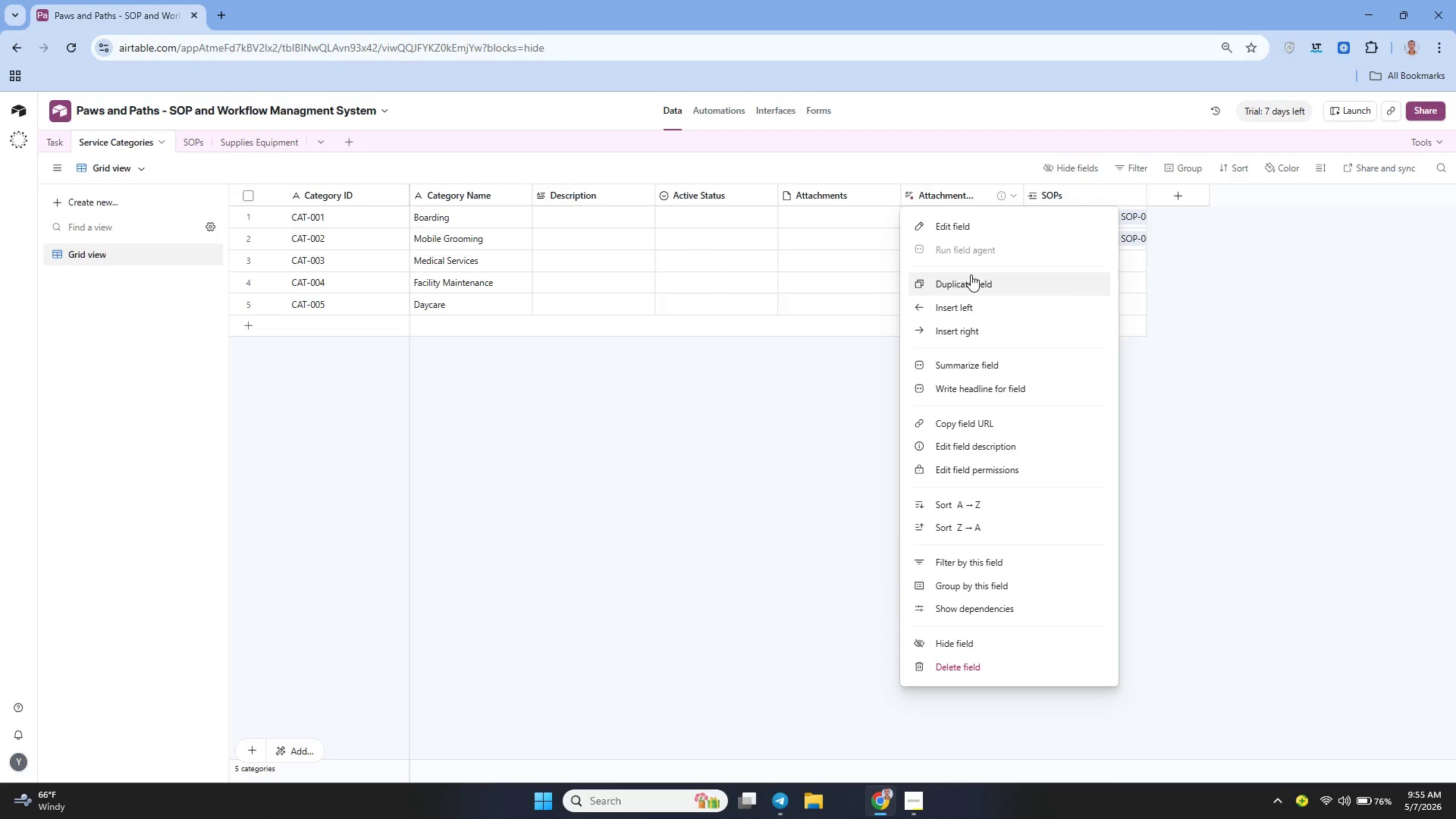 
wait(5.75)
 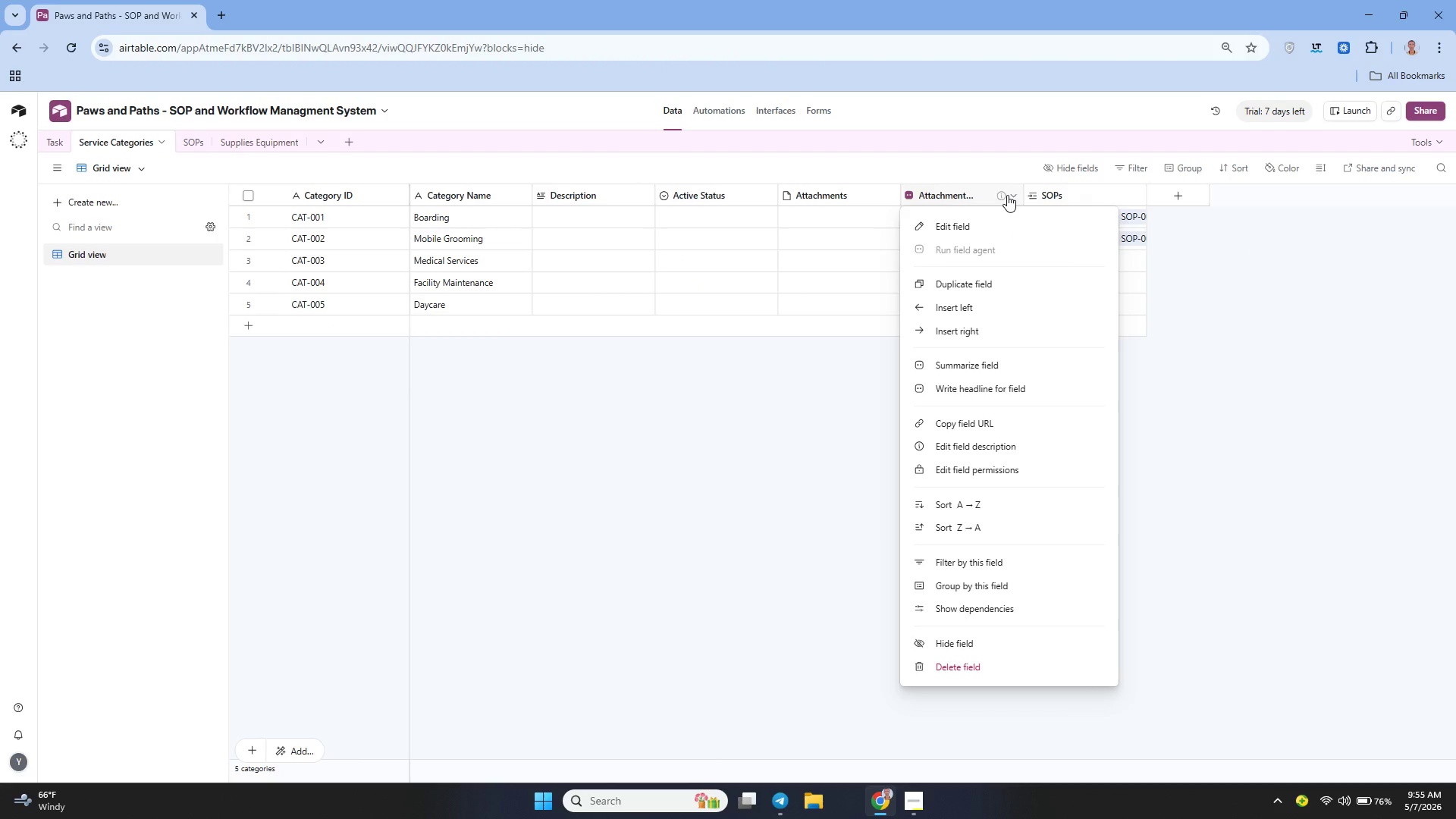 
left_click([949, 663])
 